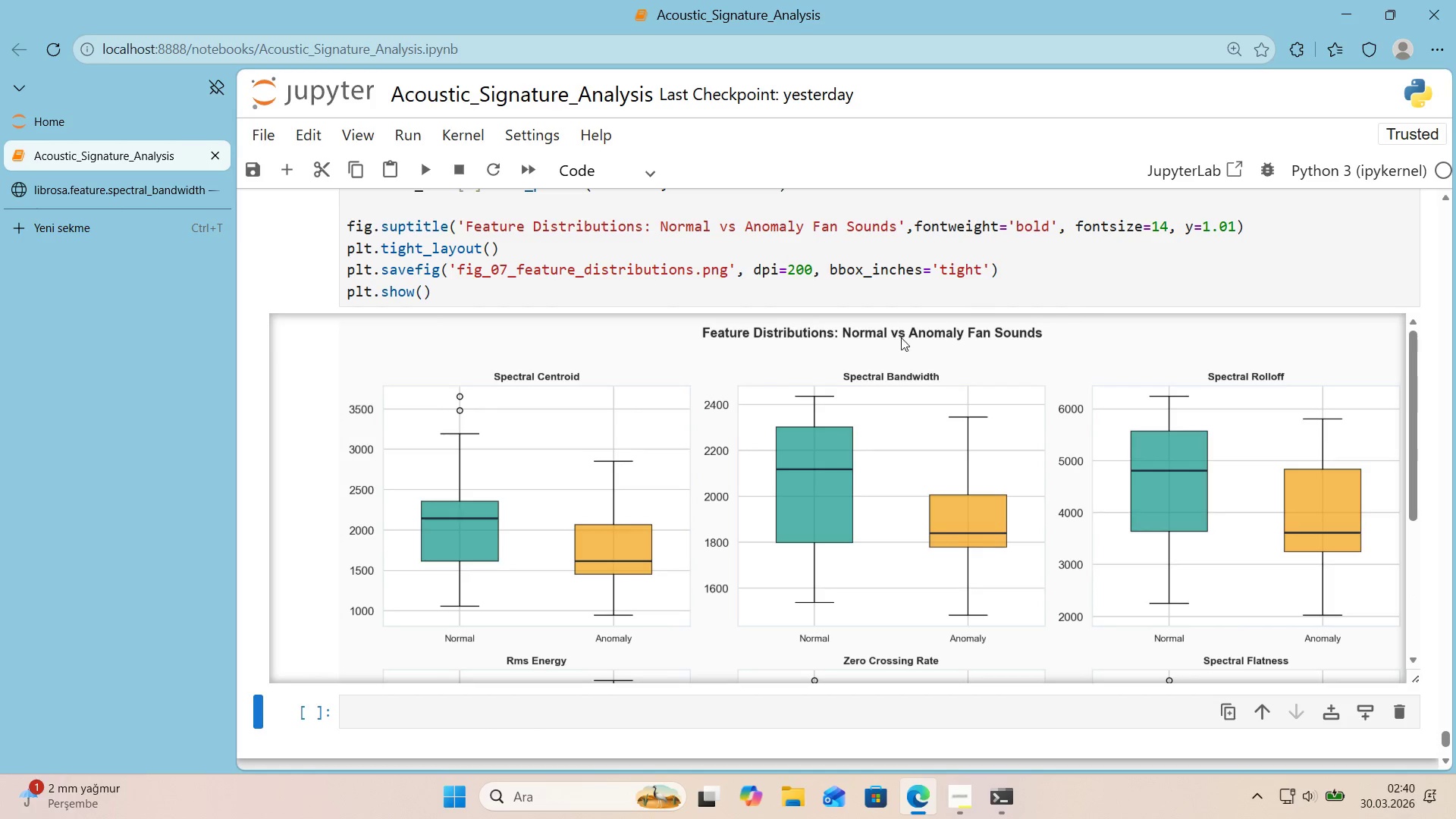 
scroll: coordinate [767, 410], scroll_direction: down, amount: 3.0
 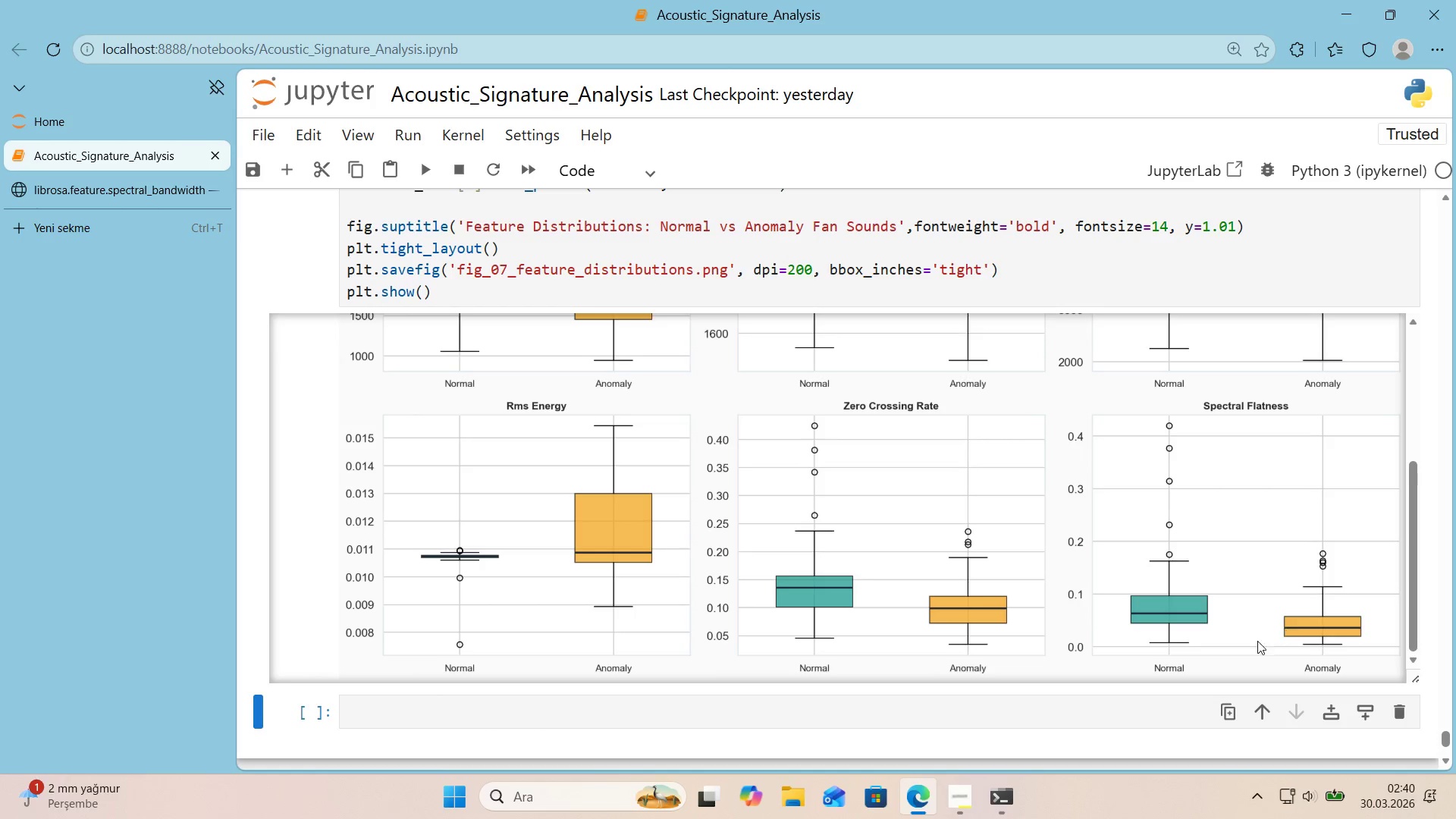 
wait(33.93)
 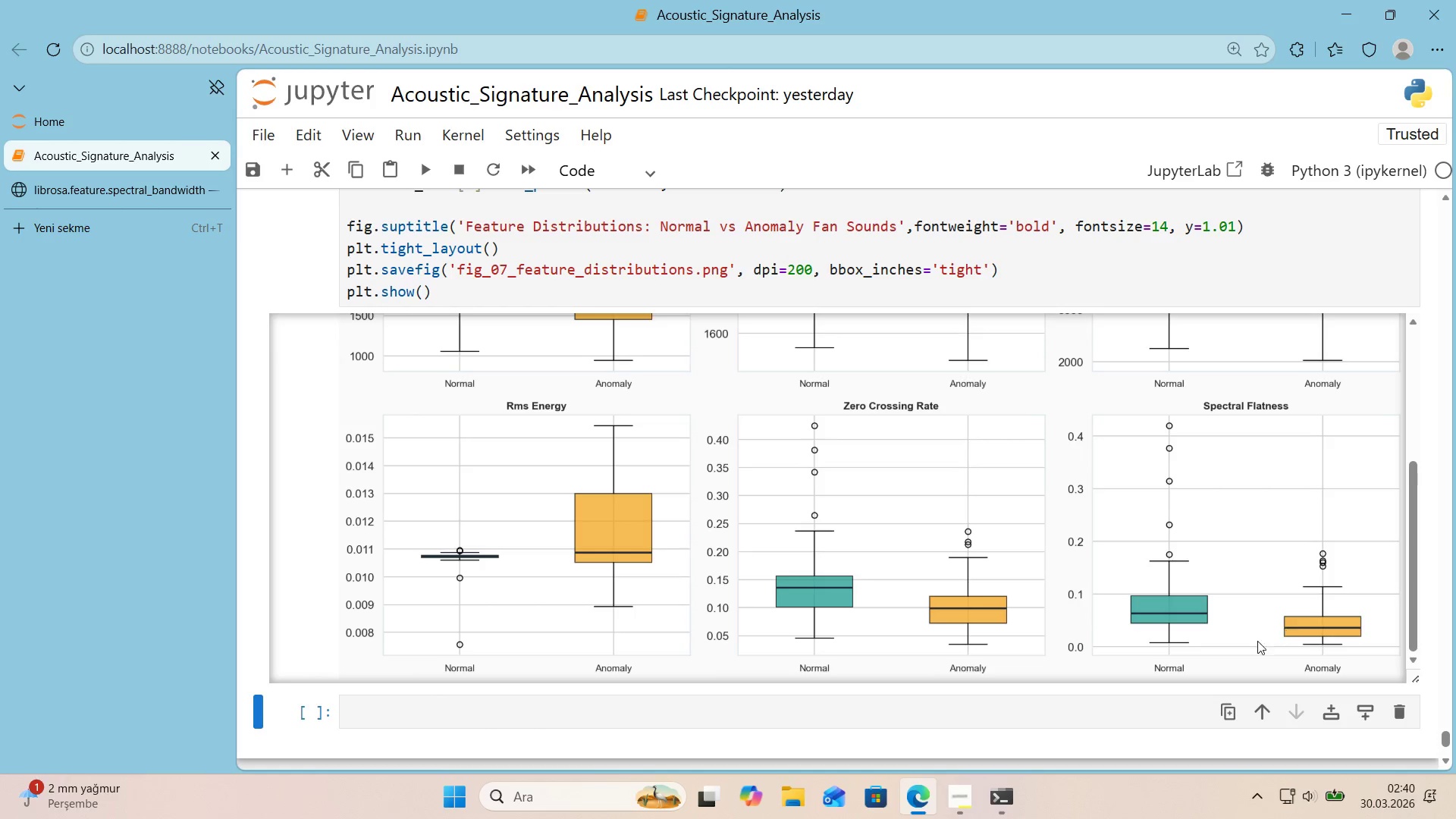 
scroll: coordinate [1105, 431], scroll_direction: up, amount: 3.0
 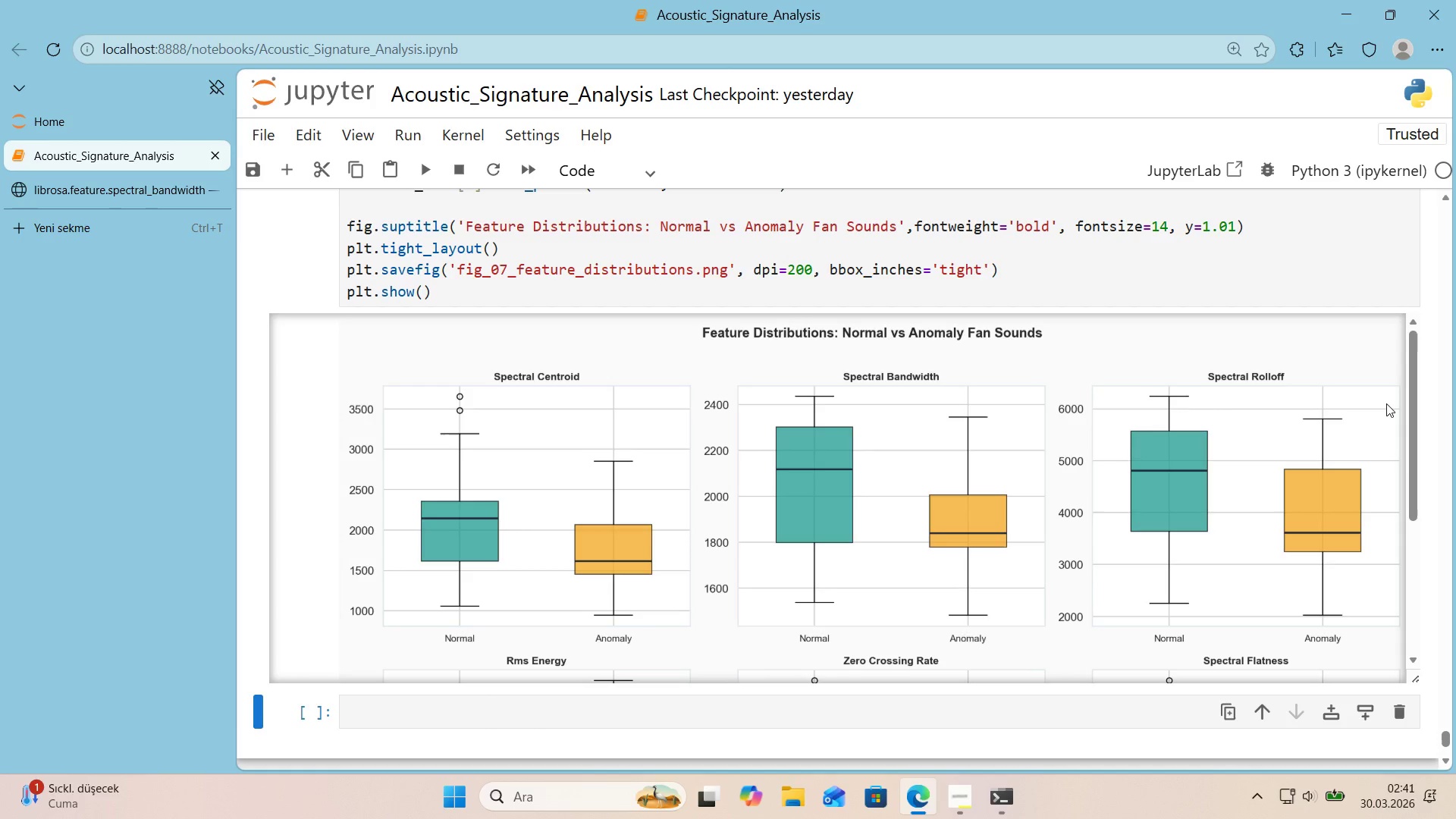 
wait(29.04)
 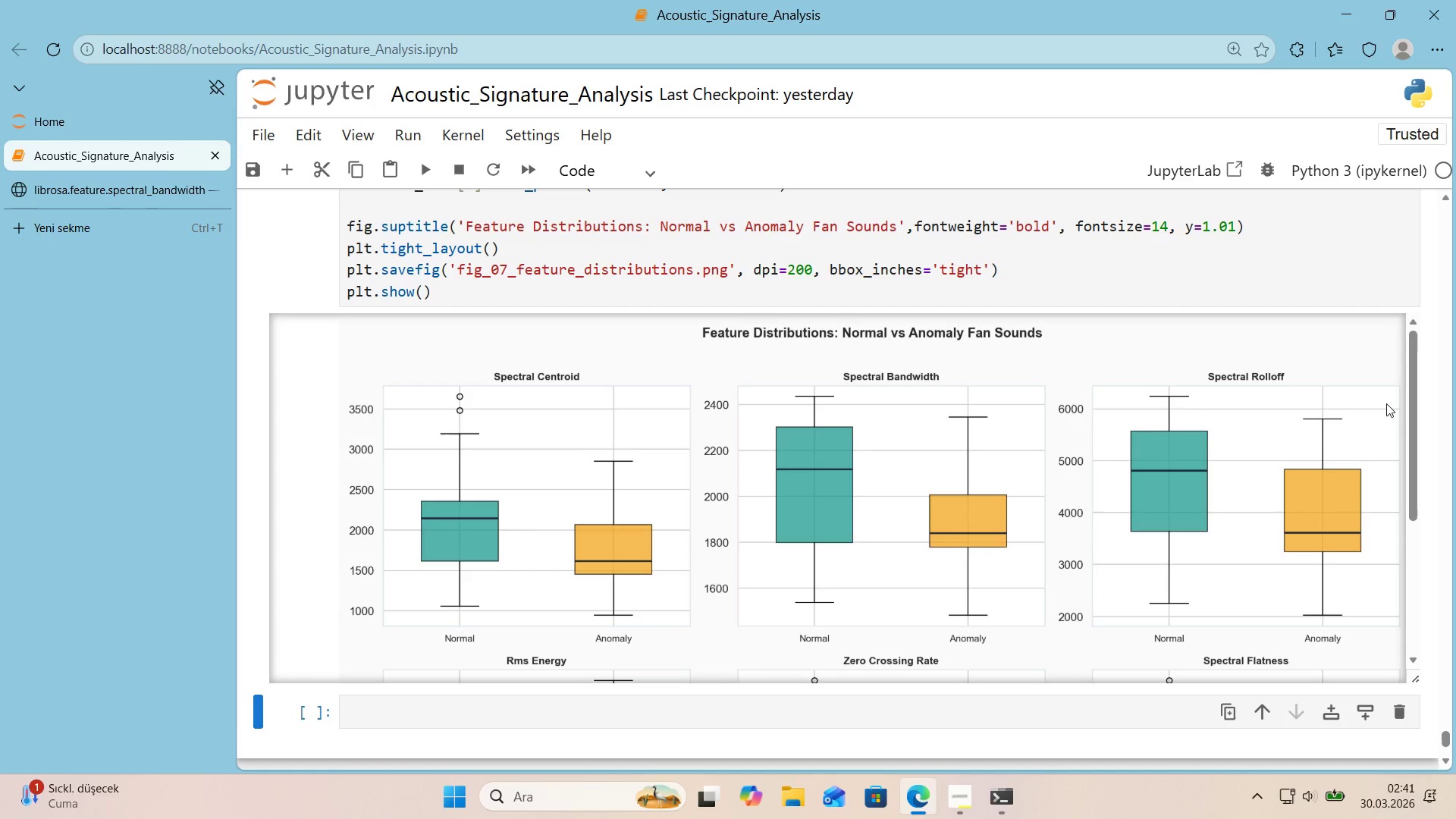 
scroll: coordinate [861, 614], scroll_direction: down, amount: 4.0
 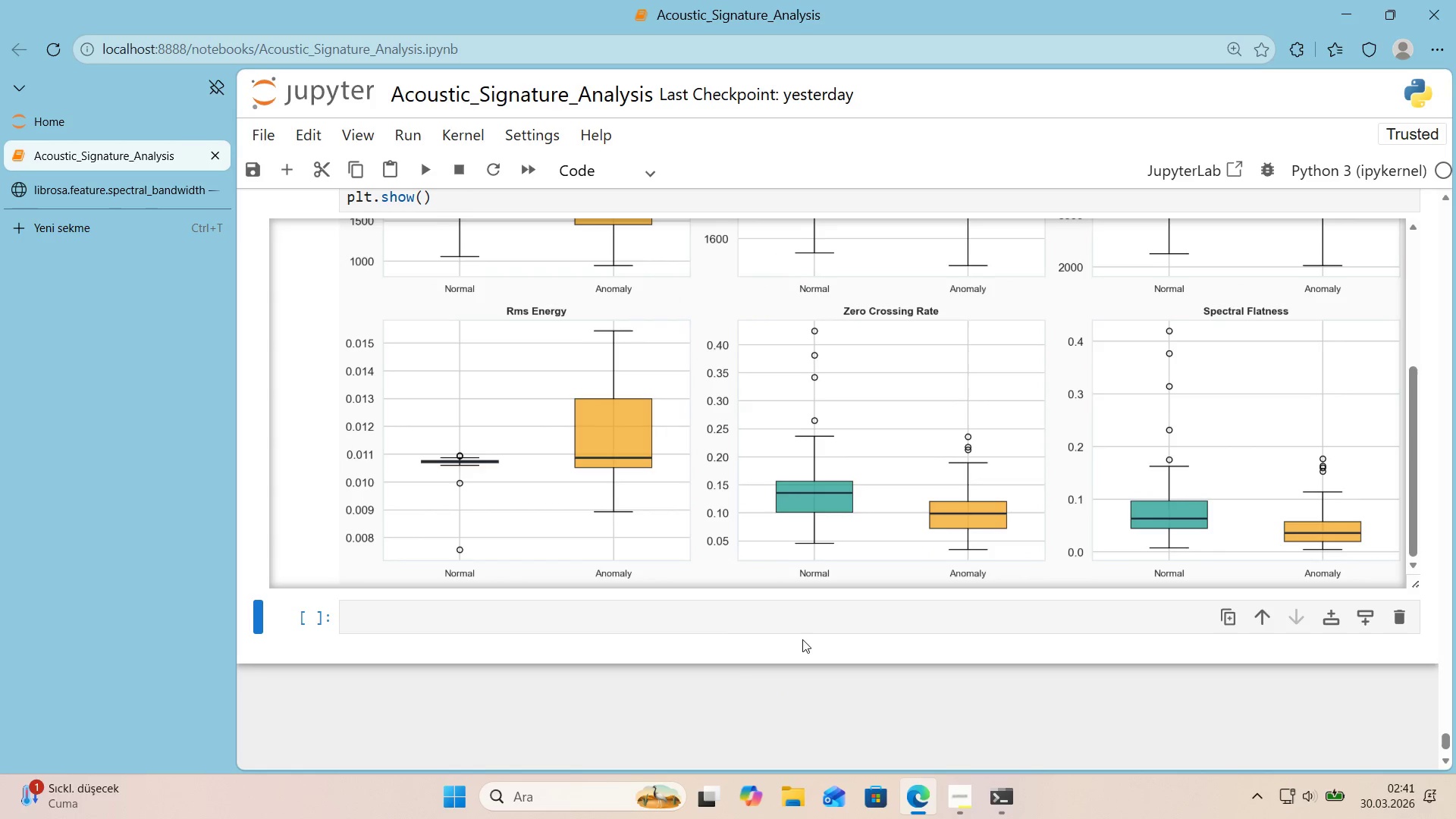 
left_click([811, 622])
 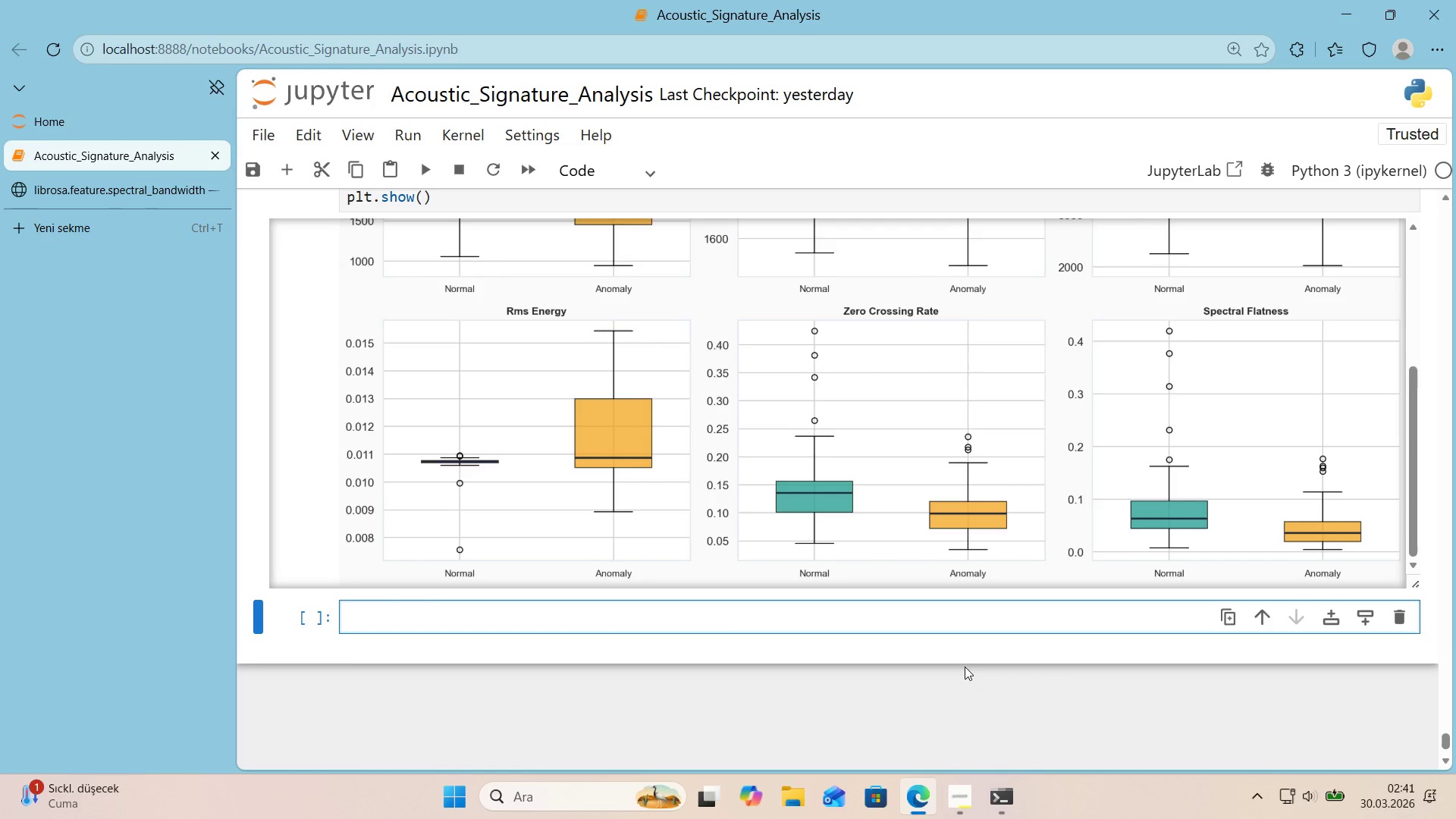 
wait(5.89)
 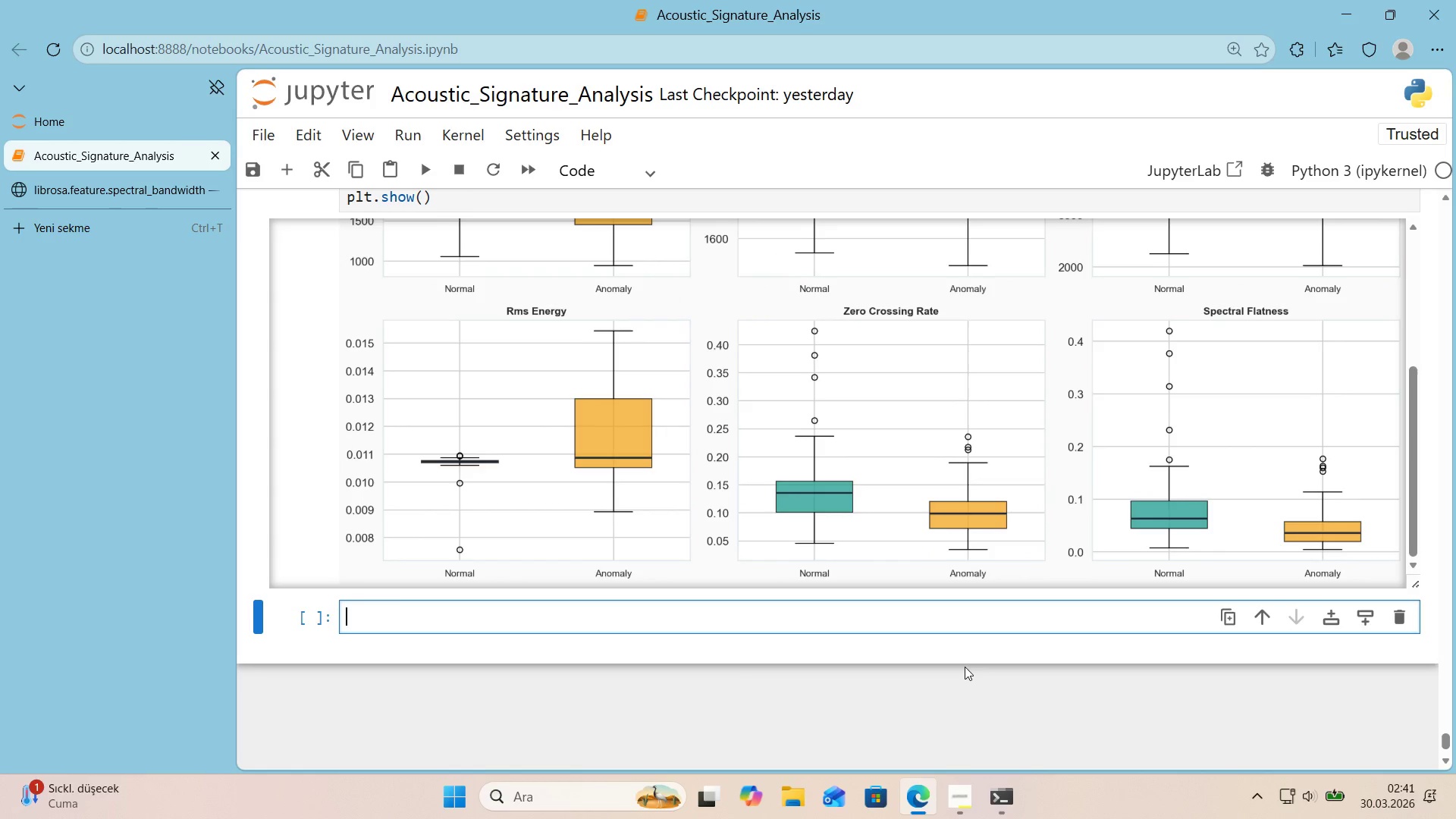 
left_click([622, 170])
 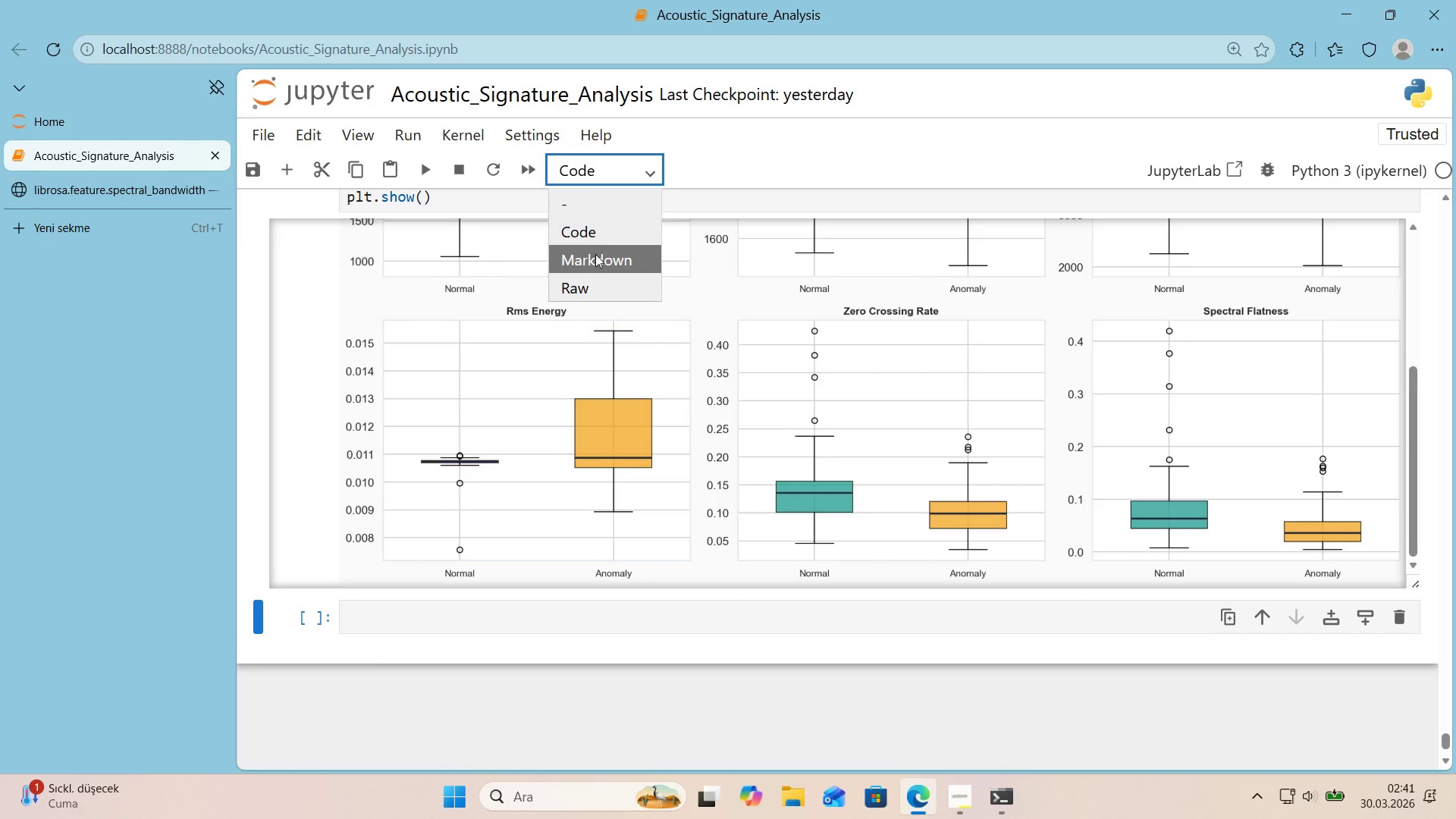 
left_click([595, 255])
 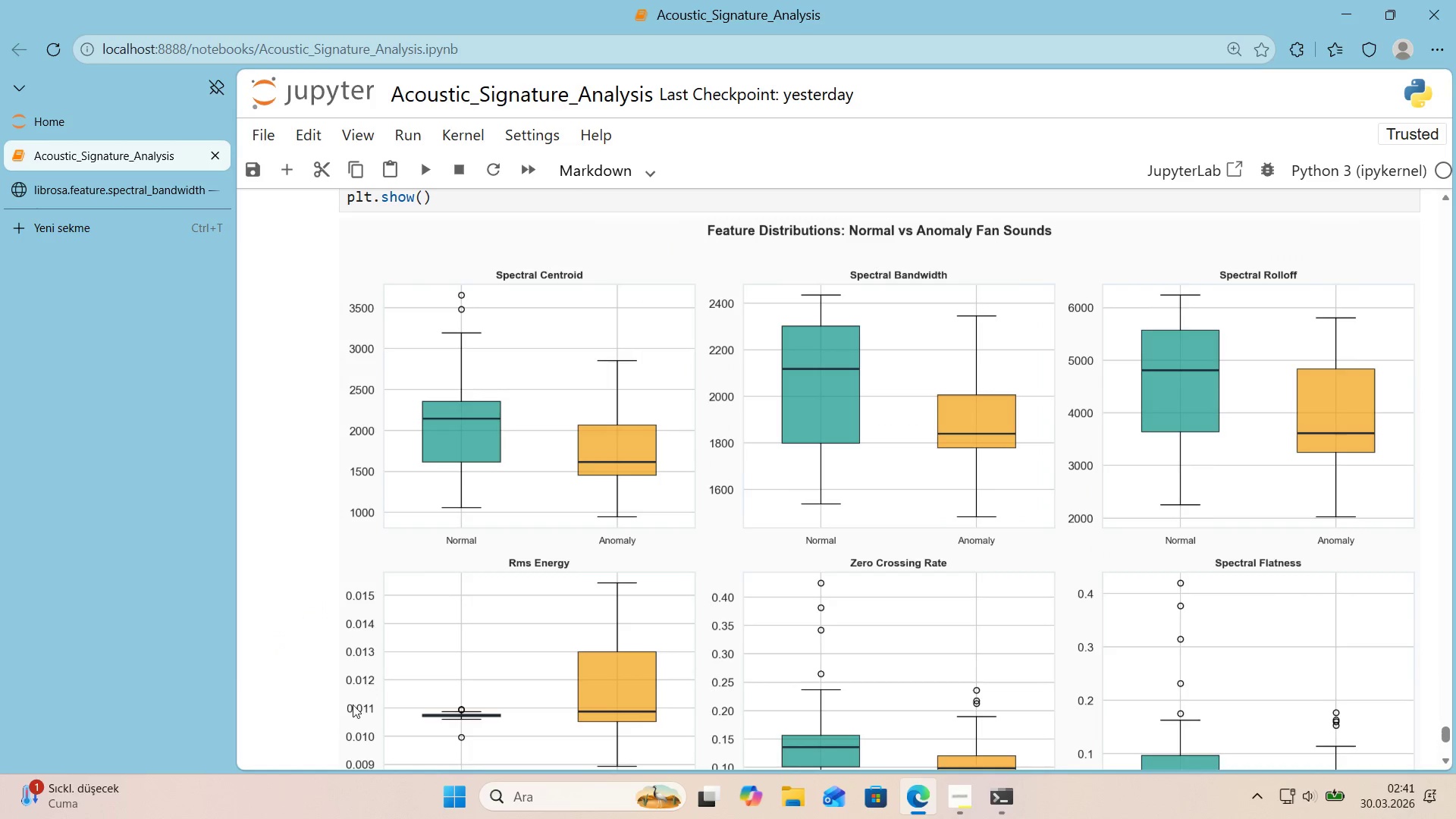 
left_click([425, 676])
 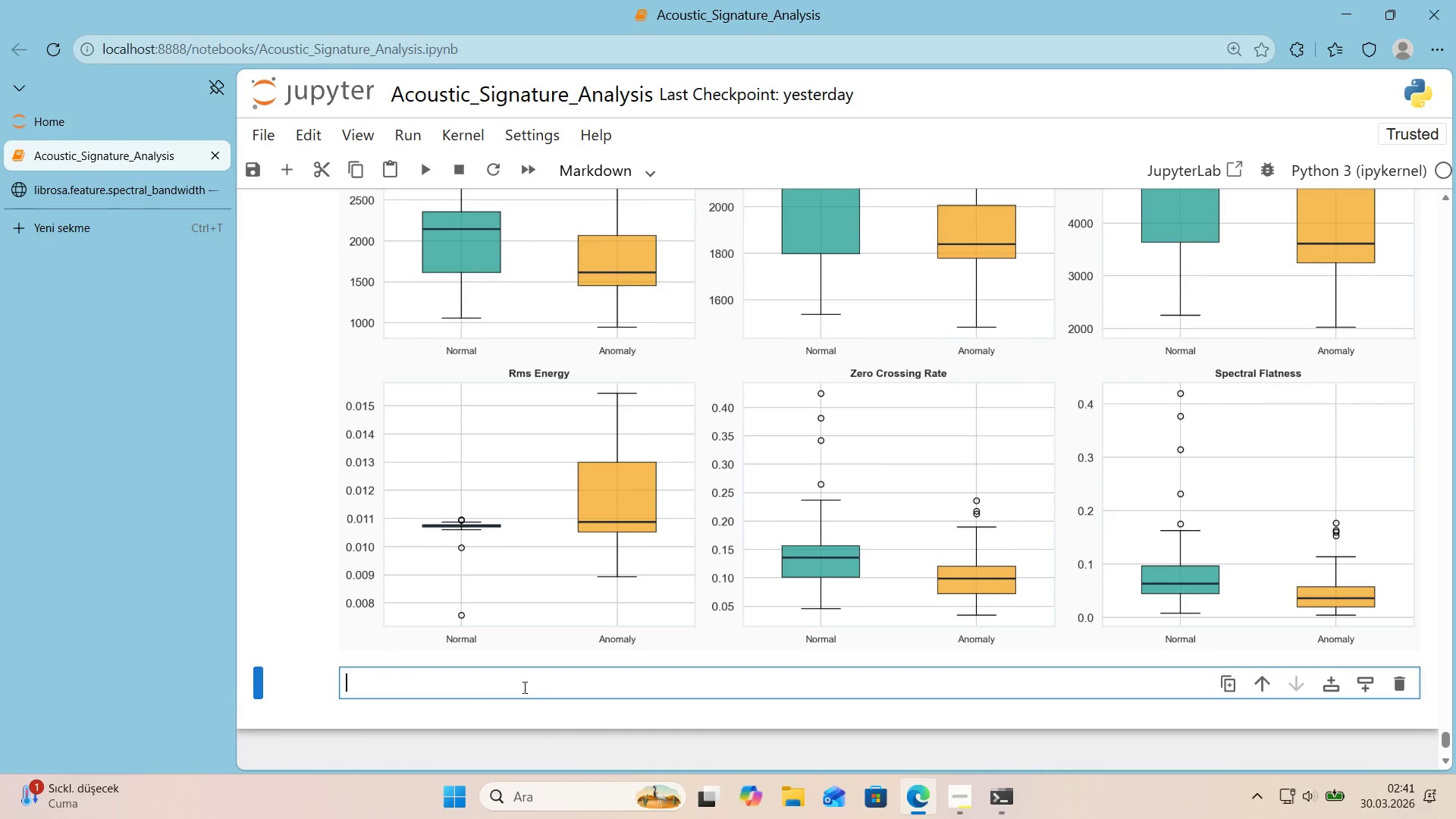 
scroll: coordinate [532, 688], scroll_direction: down, amount: 3.0
 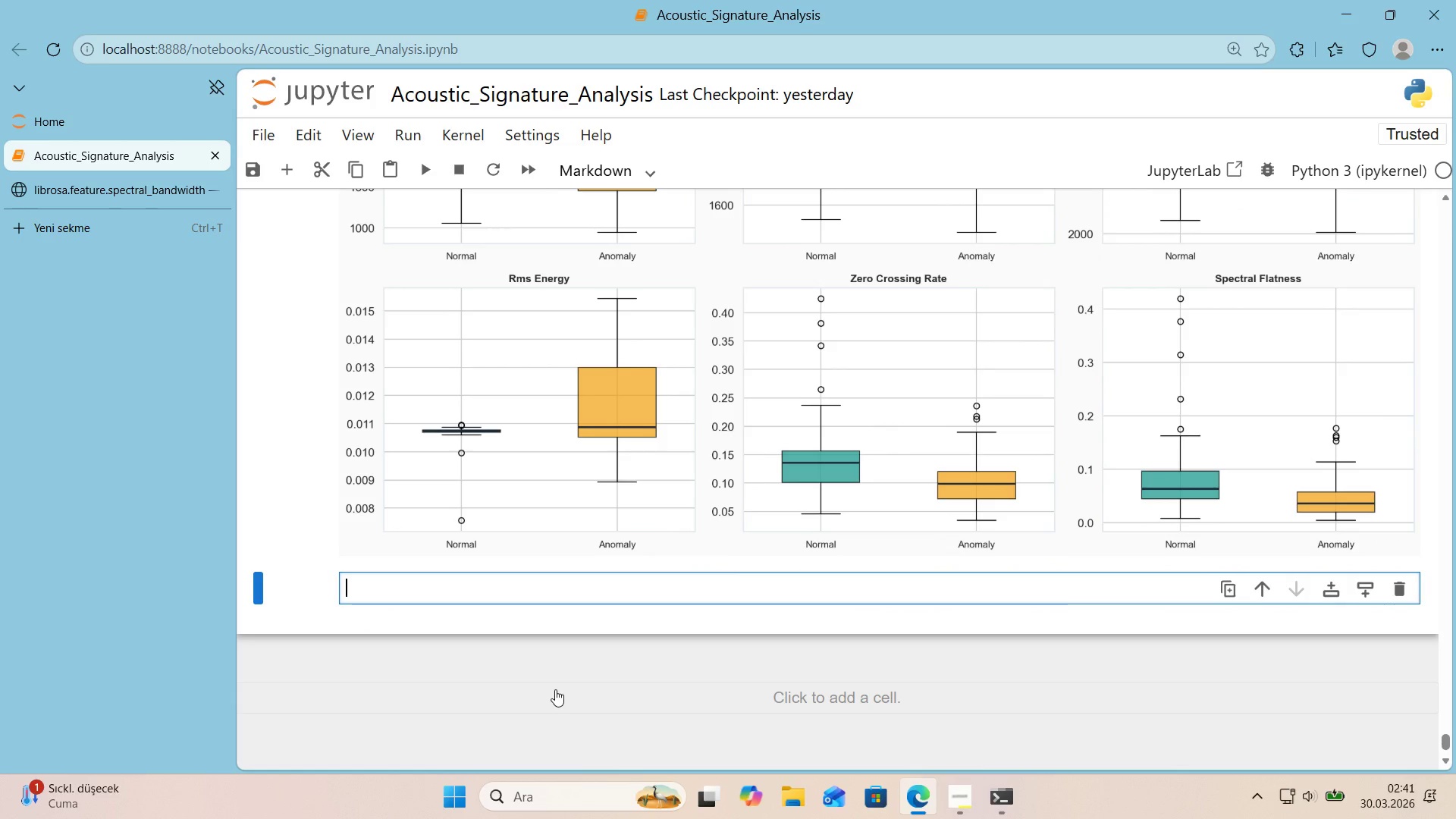 
key(Alt+Control+3)
 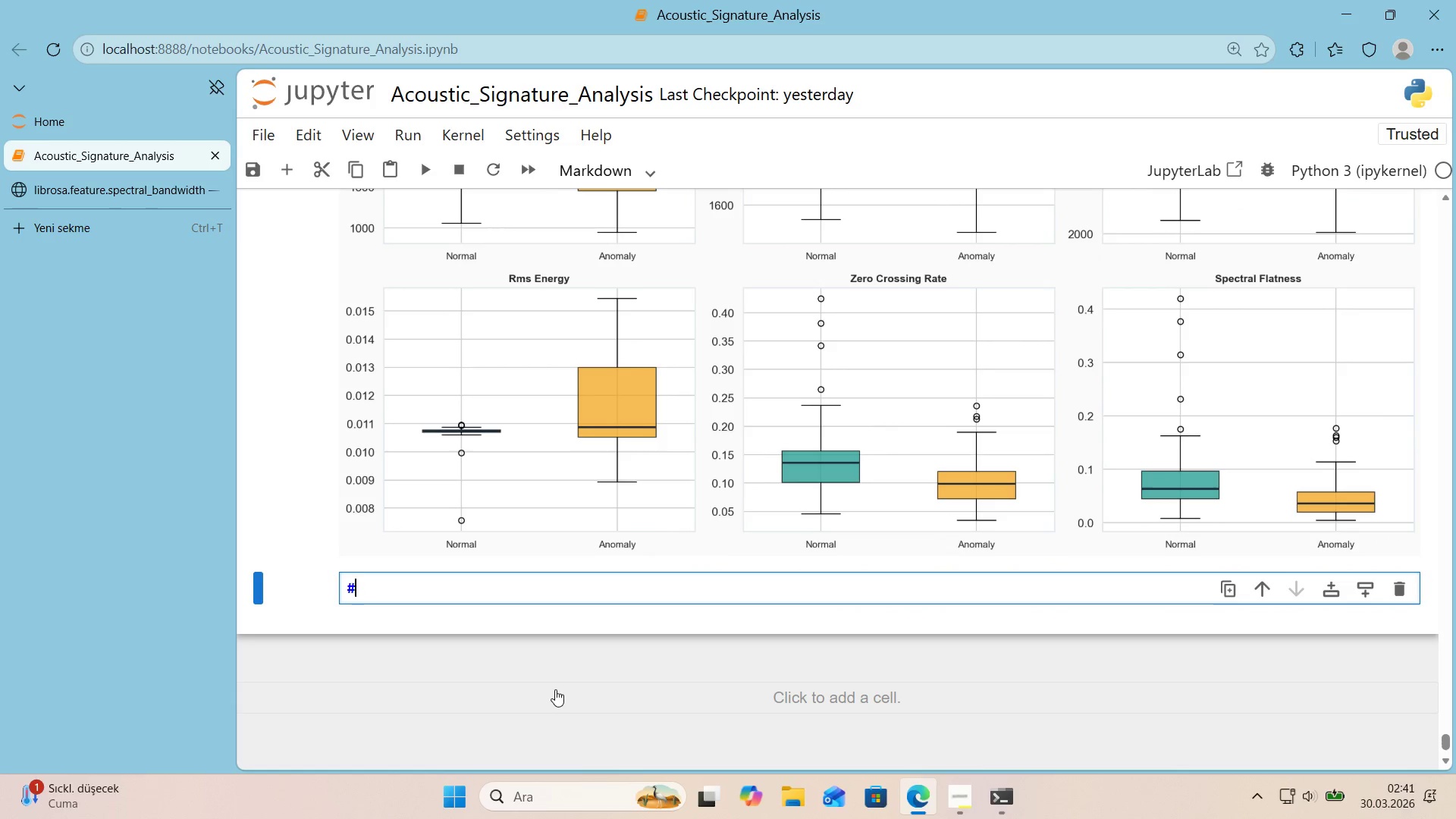 
key(Alt+Control+3)
 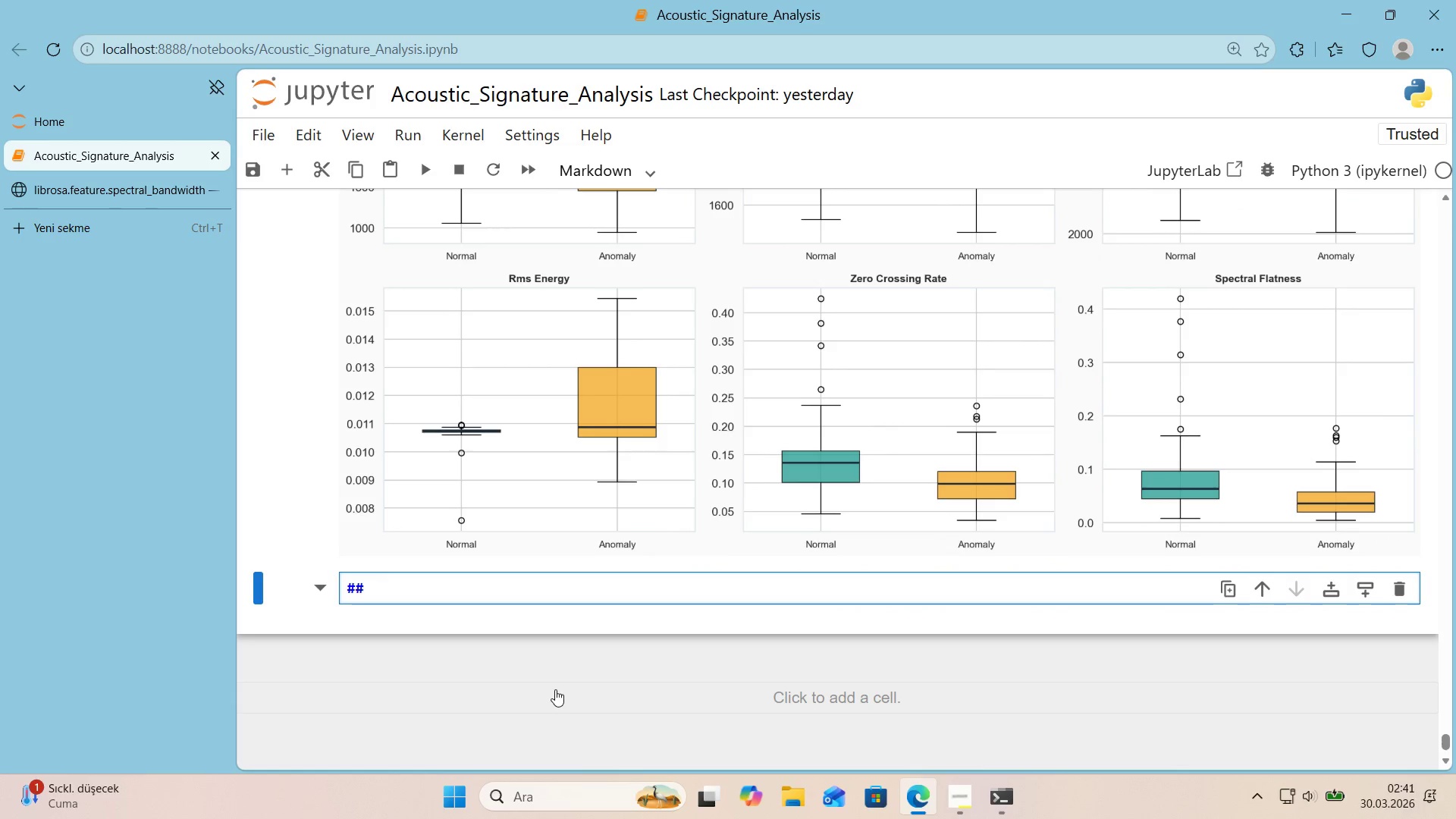 
type( 4. Anomaly Threshold Def'n't'on)
 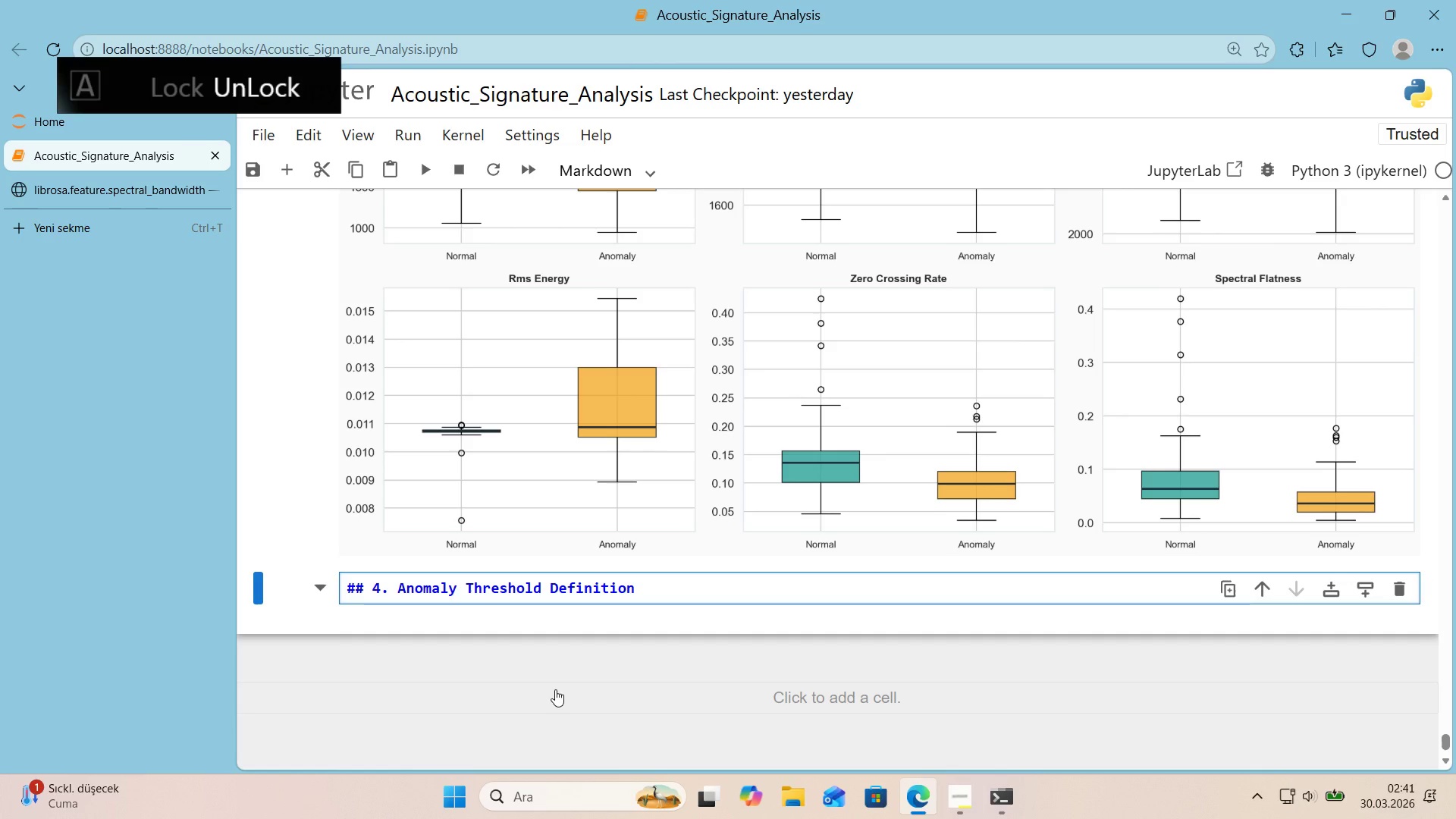 
key(Enter)
 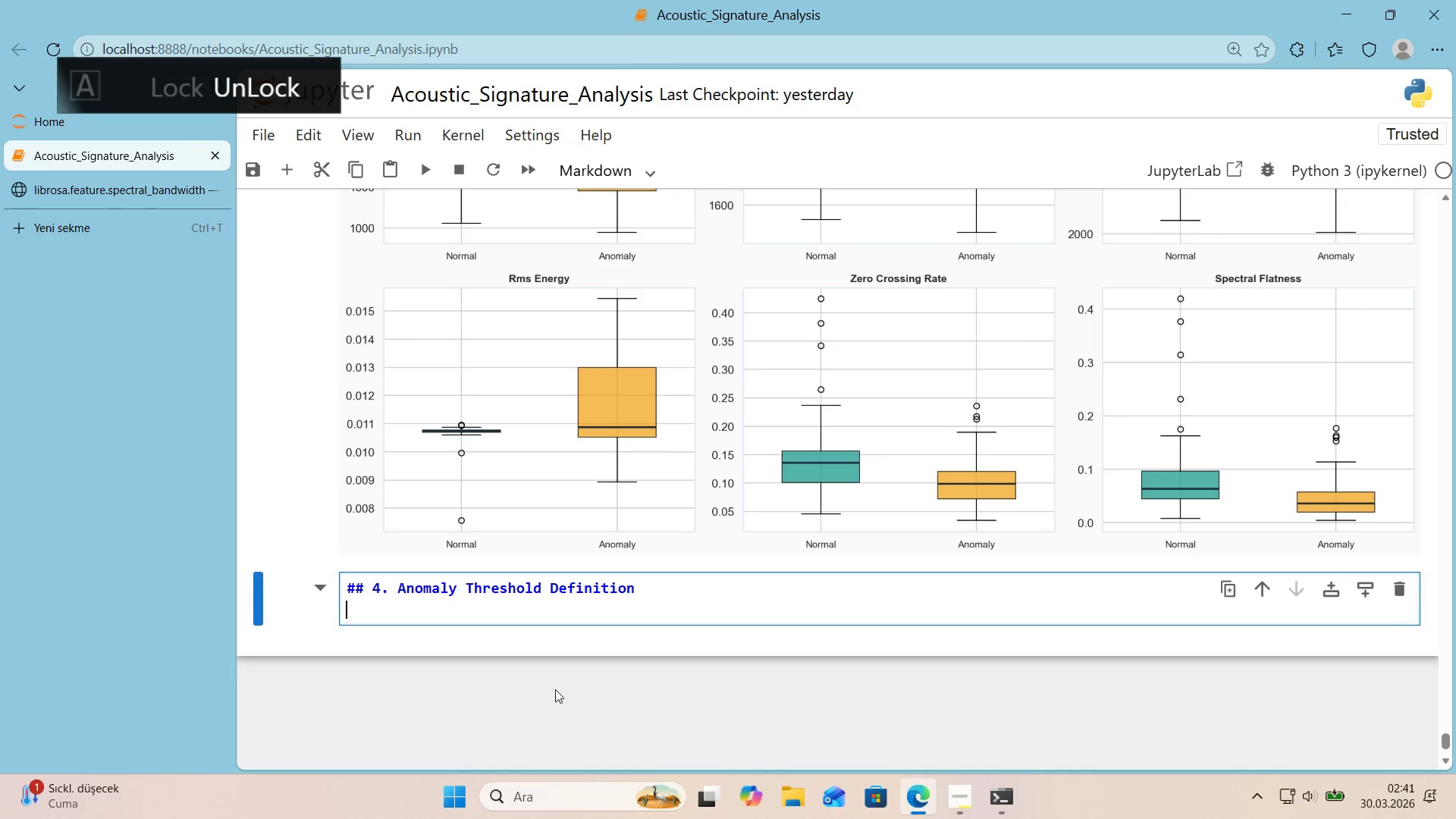 
key(Enter)
 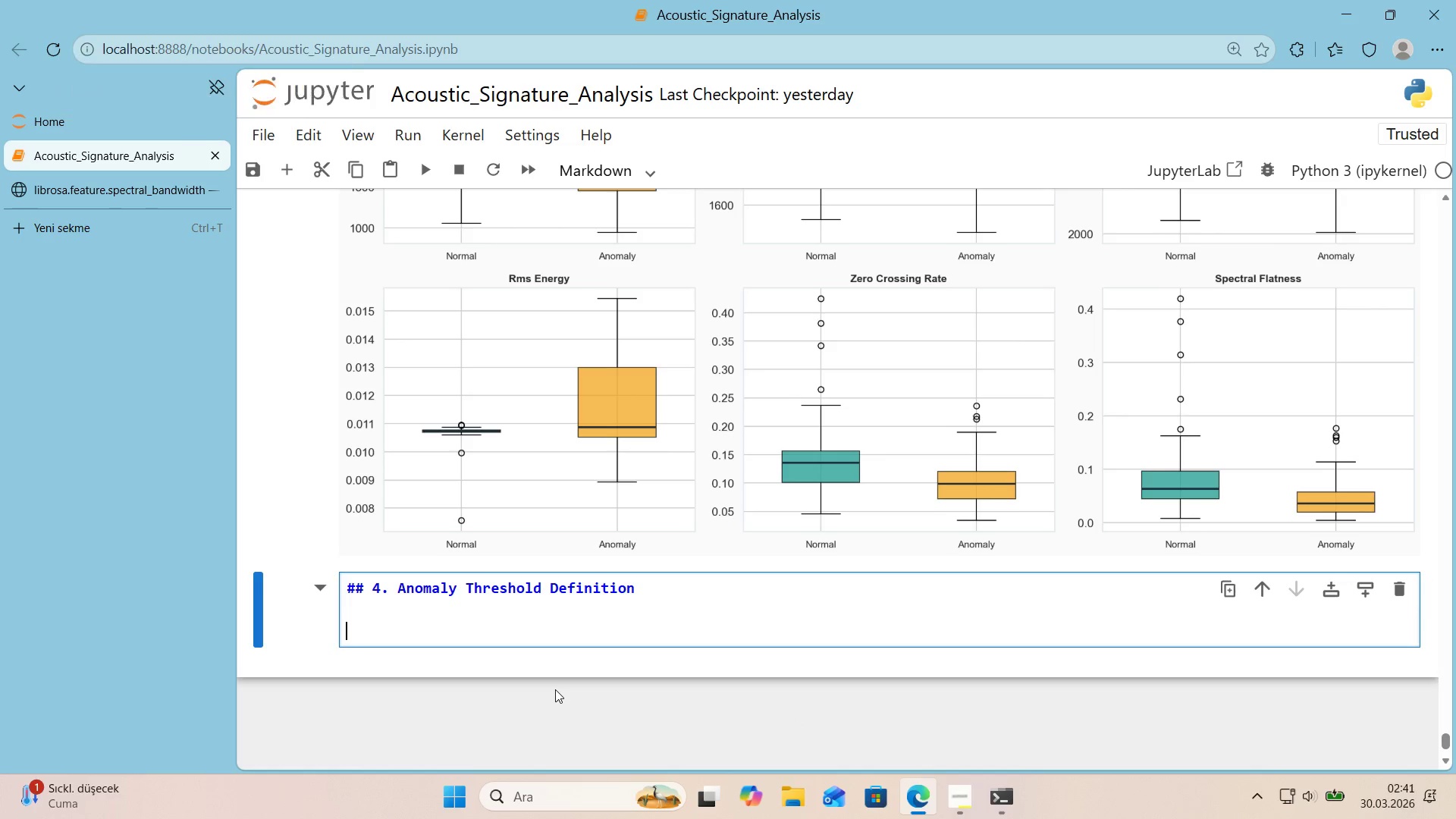 
type(Based on the feau)
key(Backspace)
type(ture)
key(Backspace)
key(Backspace)
key(Backspace)
key(Backspace)
key(Backspace)
type(ature d'str'but'on above, def,)
key(Backspace)
type('ne mathemat'cal )
 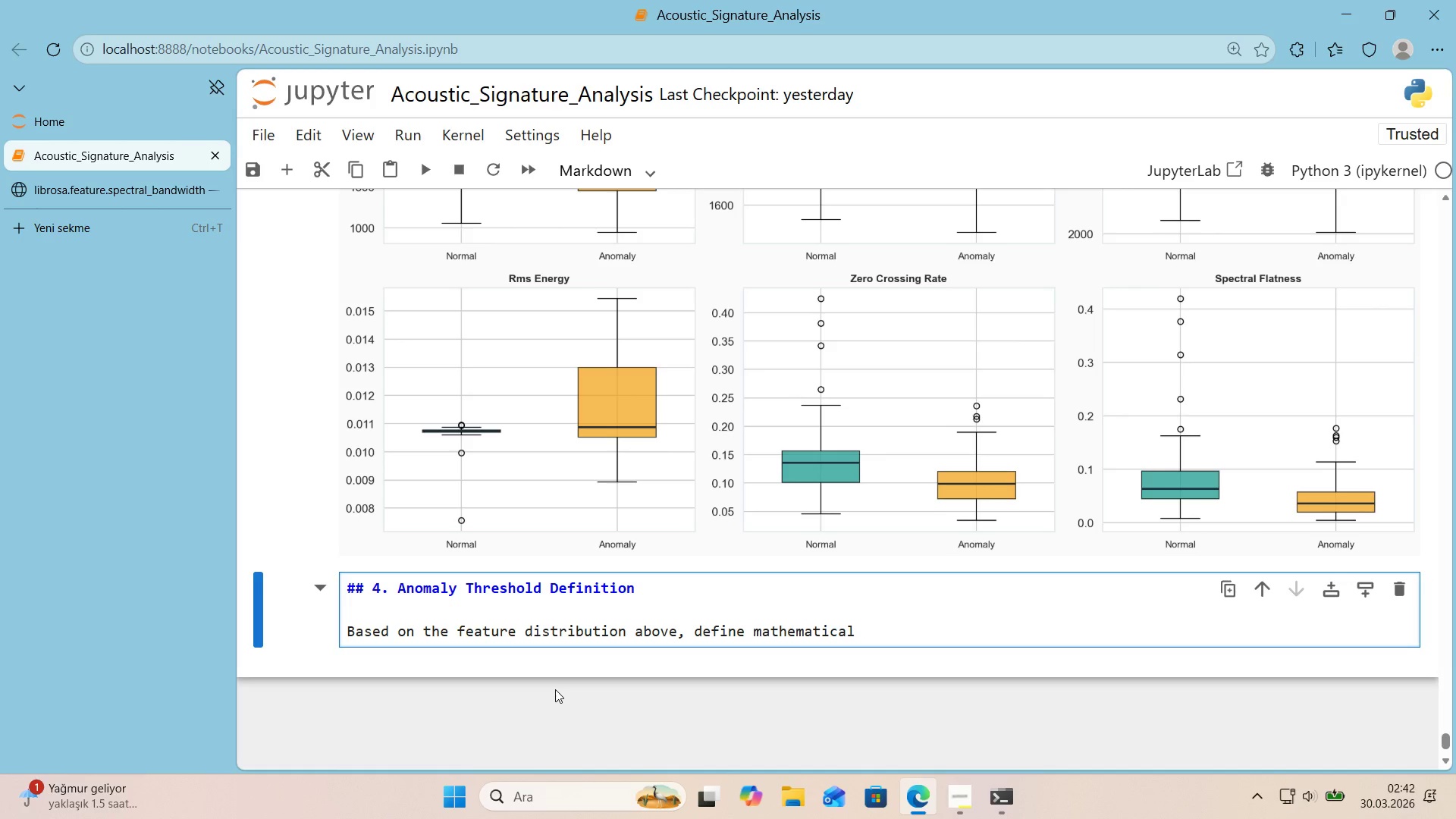 
wait(5.67)
 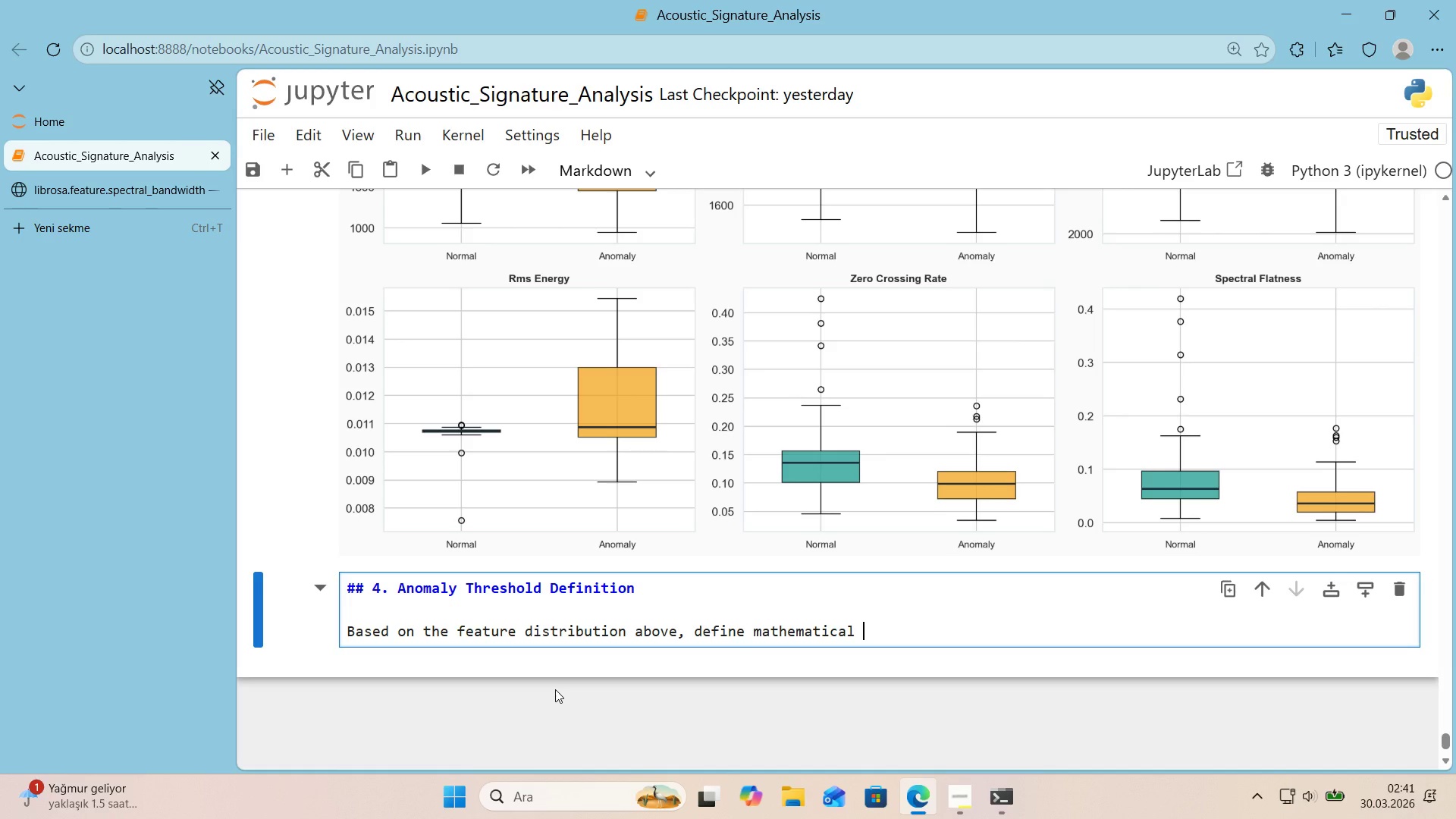 
type(thresholds that IT tc)
key(Backspace)
key(Backspace)
type(techn'c'ans can use to flag fans ro)
key(Backspace)
key(Backspace)
key(Backspace)
type( for replacement.)
 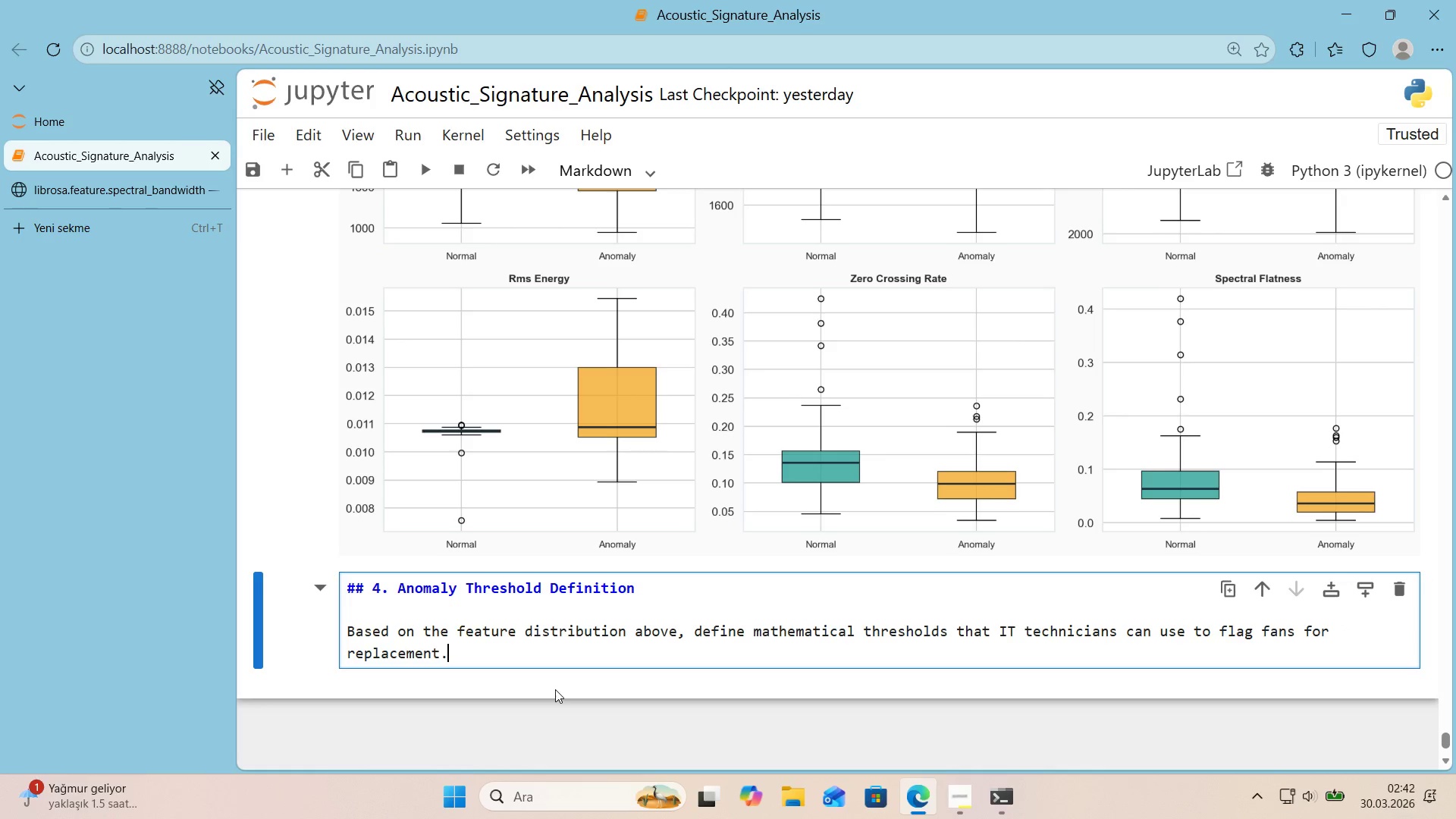 
wait(7.08)
 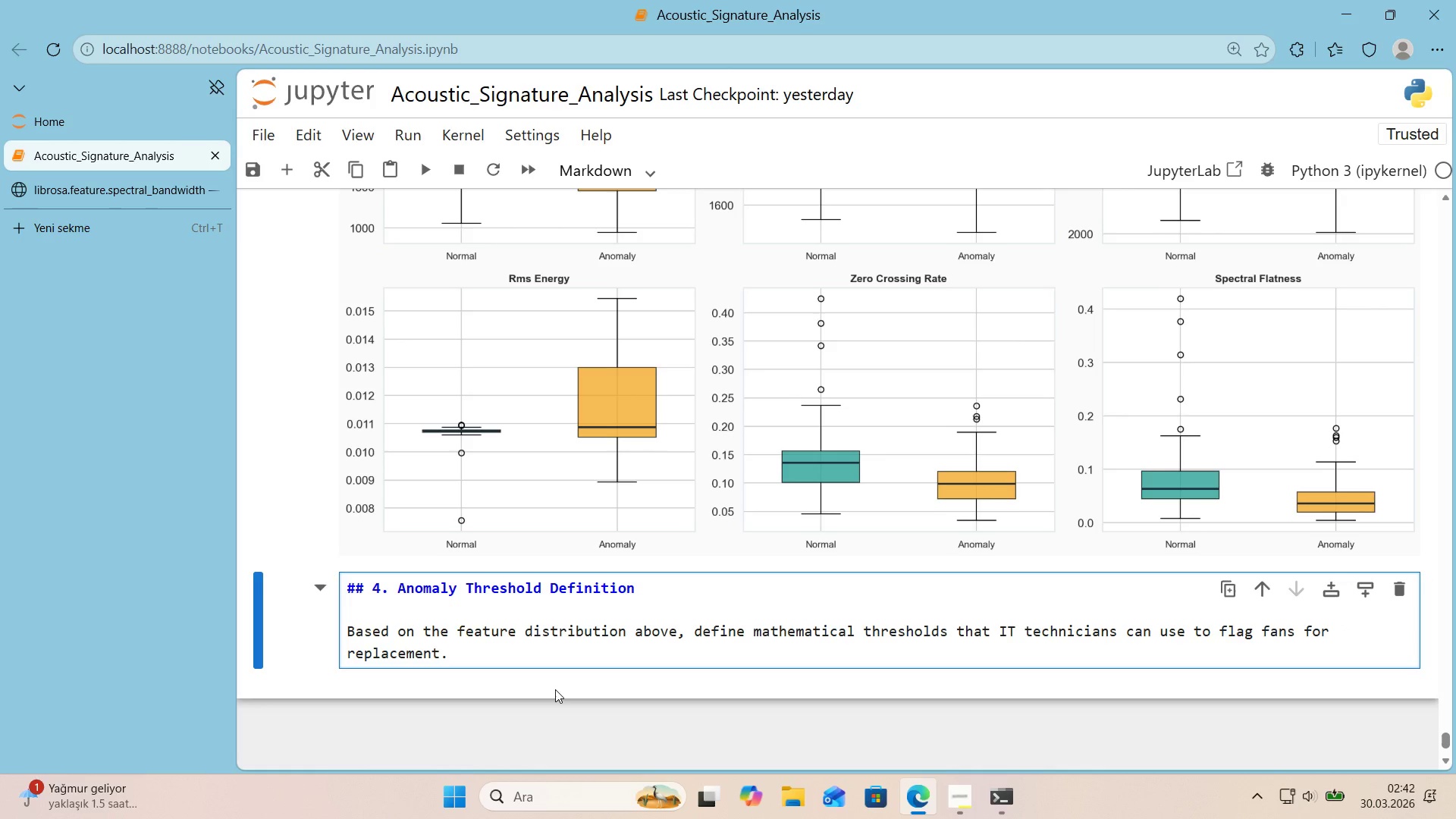 
key(Enter)
 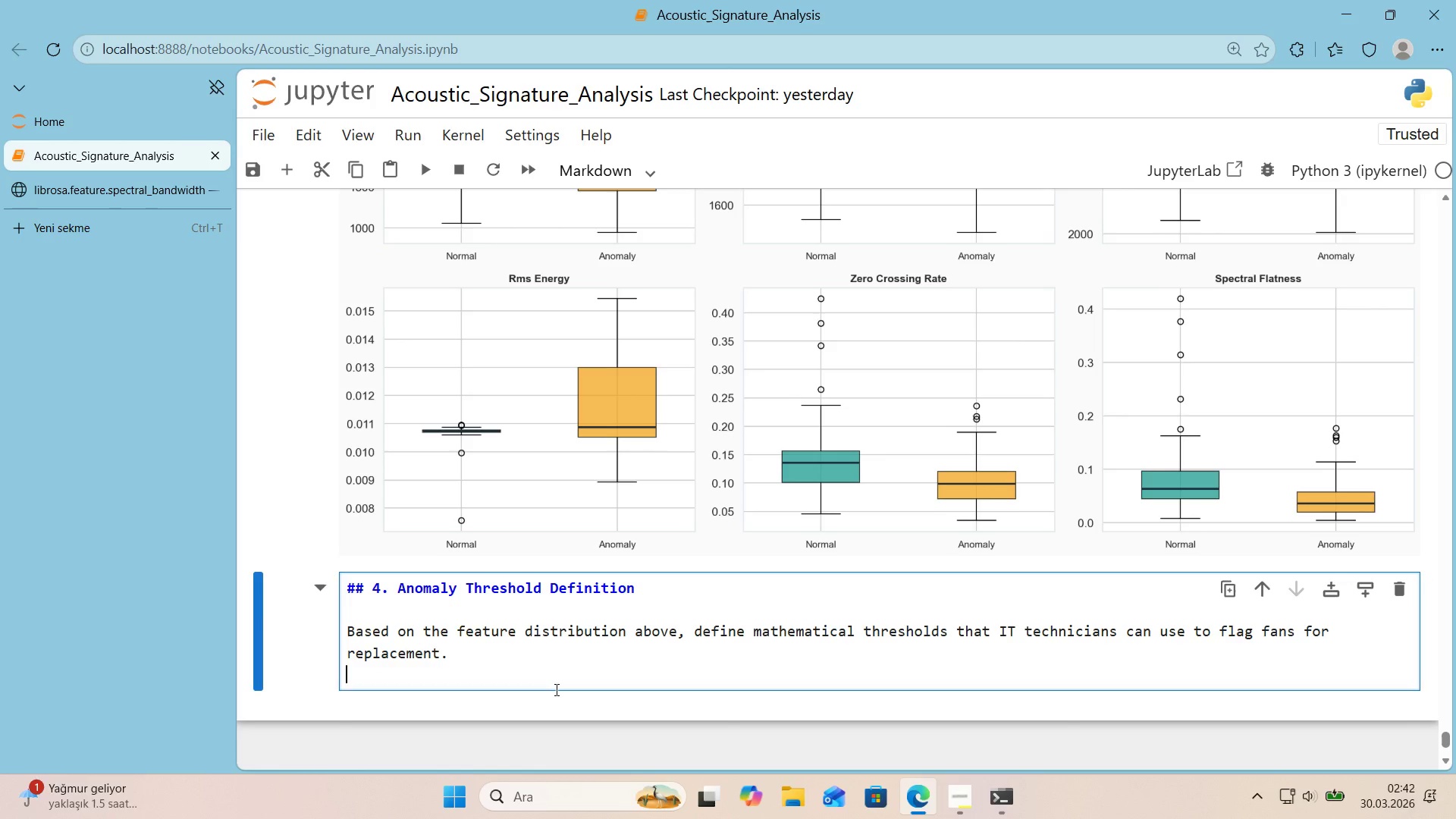 
key(Enter)
 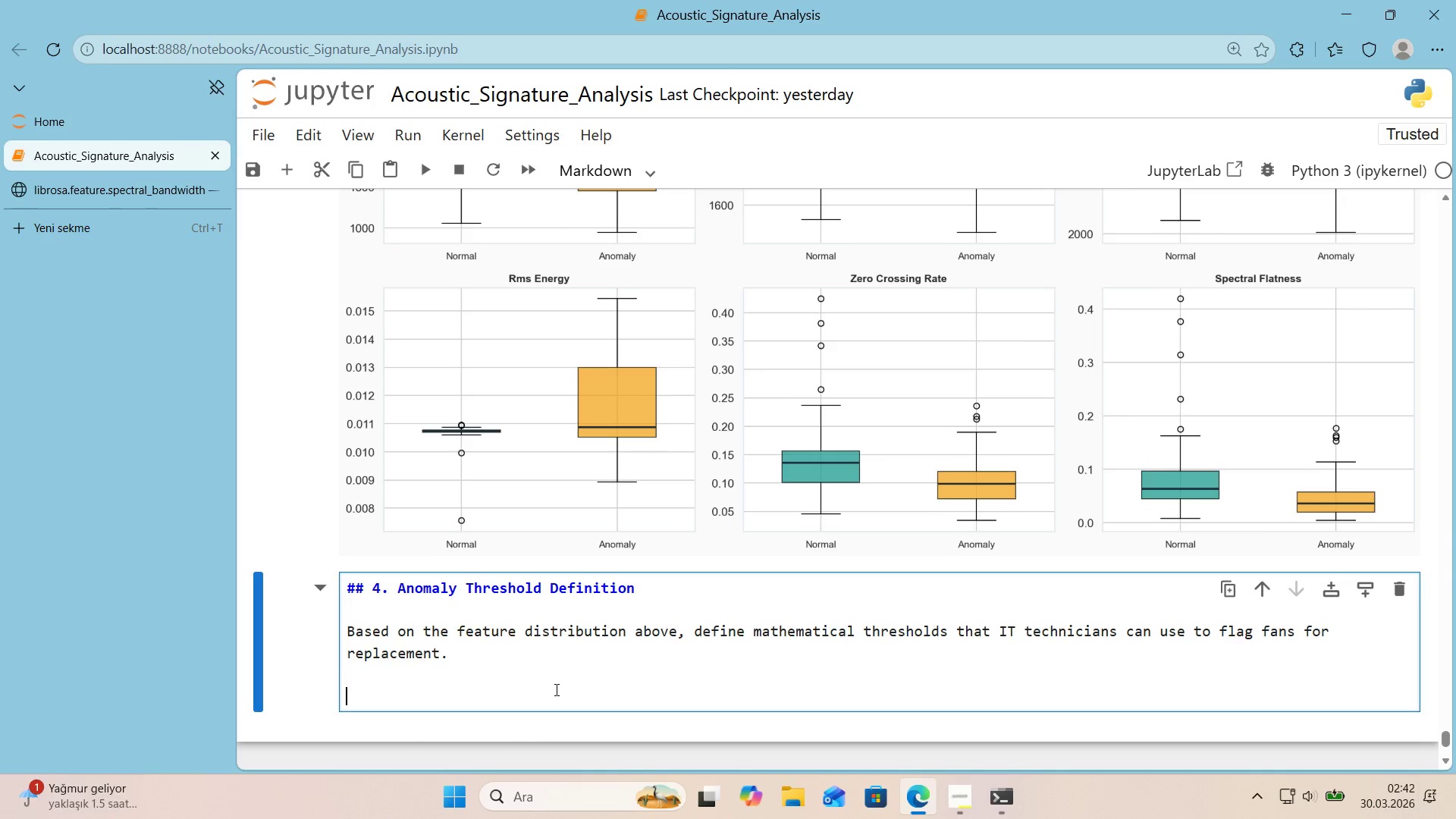 
type(1.For each futures, compute the Normal d'str'but'on parameters *()
 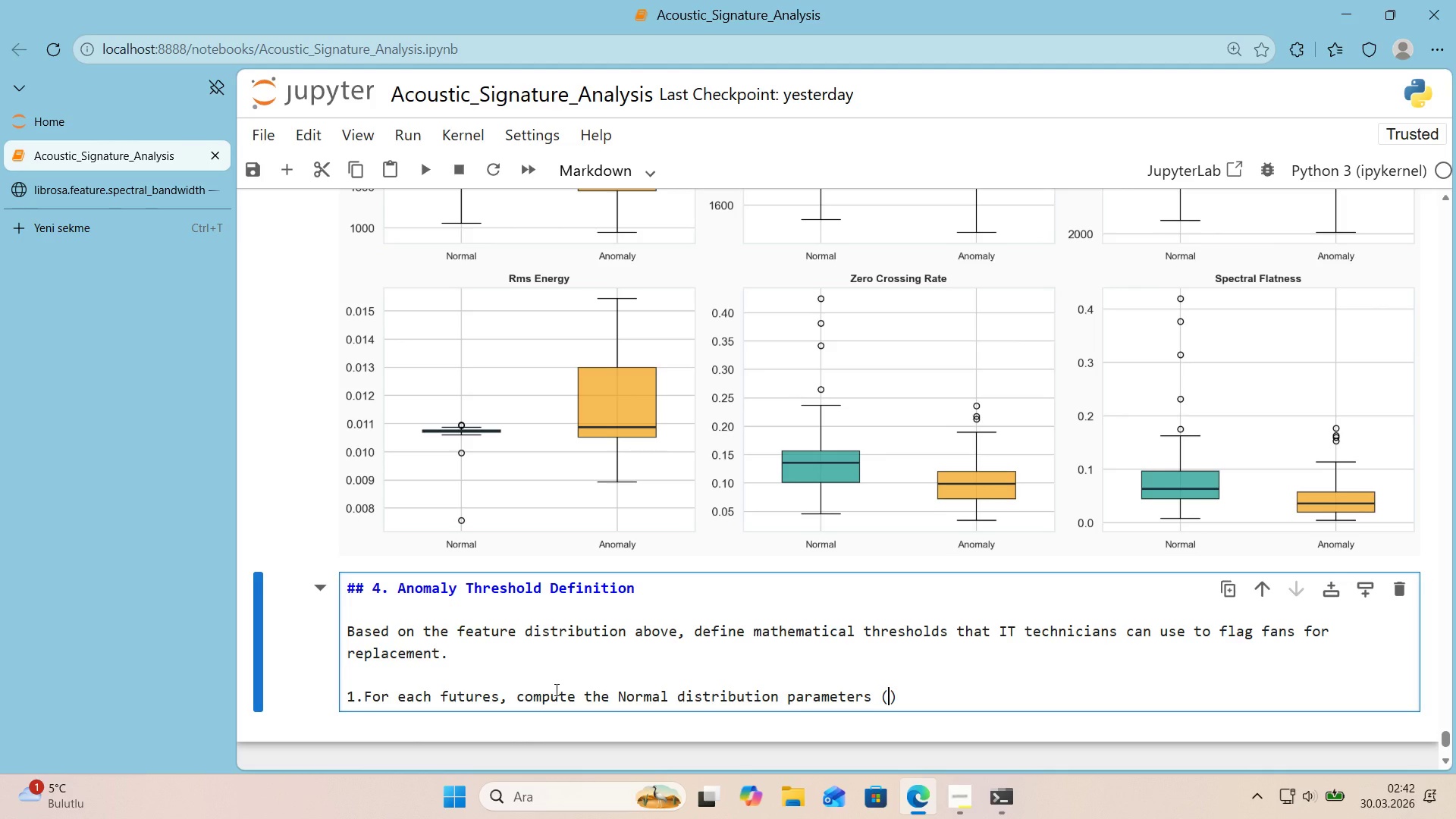 
 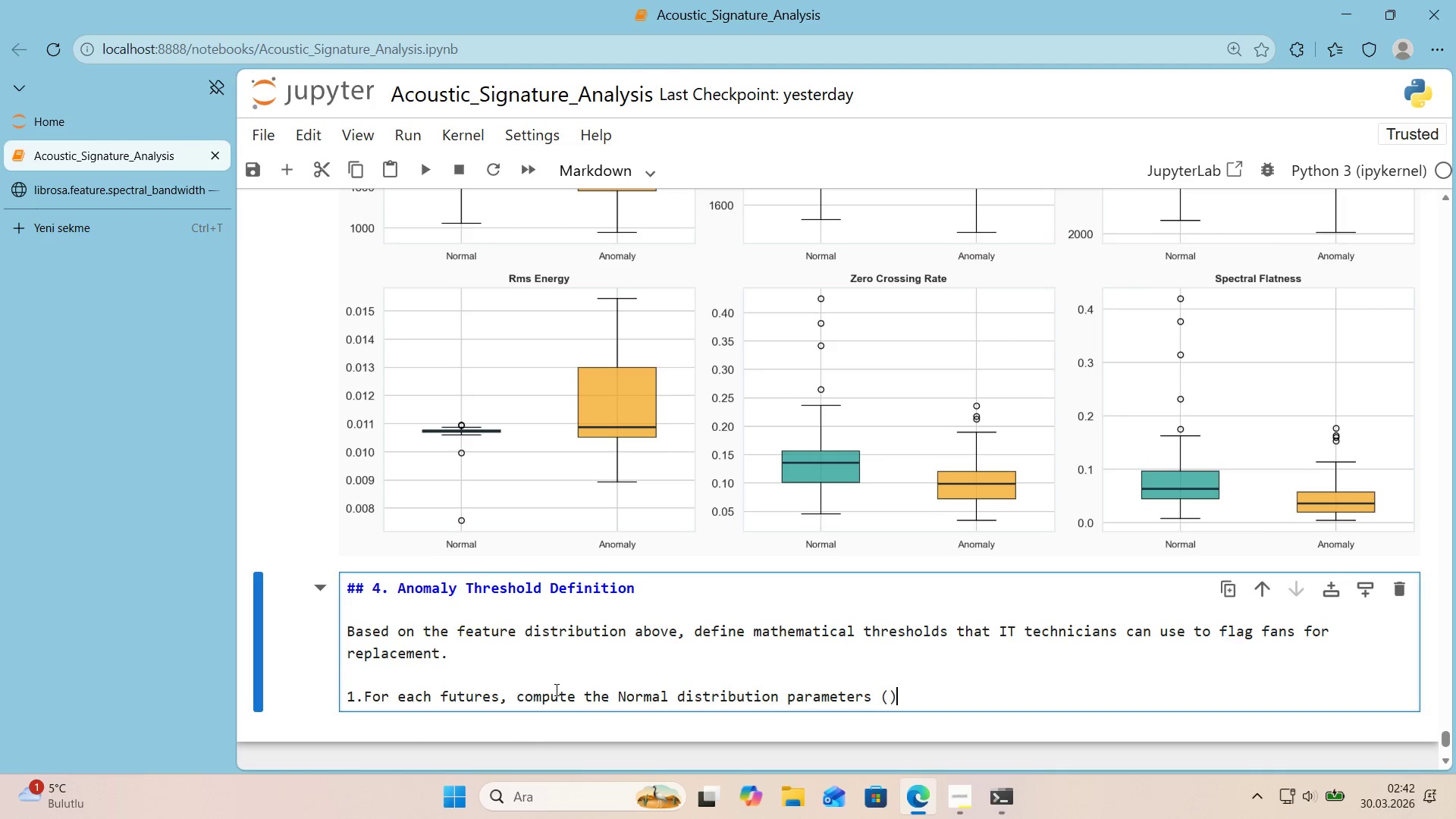 
key(ArrowLeft)
 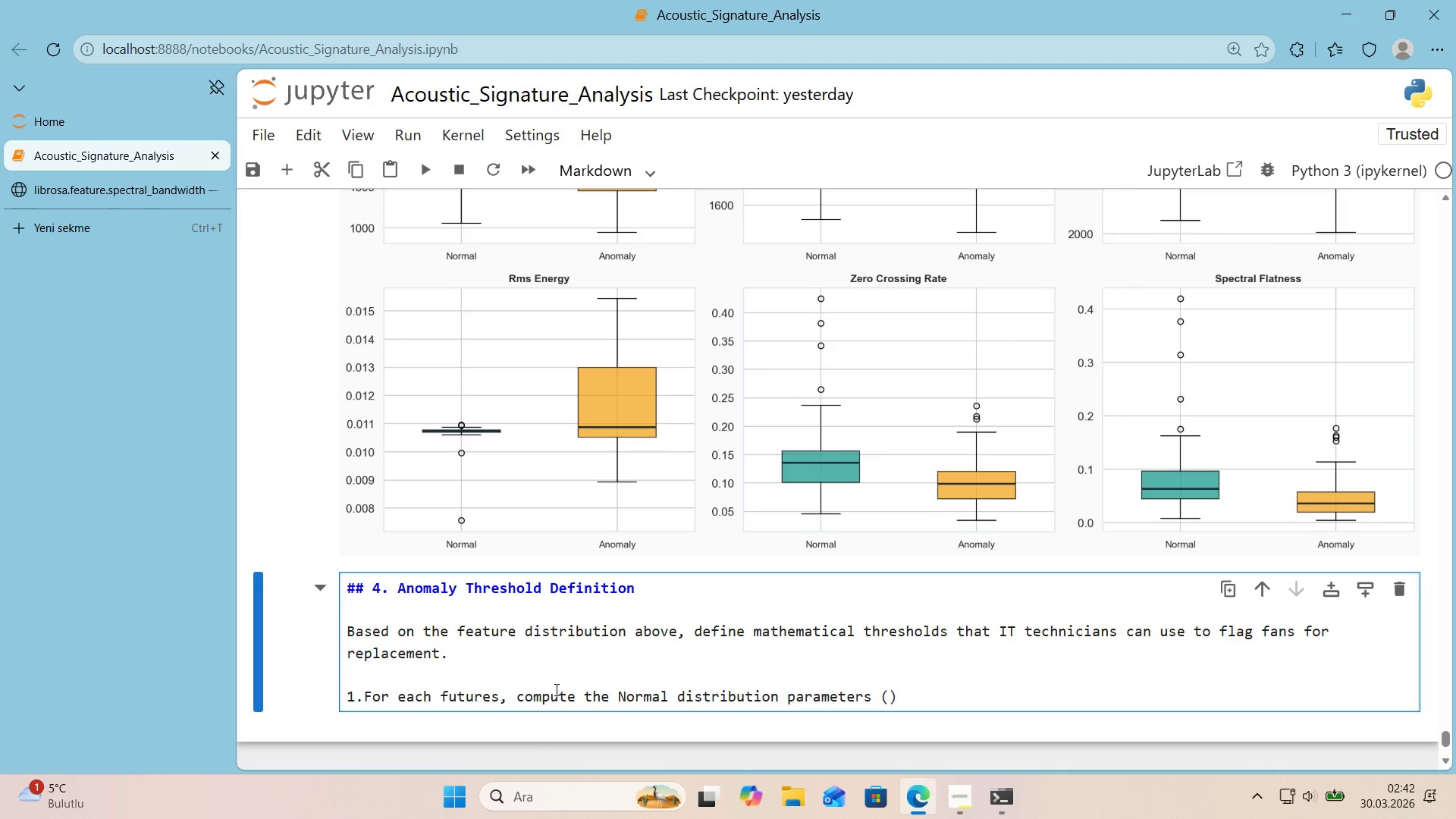 
type(mean, standard e)
key(Backspace)
type(dev'at'on)
 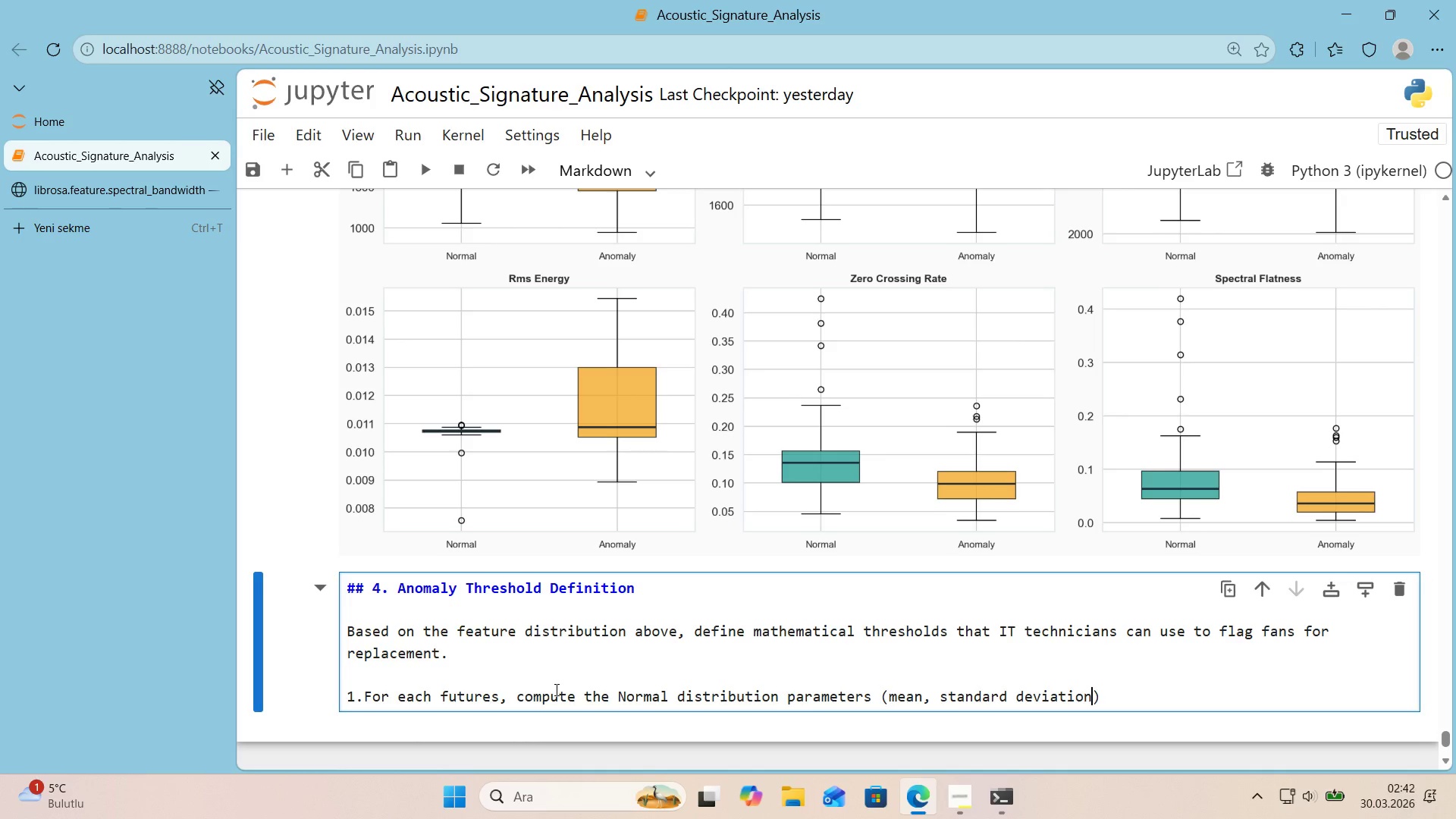 
key(ArrowRight)
 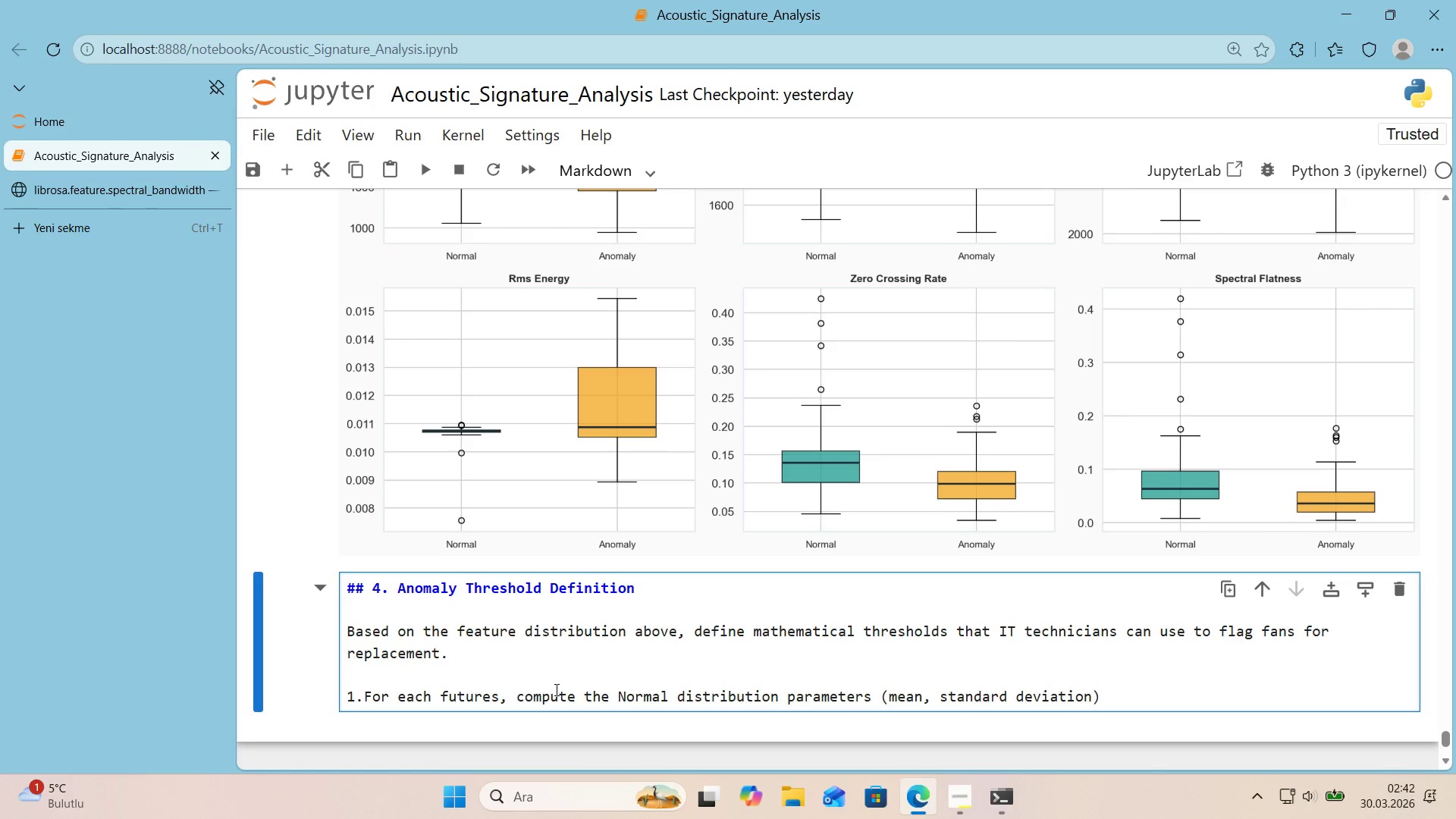 
key(Enter)
 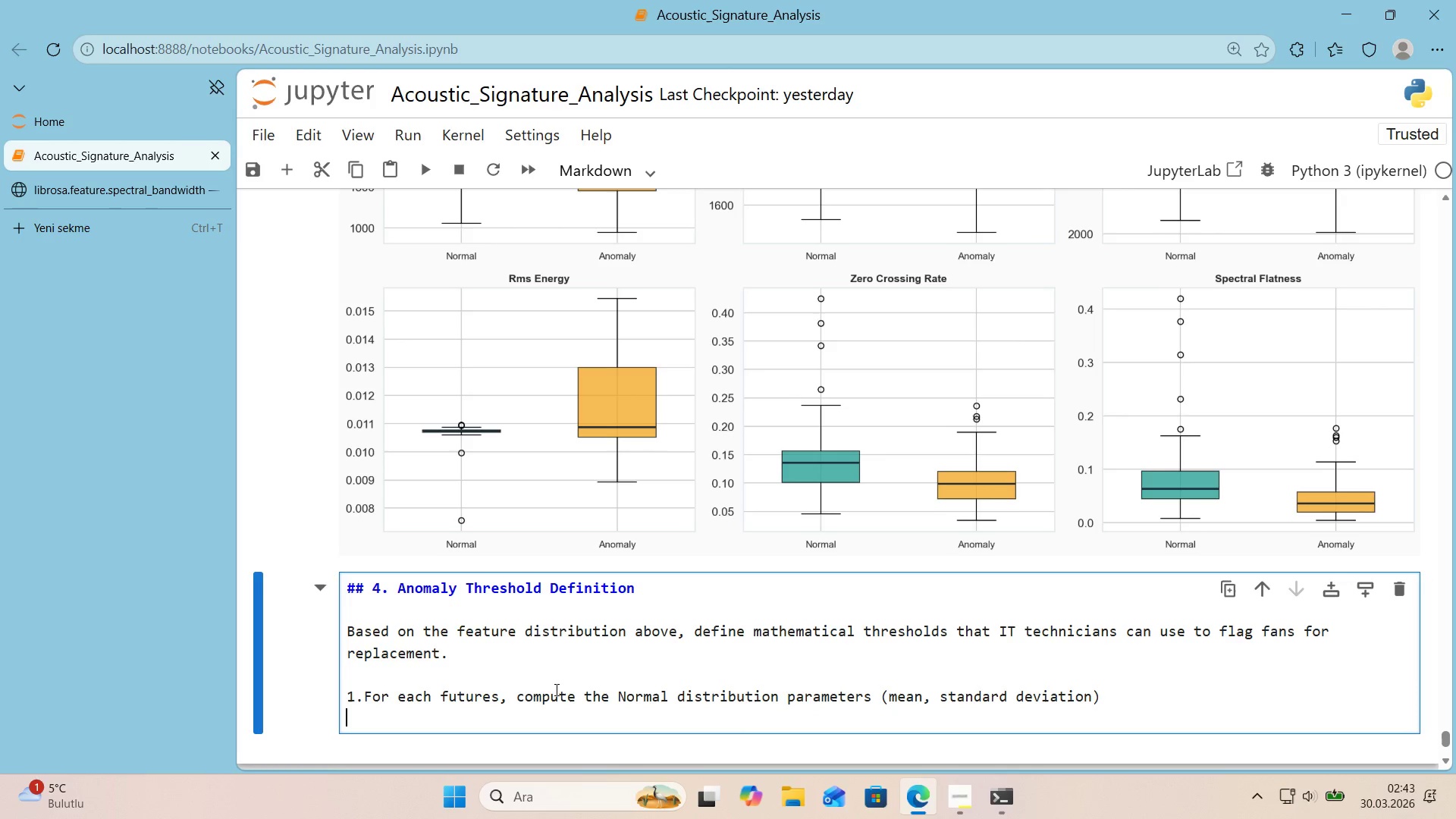 
type(2. )
key(Backspace)
type(Set the threshold at **Mean + 2X)
key(Backspace)
type(xs)
key(Backspace)
type(SD** *()
 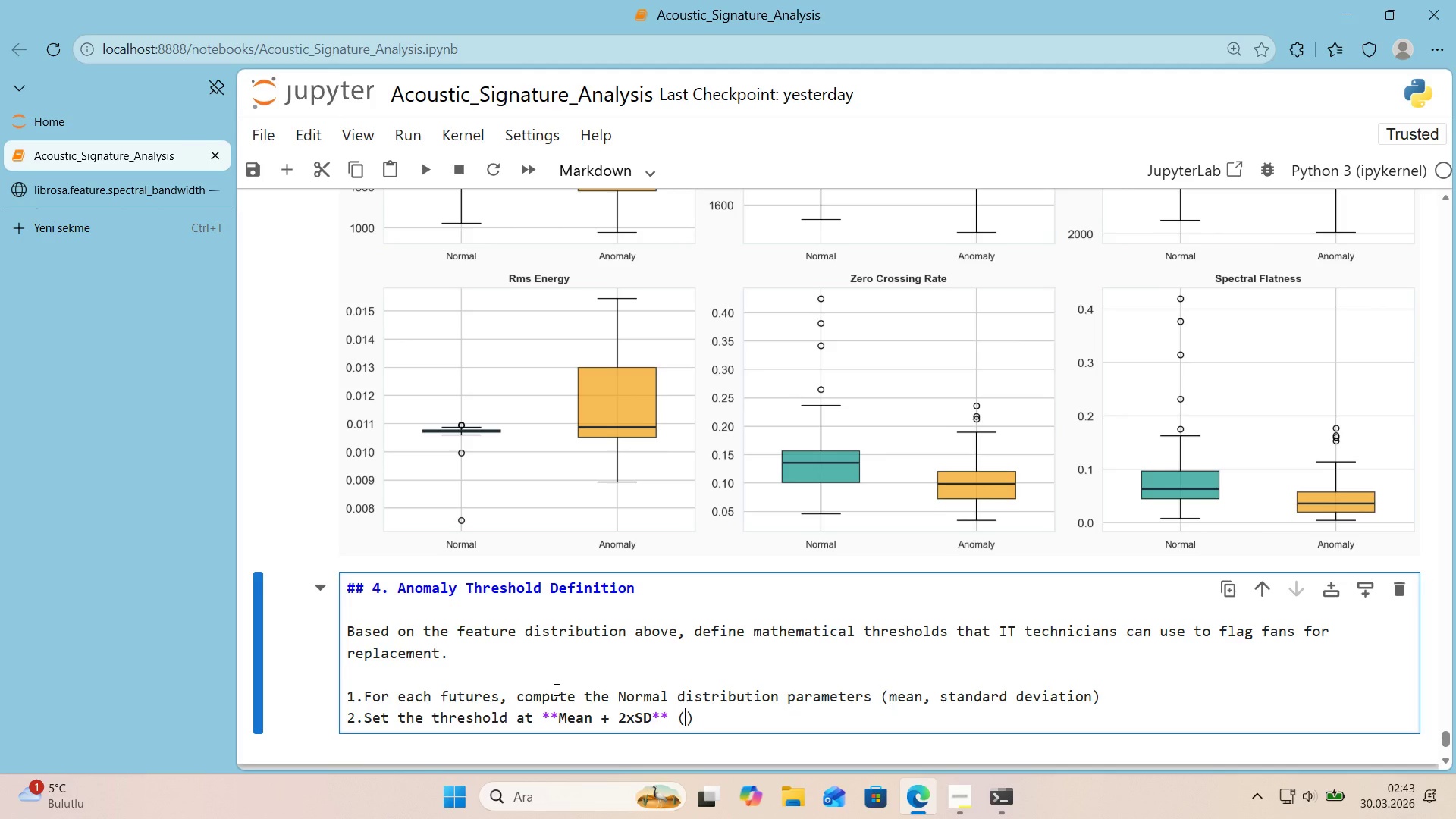 
 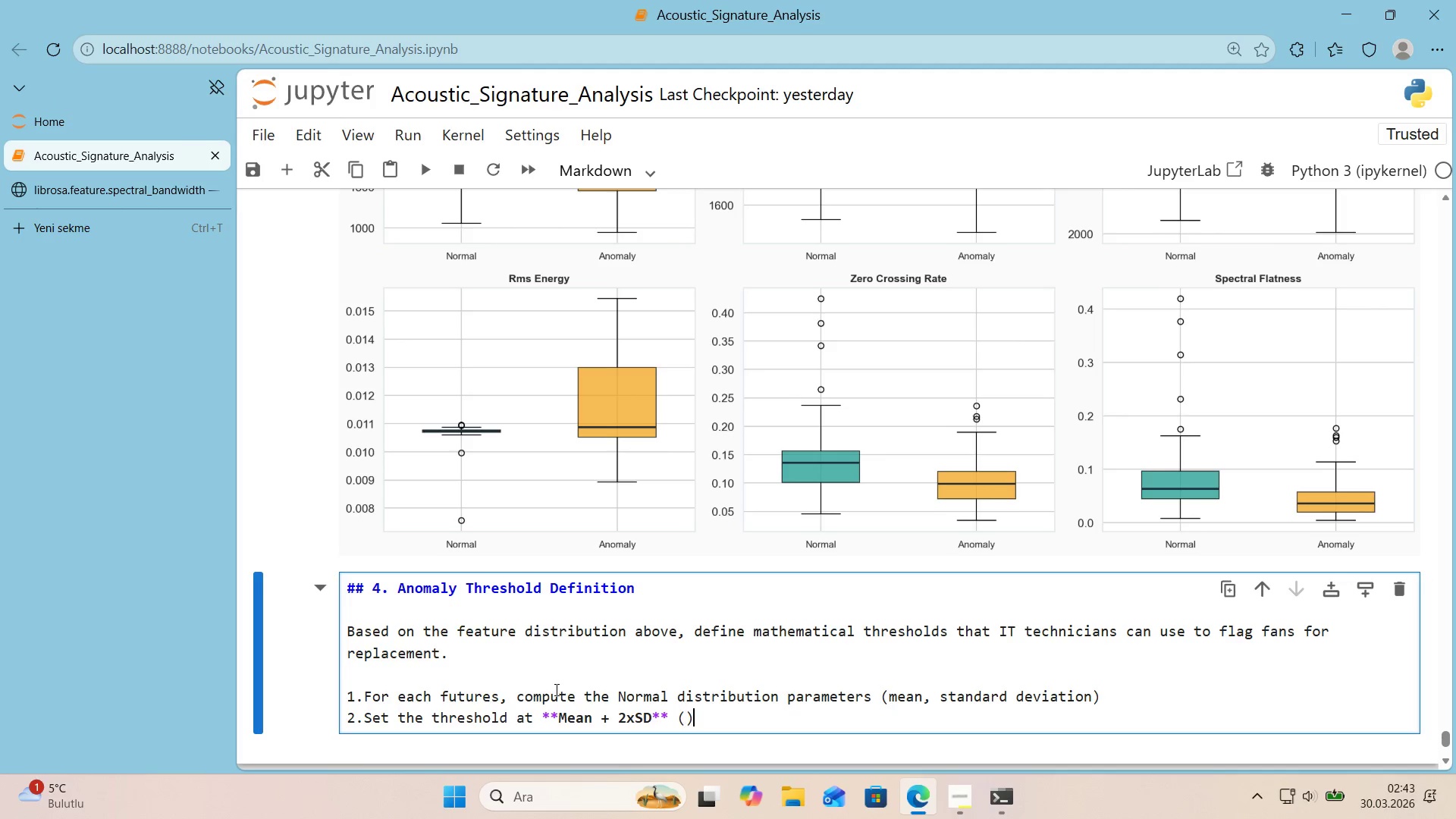 
key(ArrowLeft)
 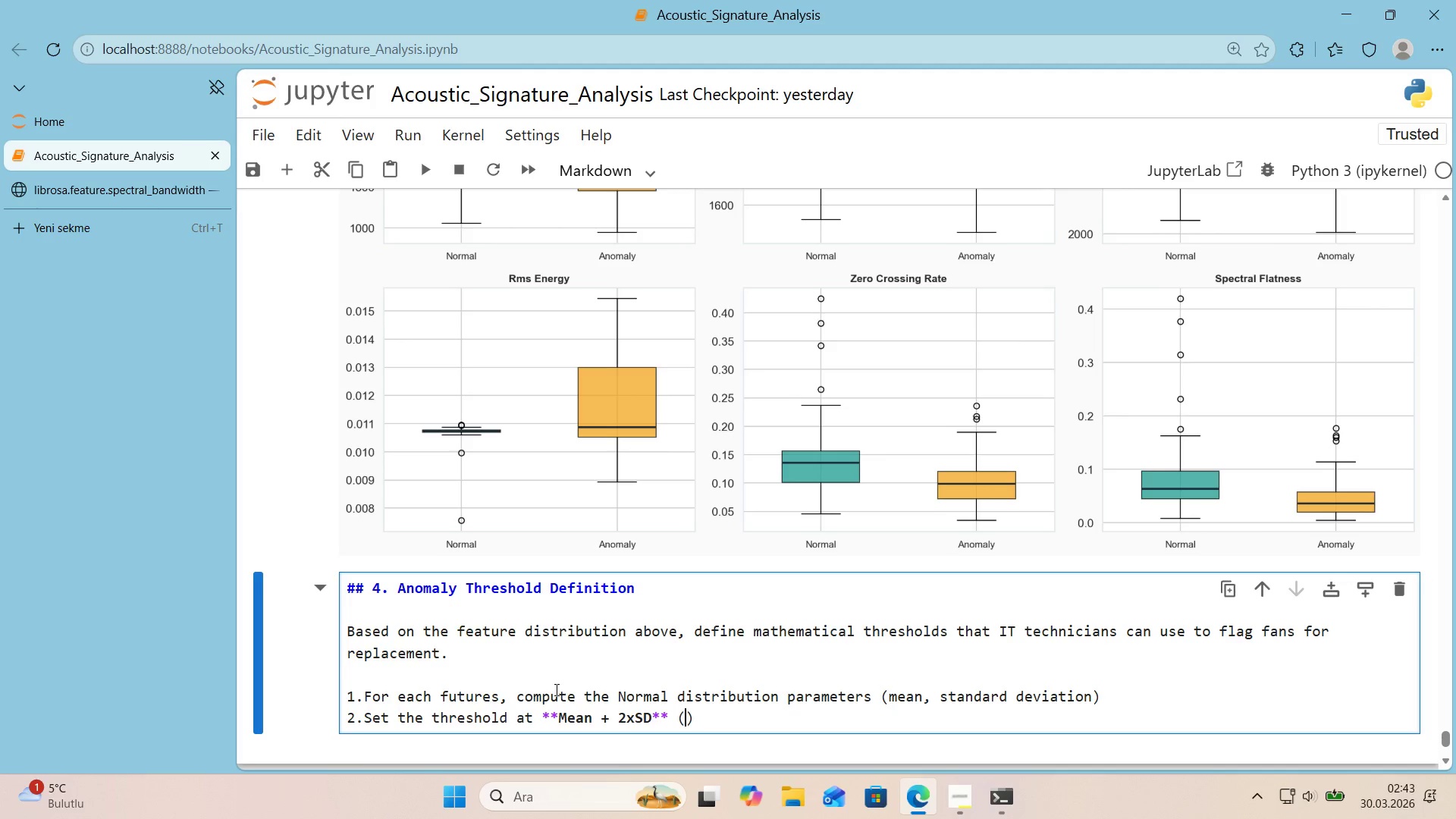 
key(CapsLock)
 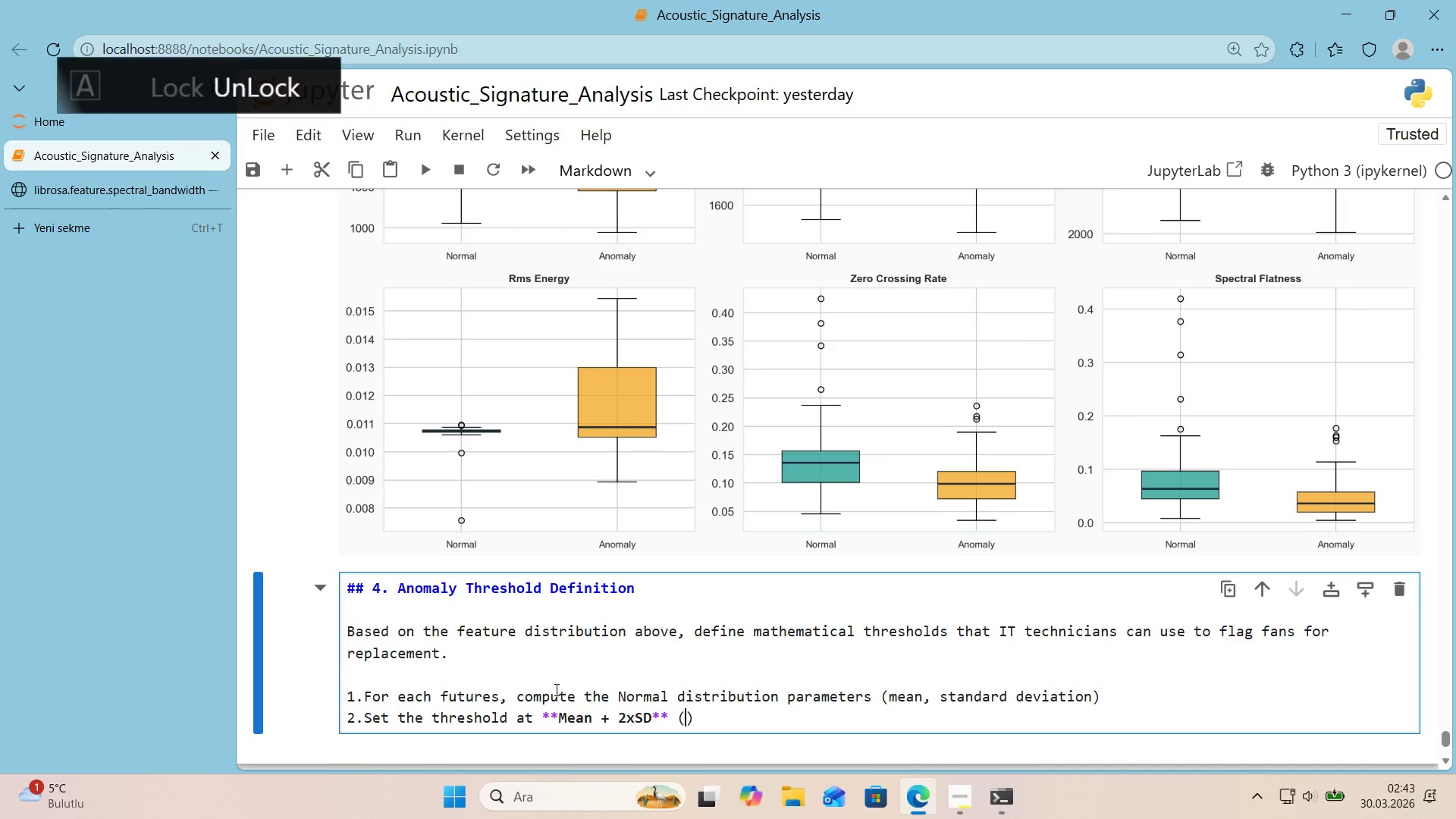 
key(CapsLock)
 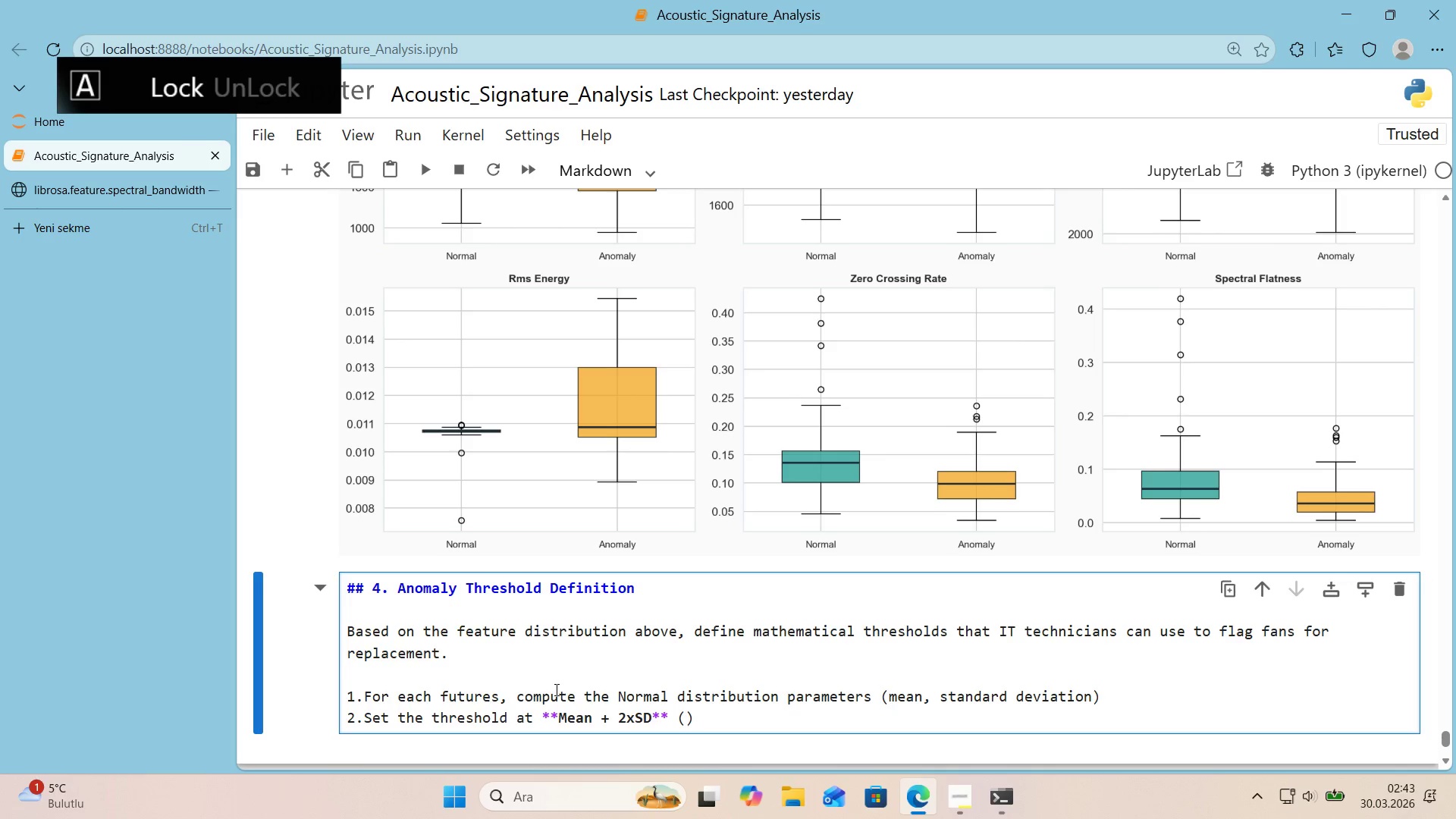 
key(CapsLock)
 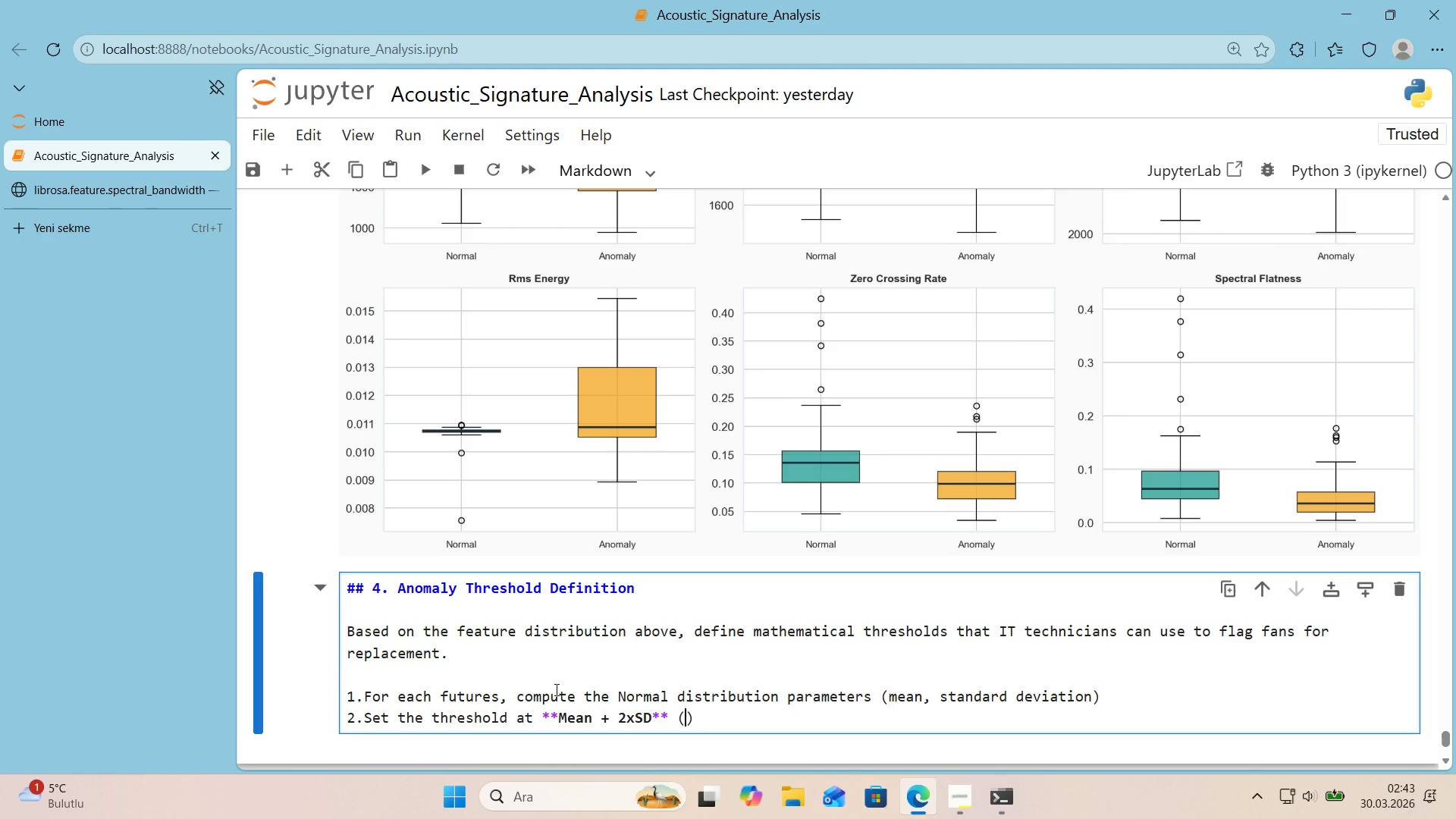 
type(d'rec'on)
key(Backspace)
key(Backspace)
key(Backspace)
type(t'on depe)
key(Backspace)
type(nds )
key(Backspace)
key(Backspace)
key(Backspace)
key(Backspace)
type(ends on whetv)
key(Backspace)
type(her the feature 'ncreases or decreases w'th faults)
 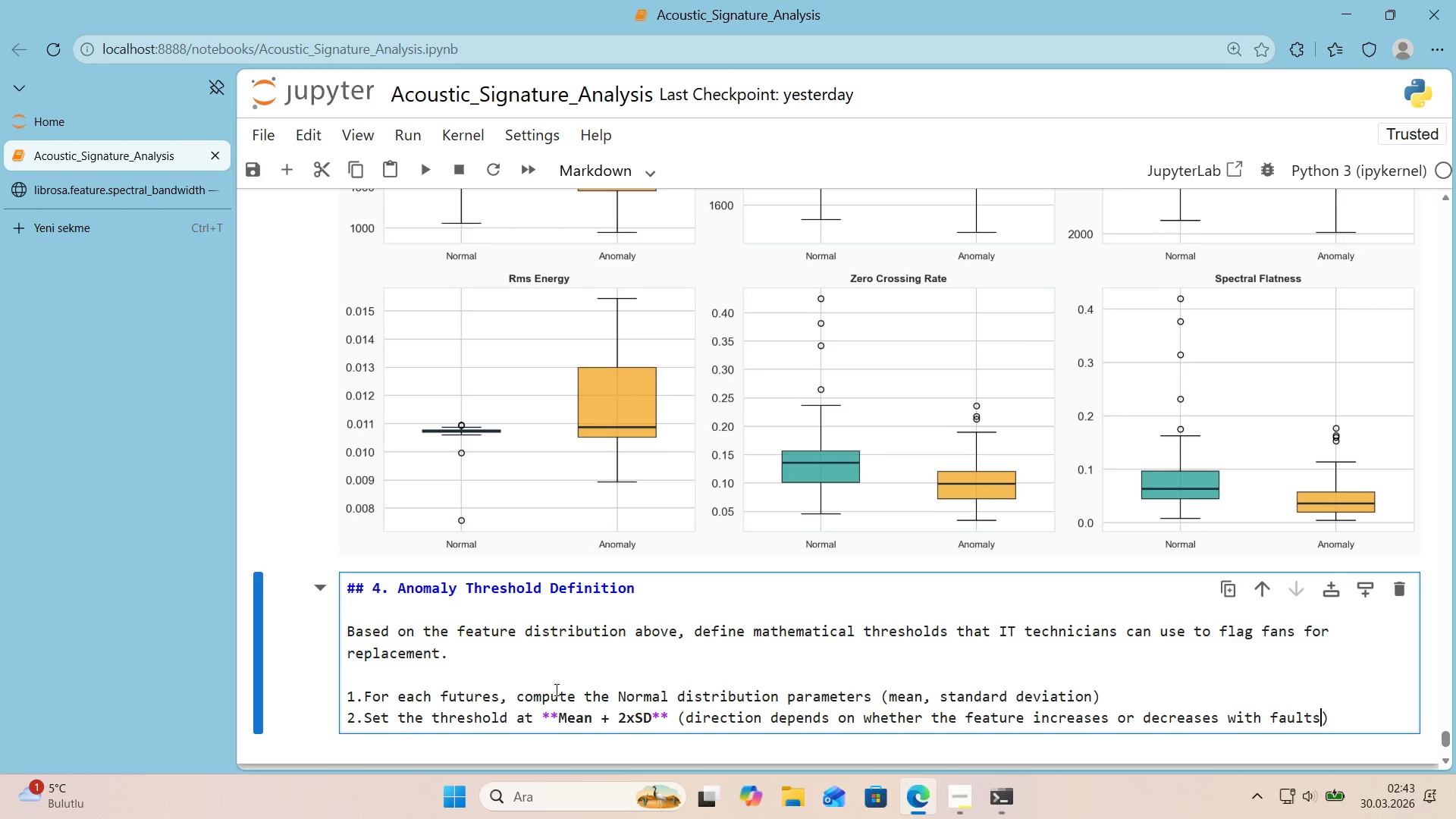 
key(ArrowRight)
 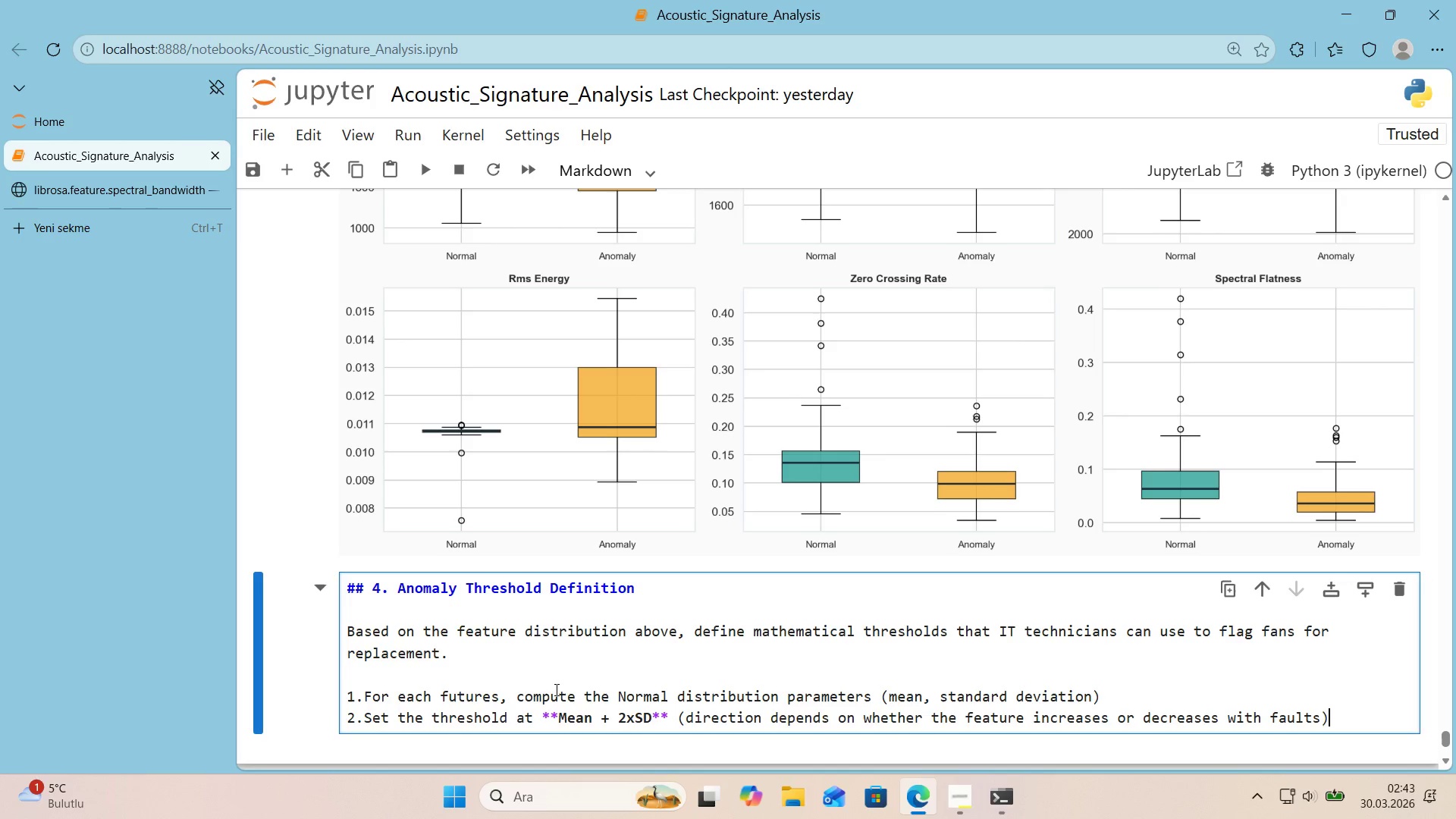 
key(Enter)
 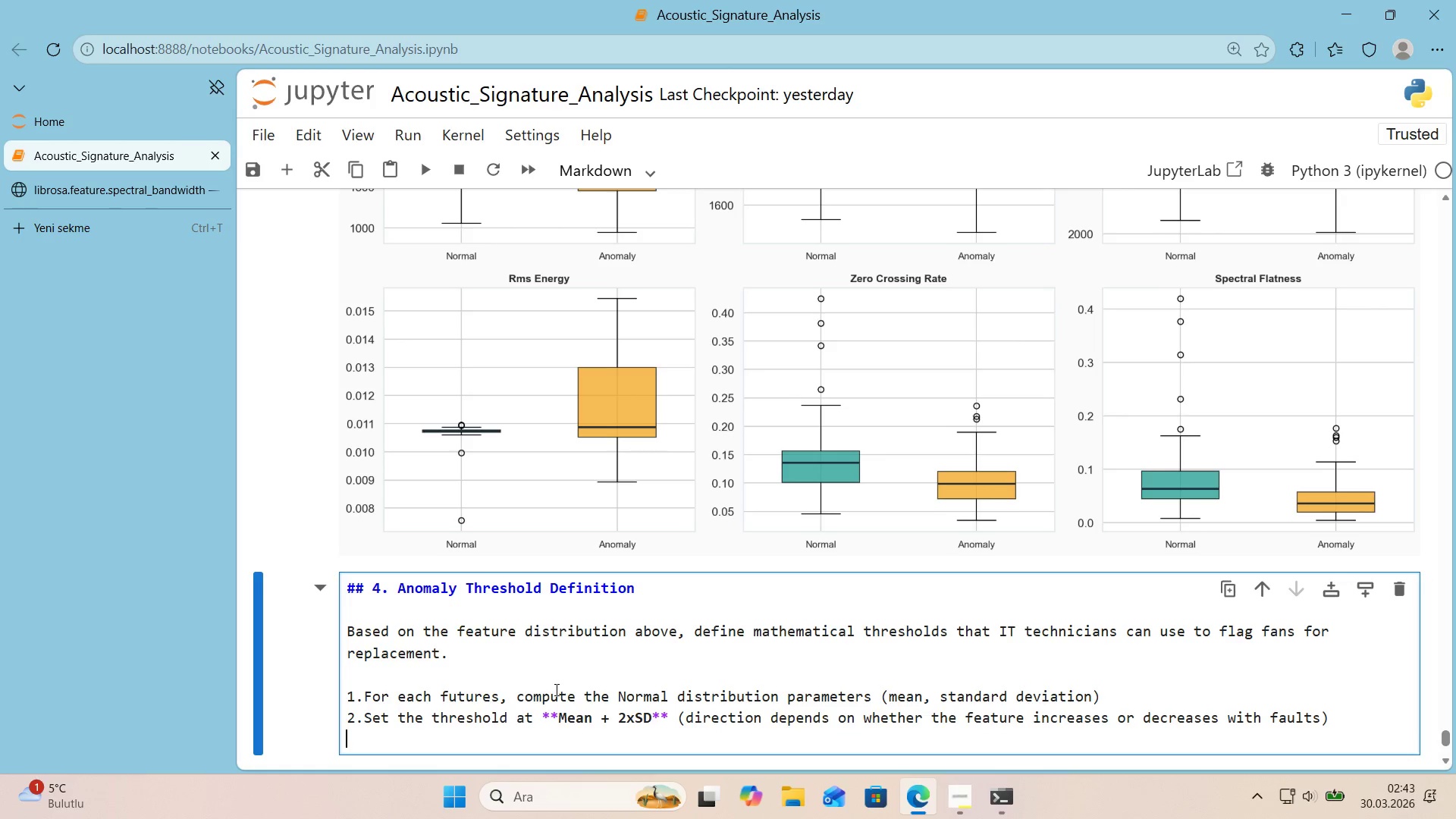 
key(3)
 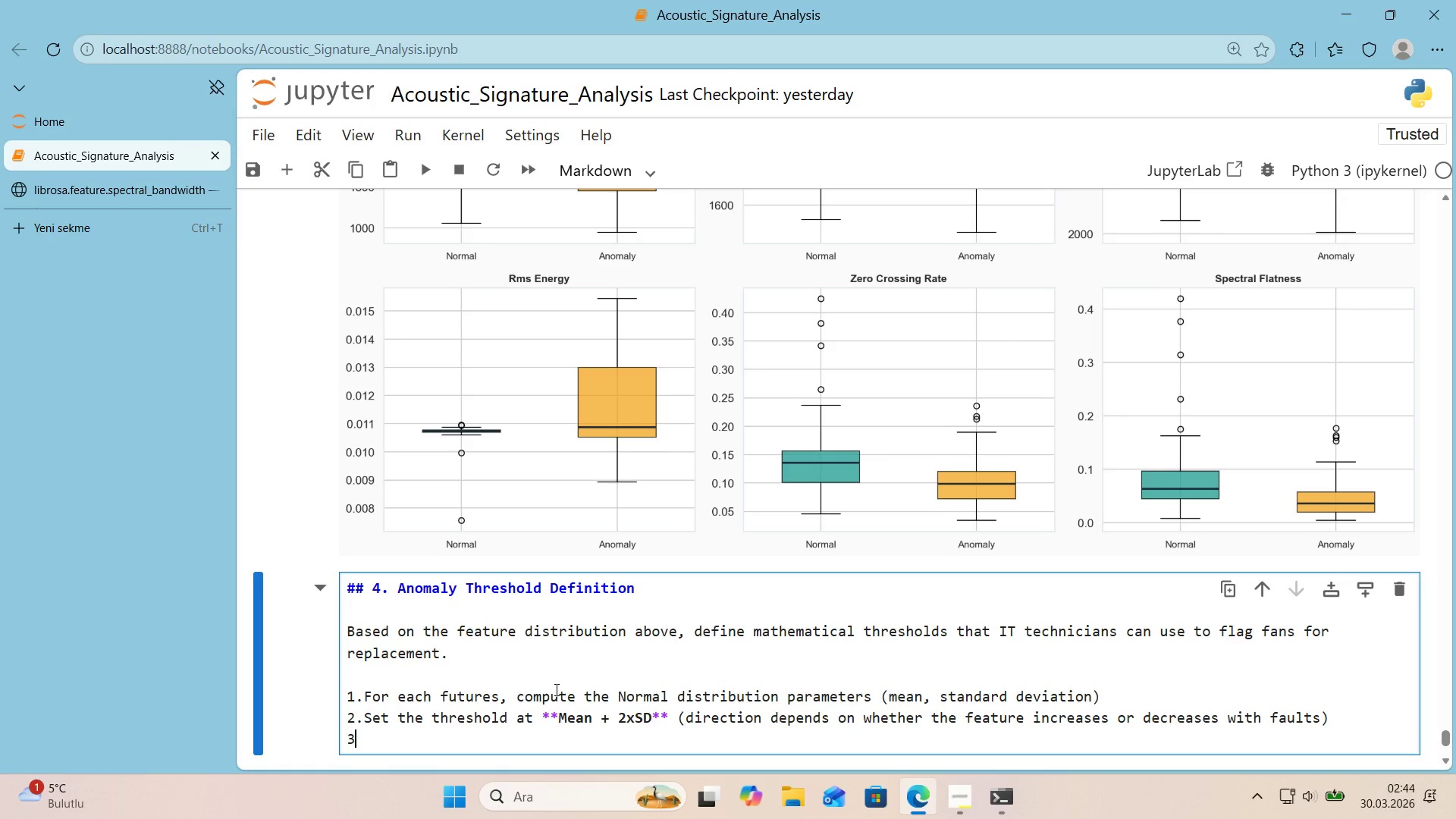 
key(Period)
 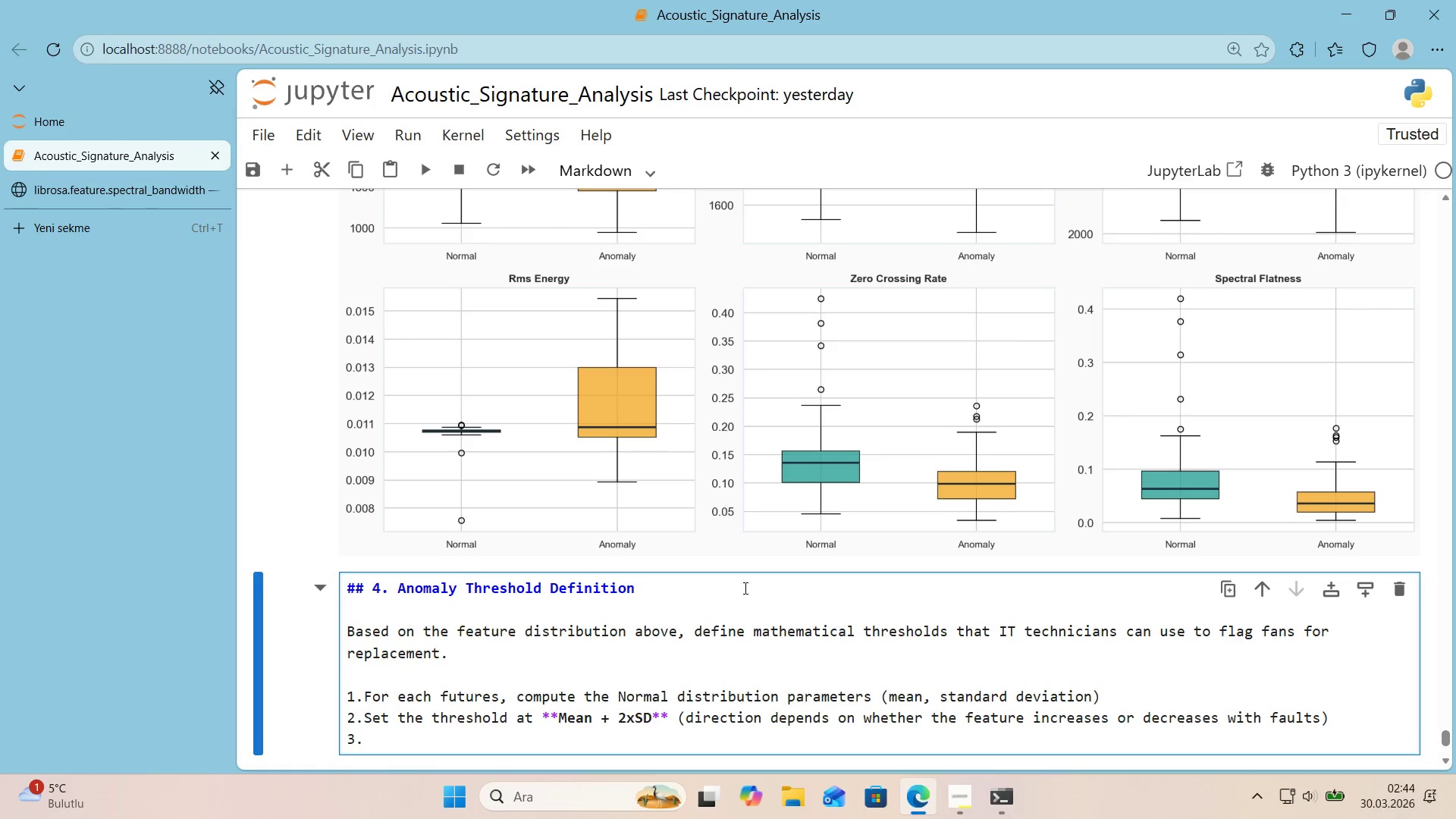 
scroll: coordinate [811, 579], scroll_direction: down, amount: 1.0
 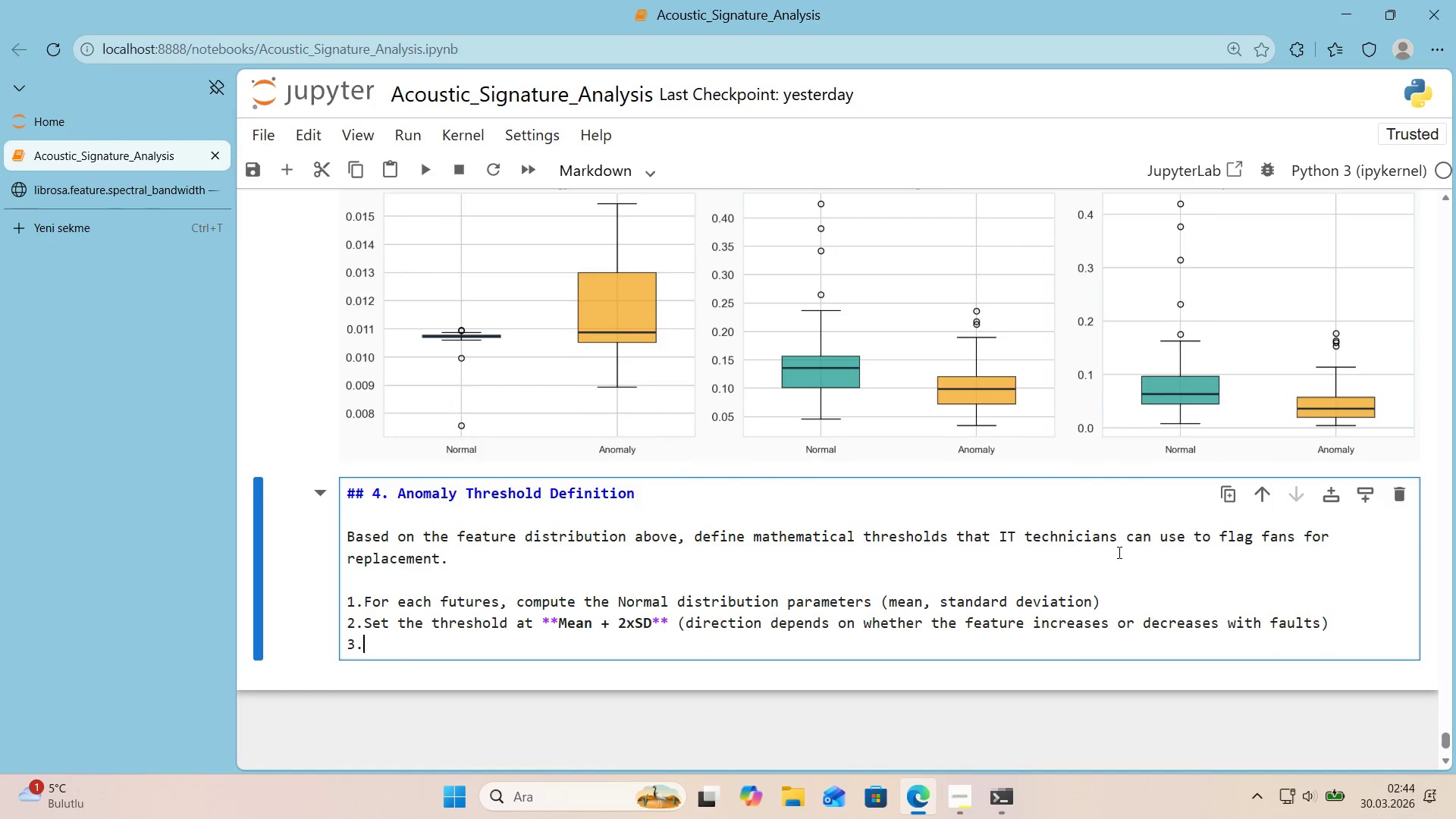 
type(F)
key(Backspace)
type(a)
key(Backspace)
type(A fan 's flagged as **``)
 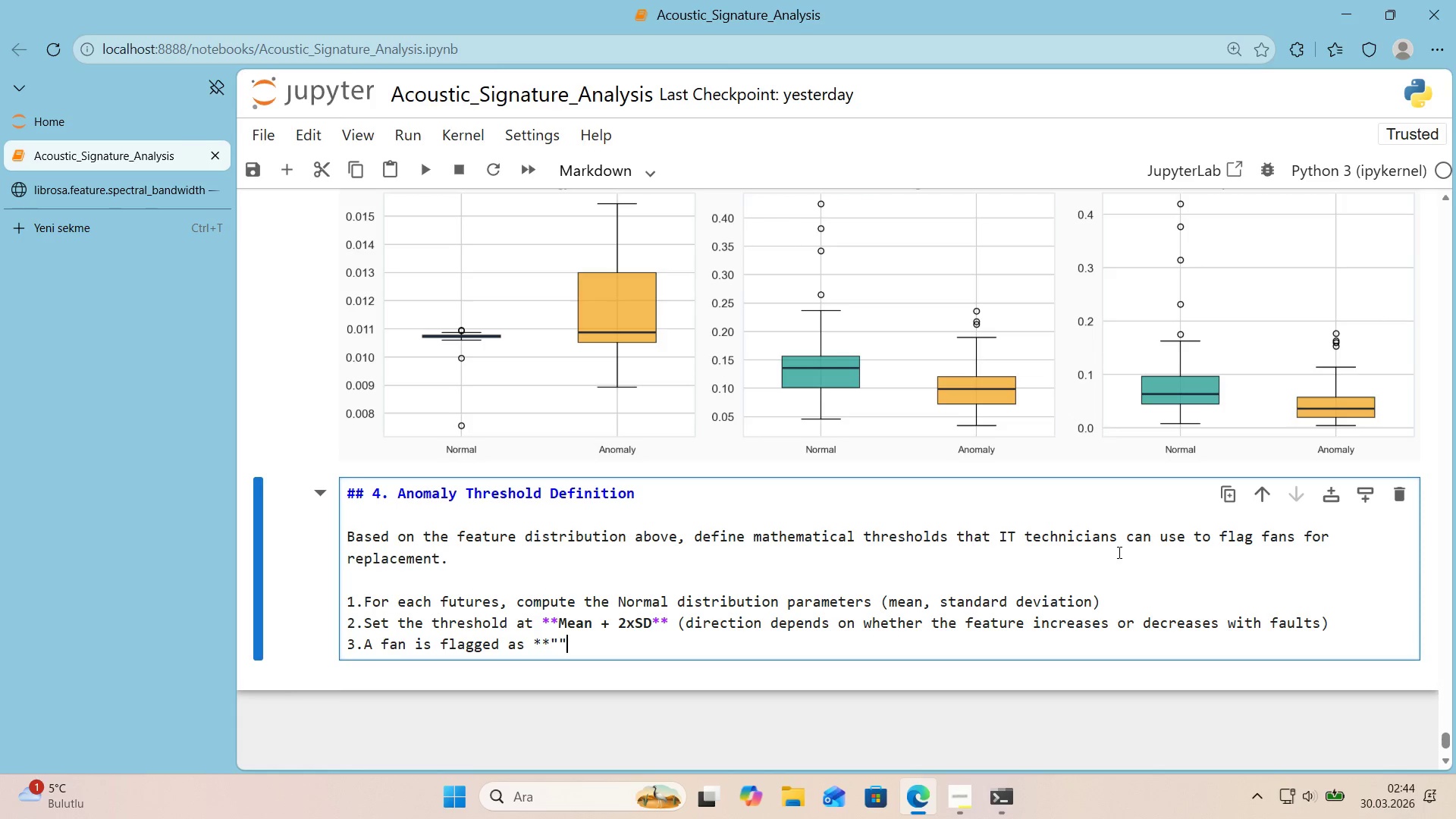 
key(ArrowLeft)
 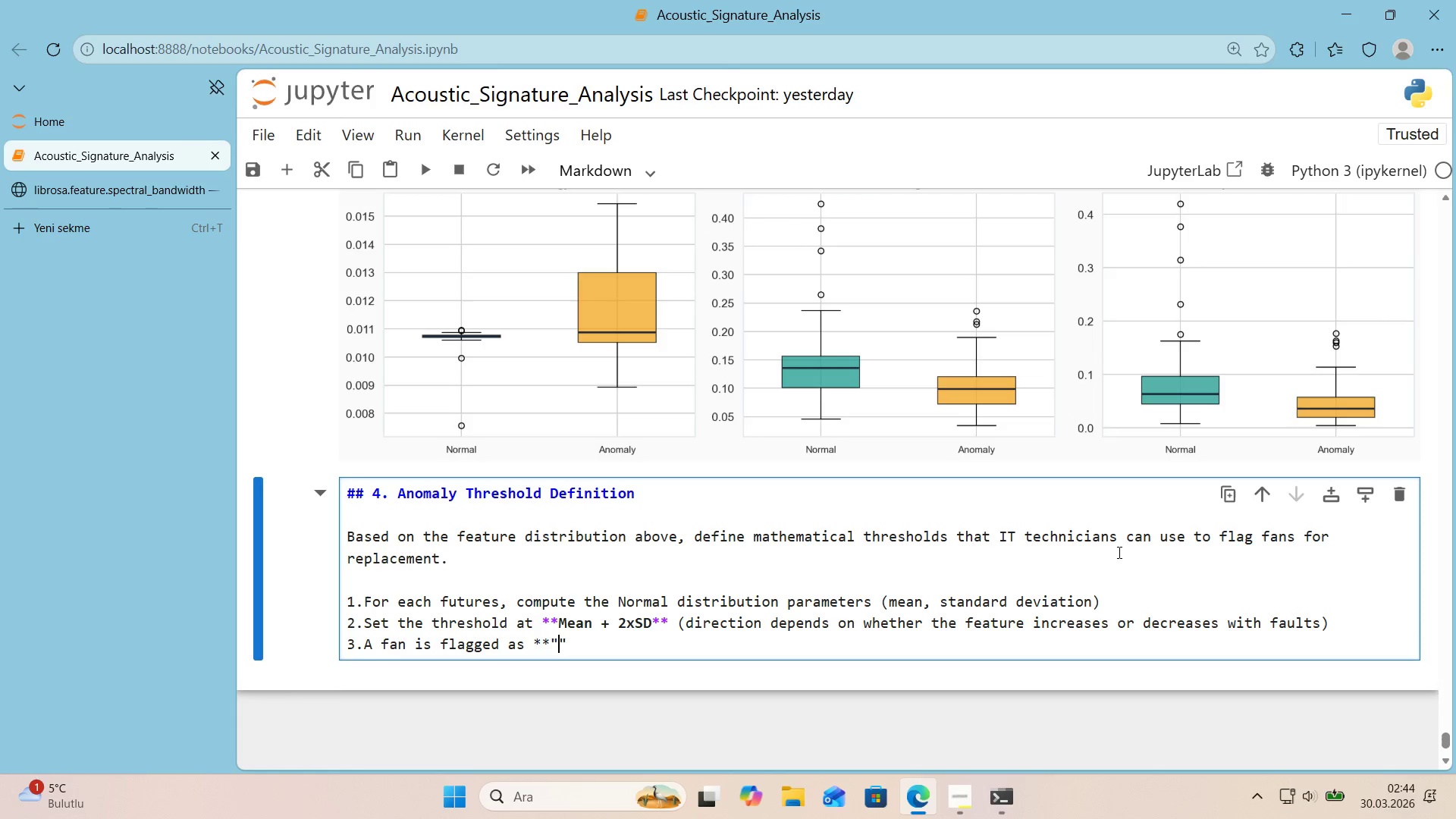 
type(w)
key(Backspace)
type(Warn'ng)
 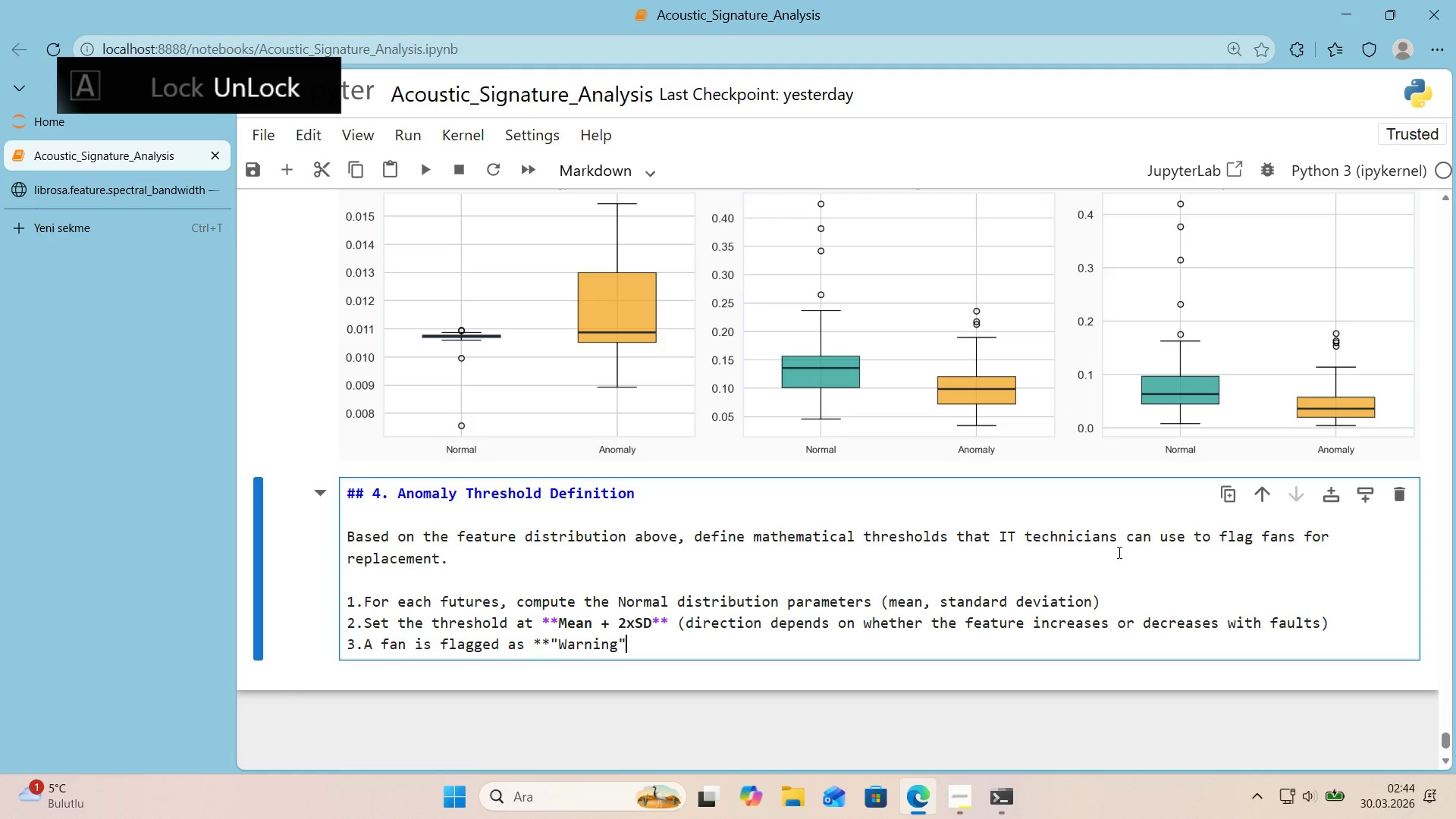 
key(ArrowRight)
 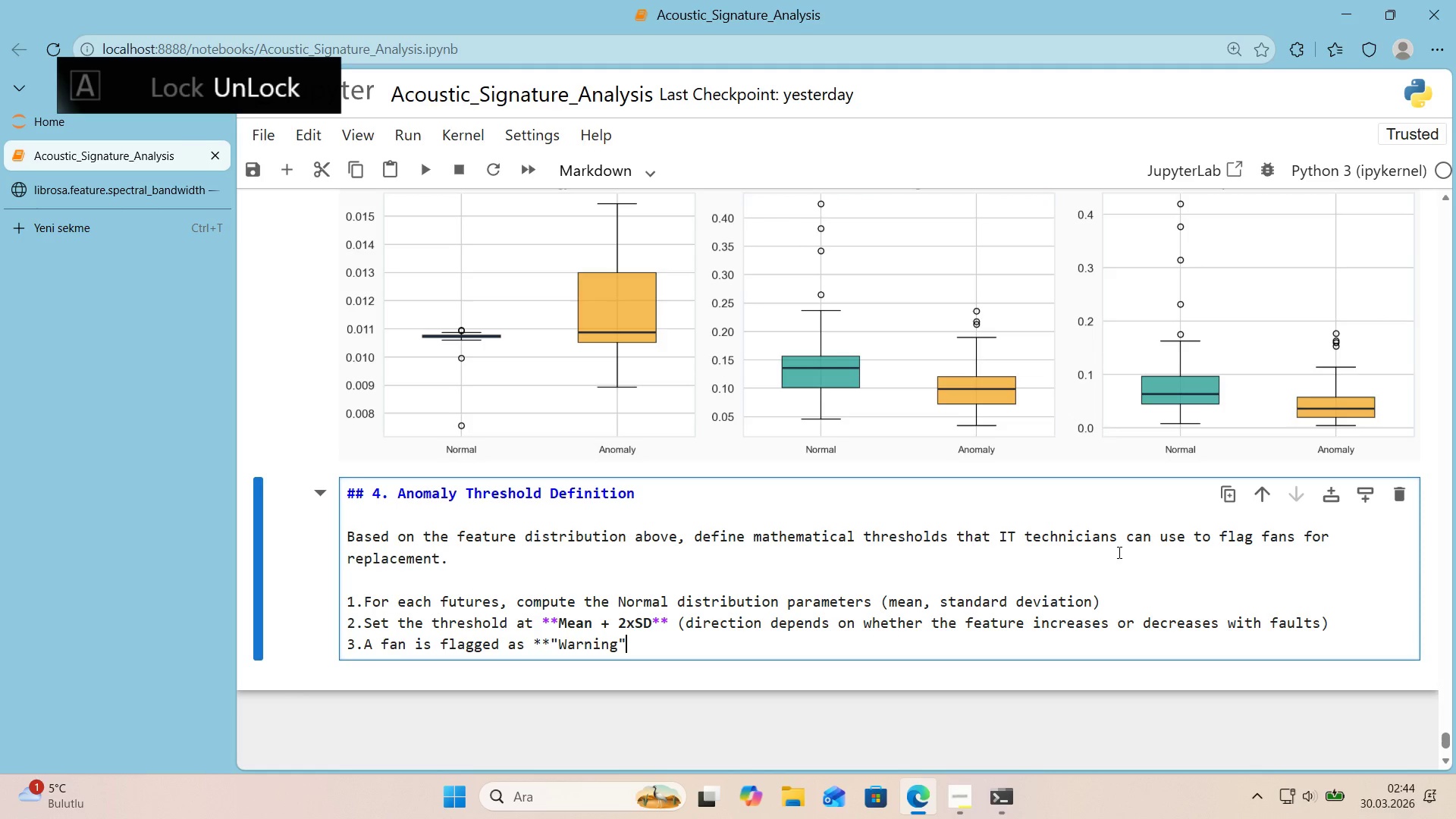 
type(** 'f 't exceeds the thrs)
key(Backspace)
type(esholds)
key(Backspace)
type( on **2 p)
key(Backspace)
type(or more** features)
 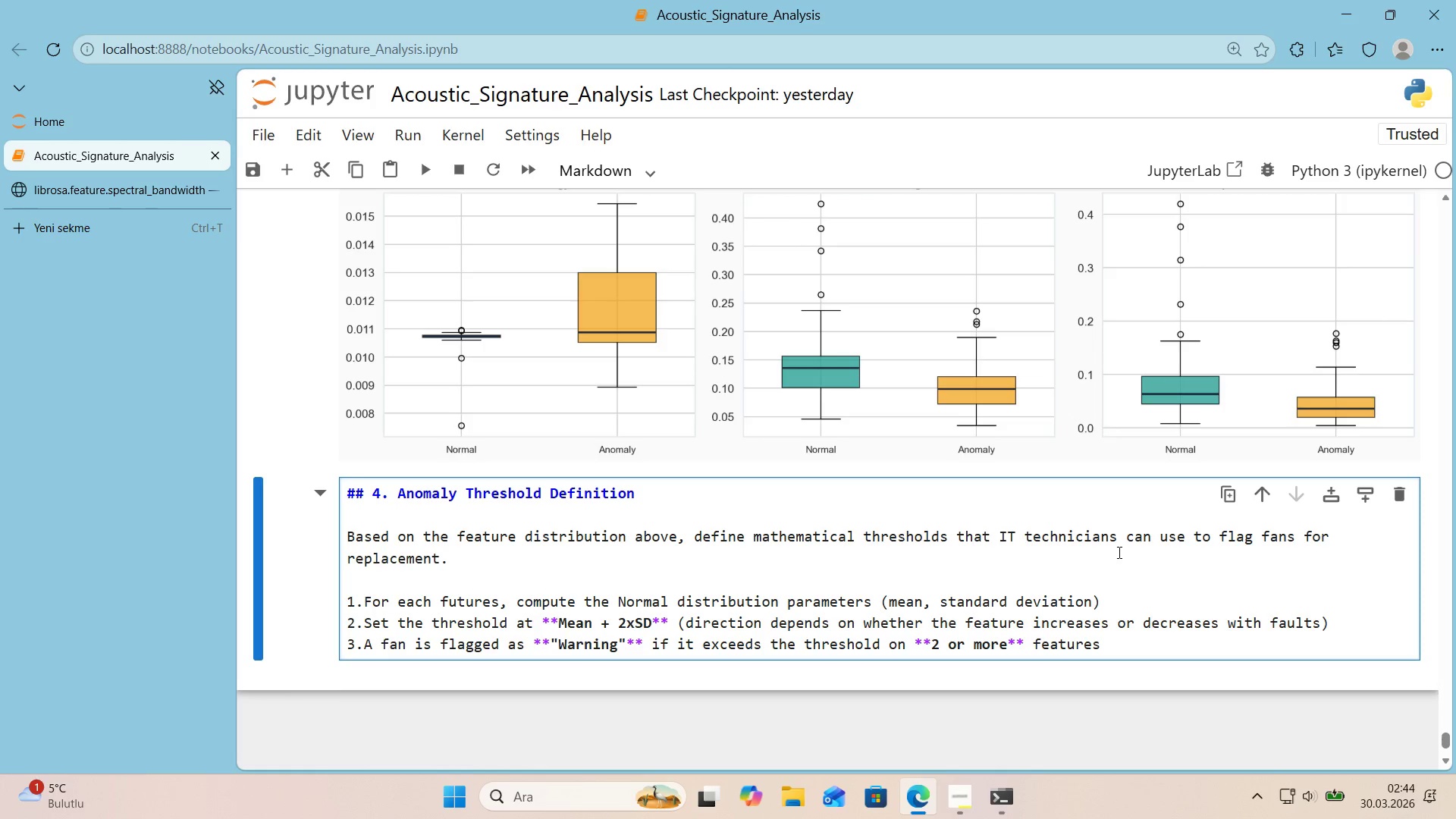 
key(Enter)
 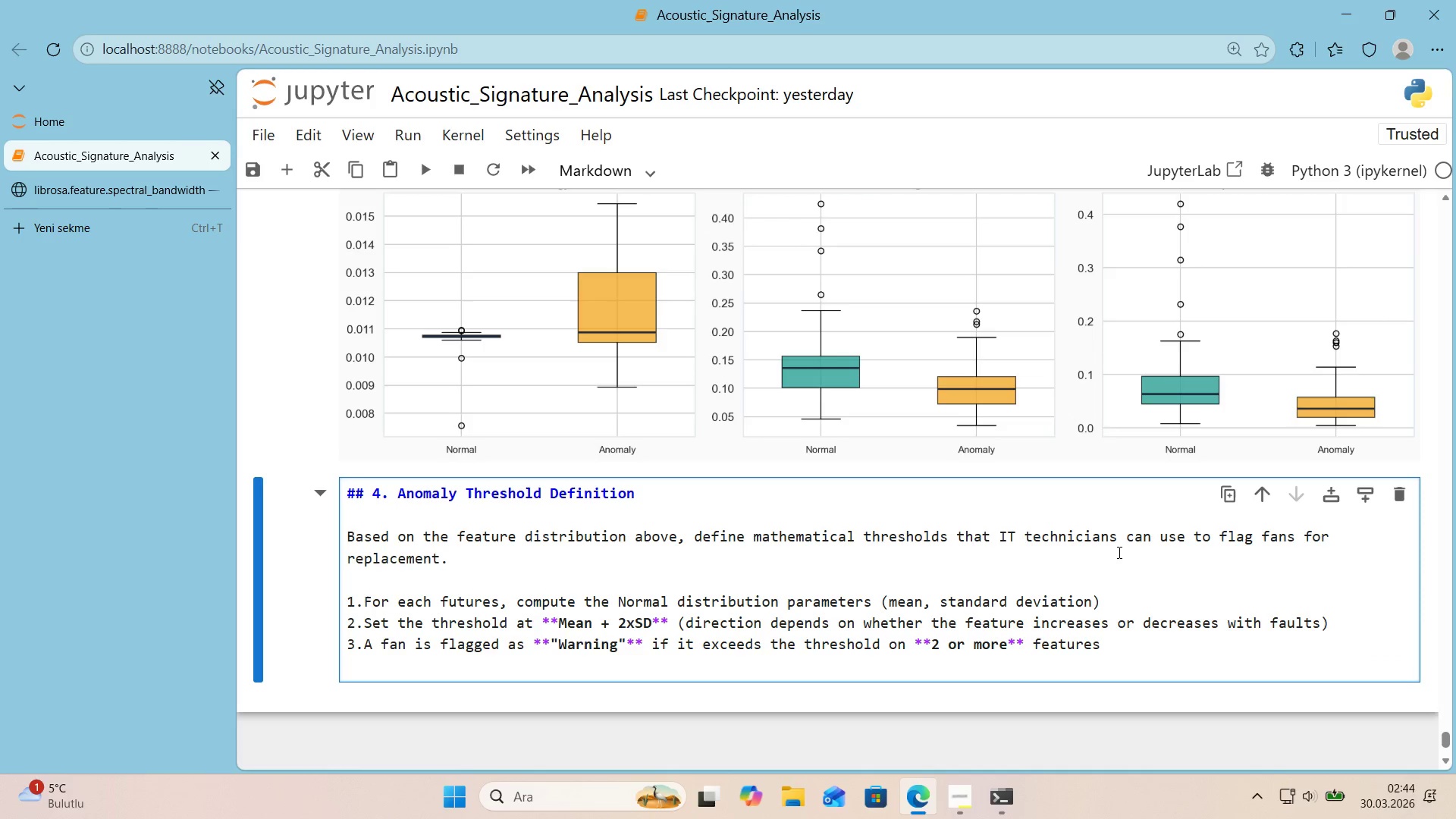 
key(4)
 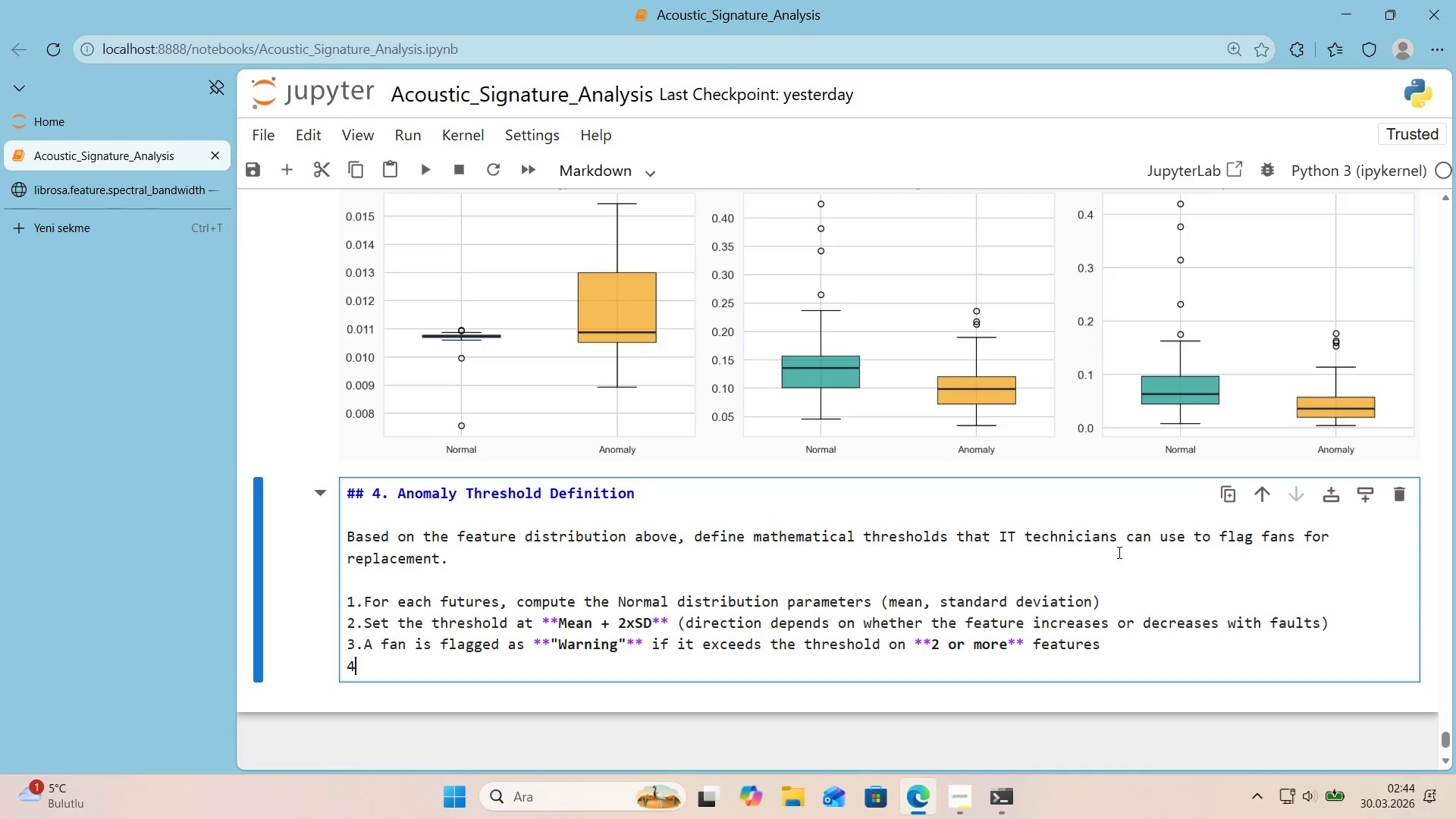 
key(Period)
 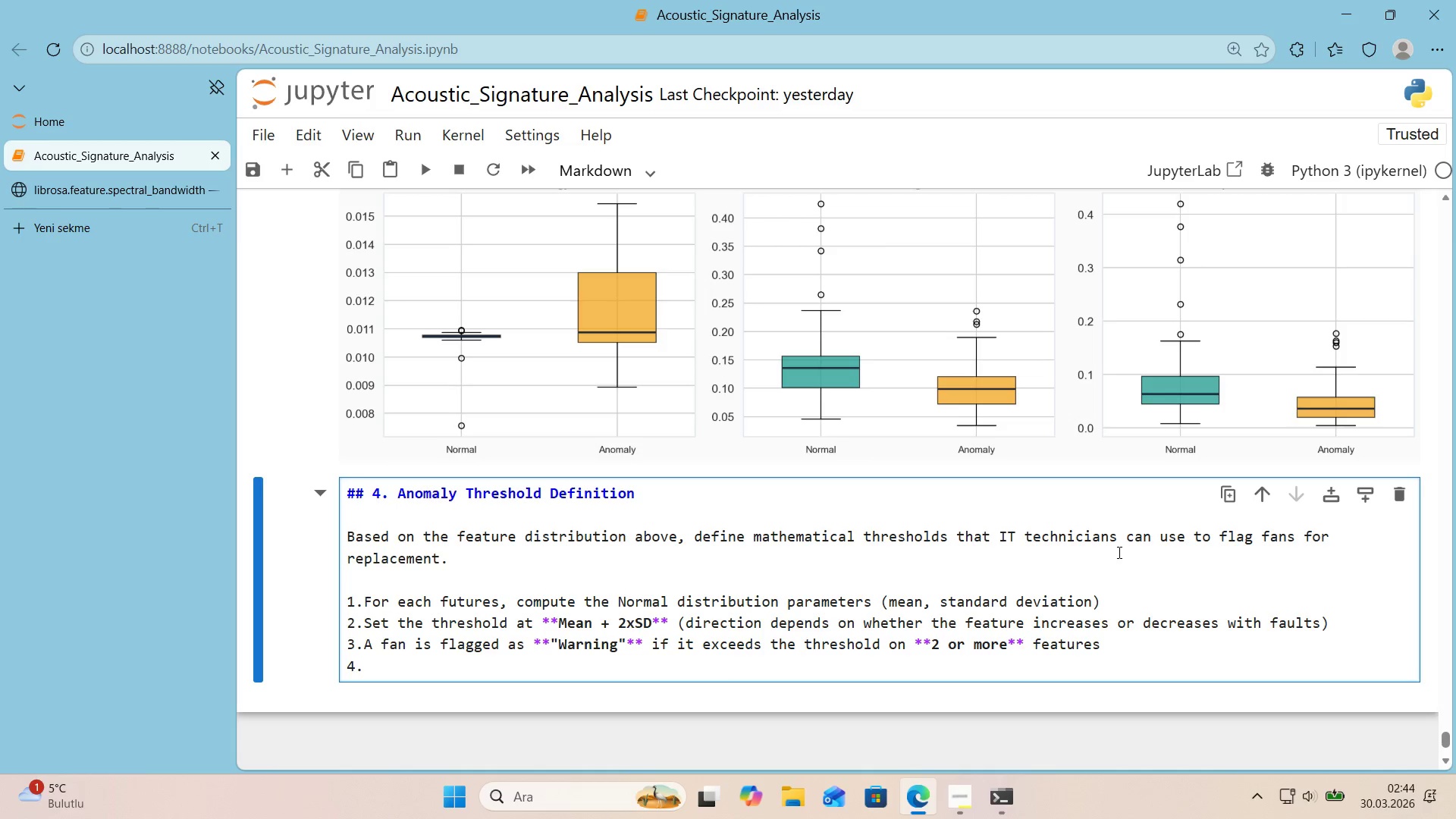 
wait(30.76)
 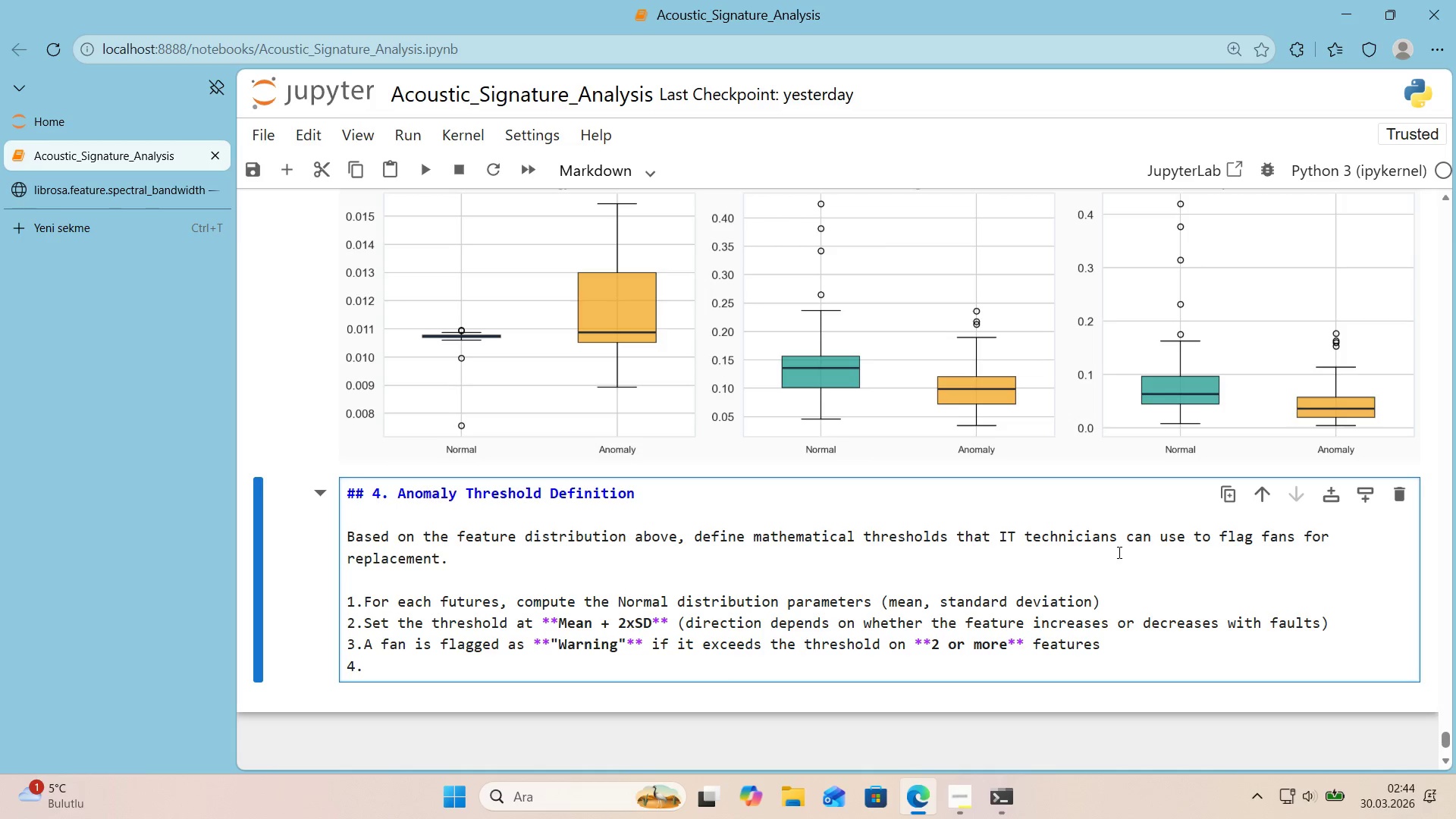 
type(A fa'n 's )
key(Backspace)
key(Backspace)
key(Backspace)
key(Backspace)
key(Backspace)
key(Backspace)
type(n 's flagged as **Cr't'cal**)
 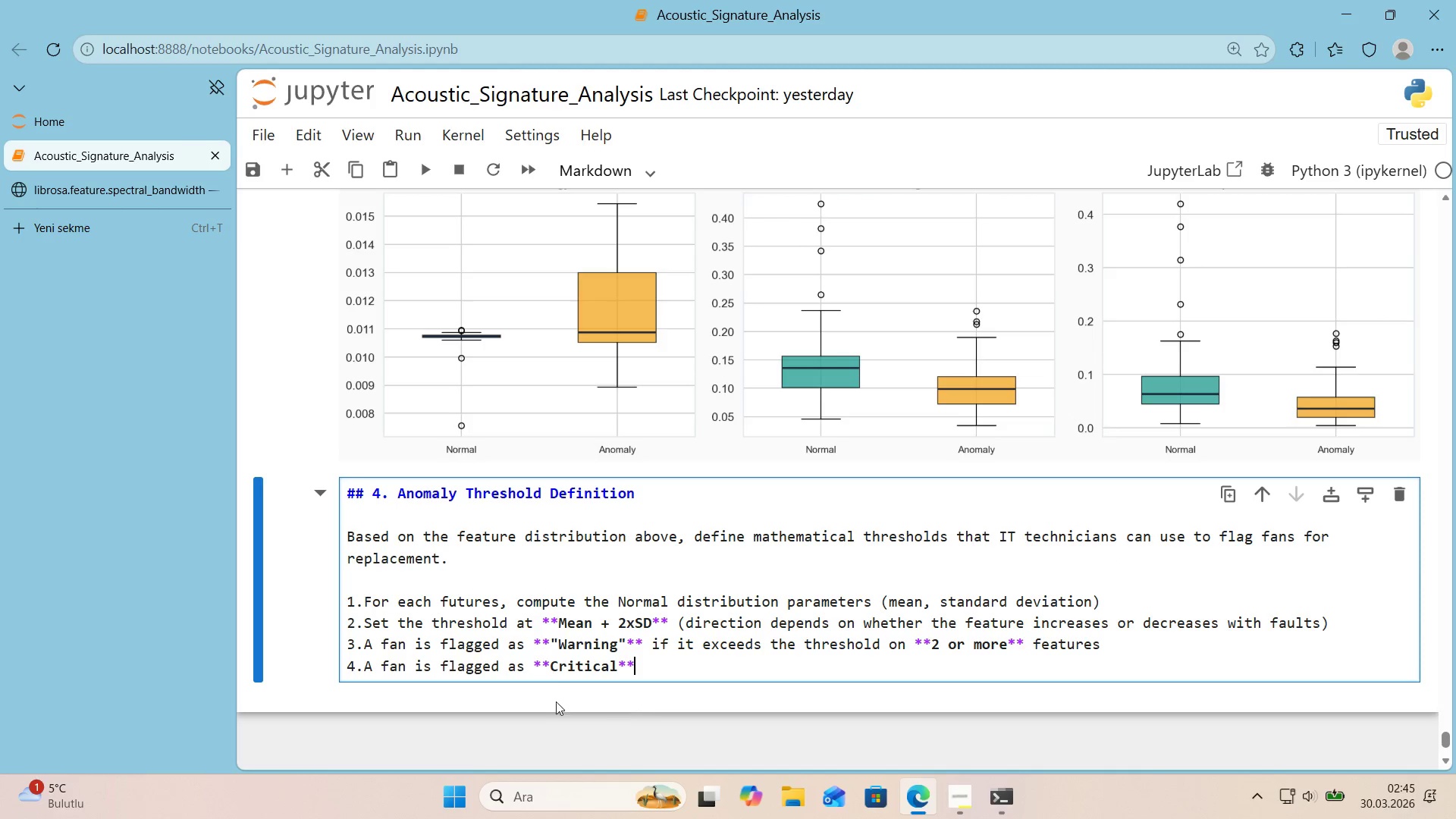 
left_click([553, 672])
 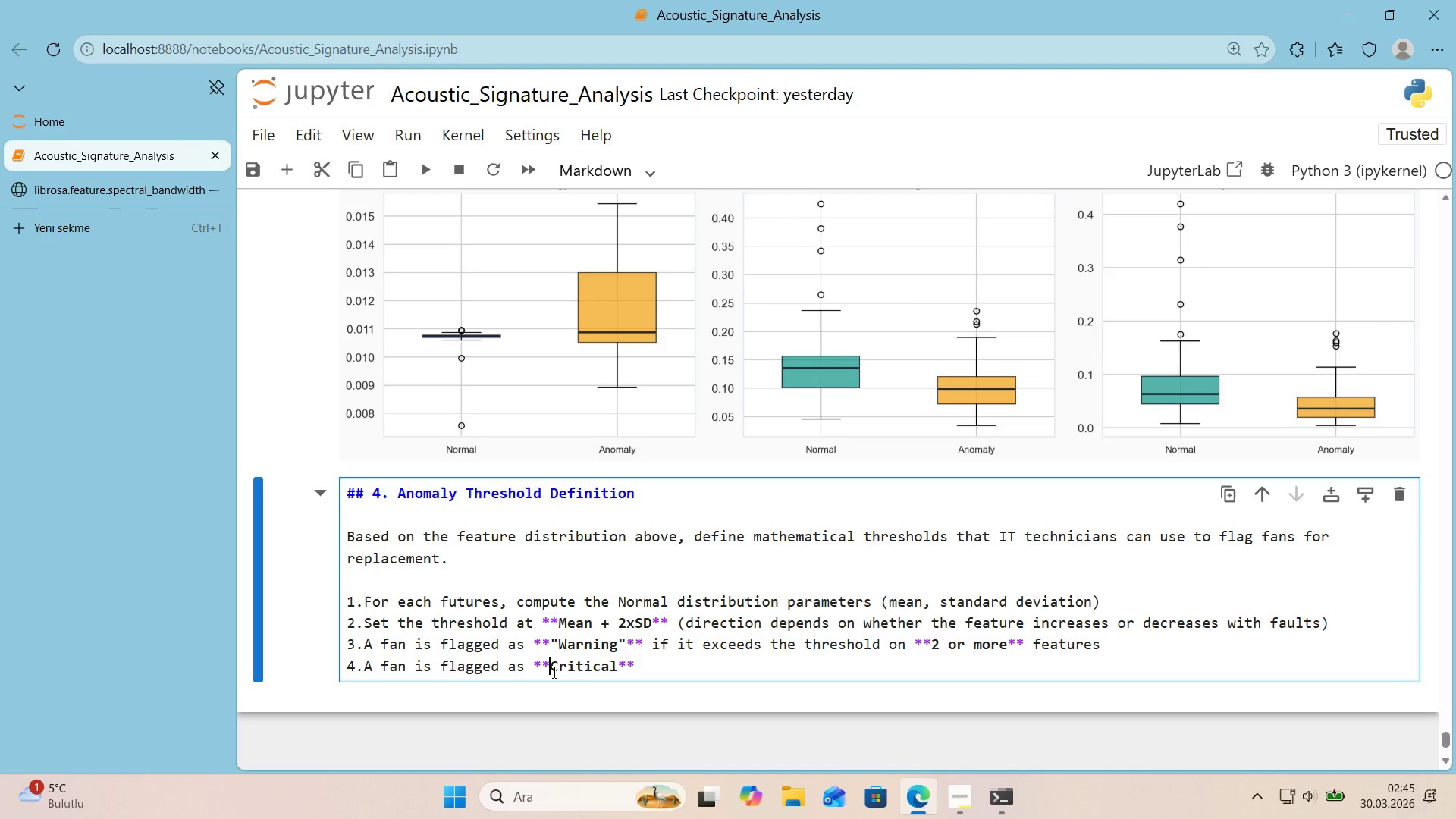 
key(Backquote)
 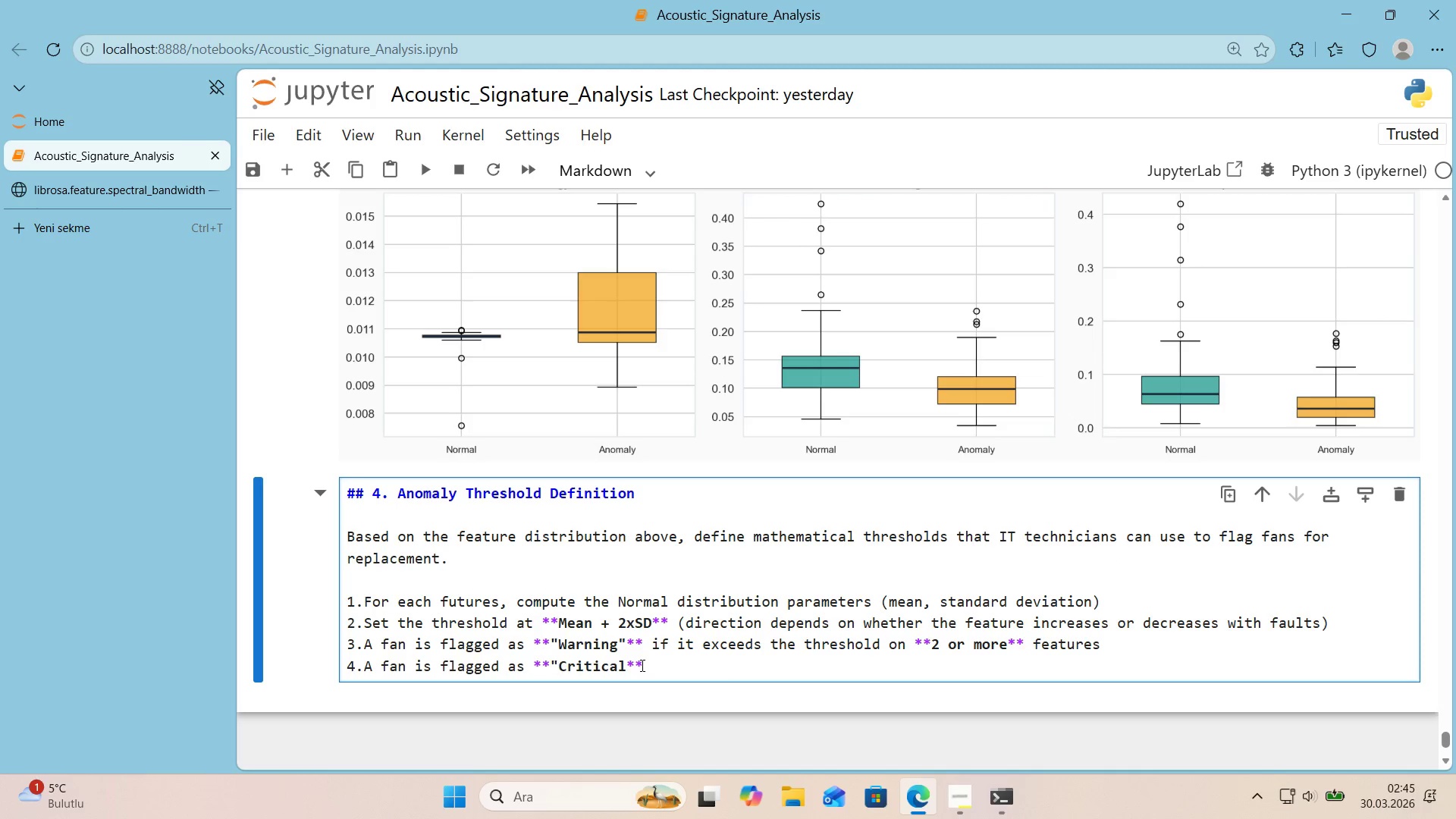 
left_click([629, 669])
 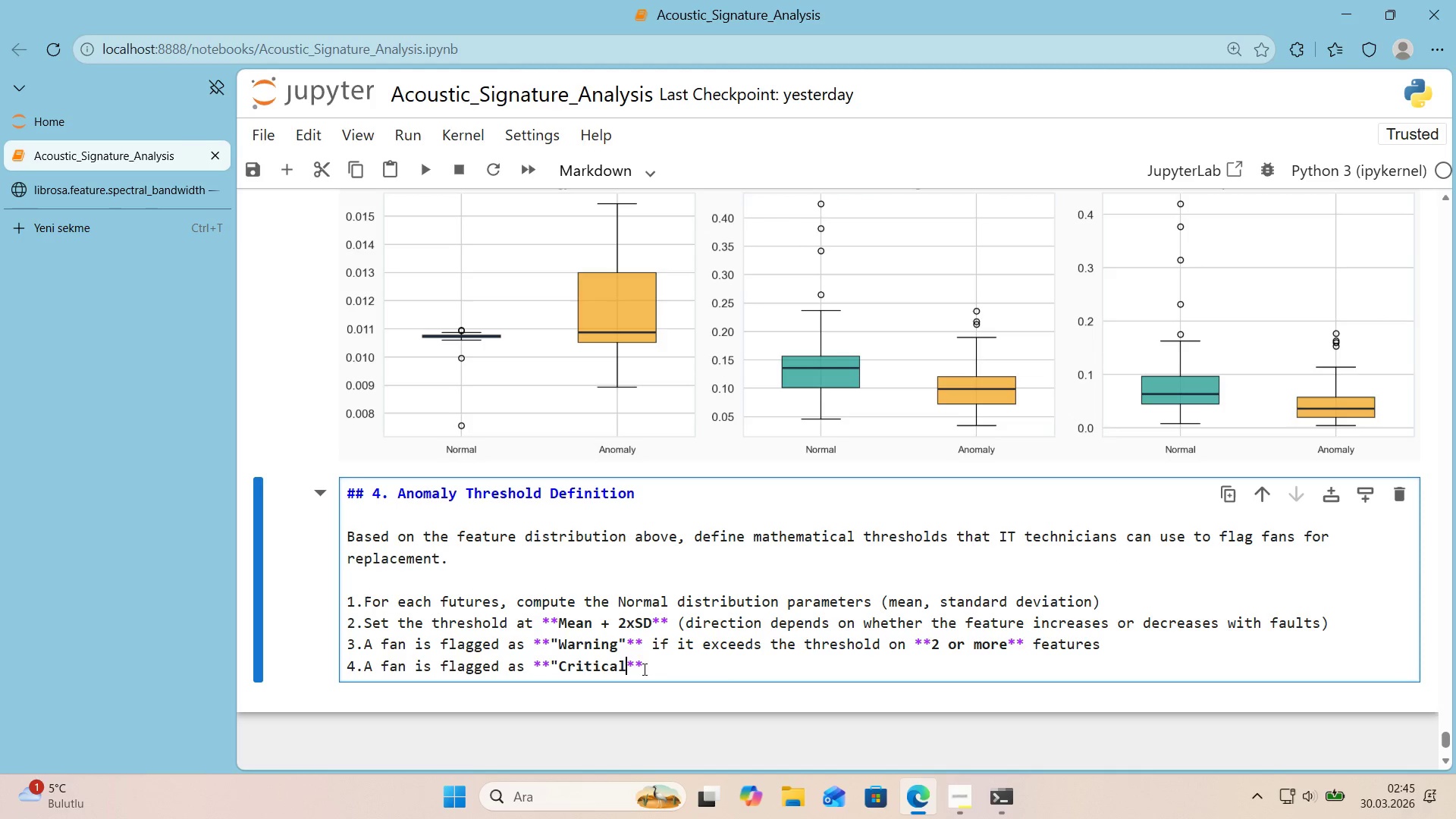 
key(Backquote)
 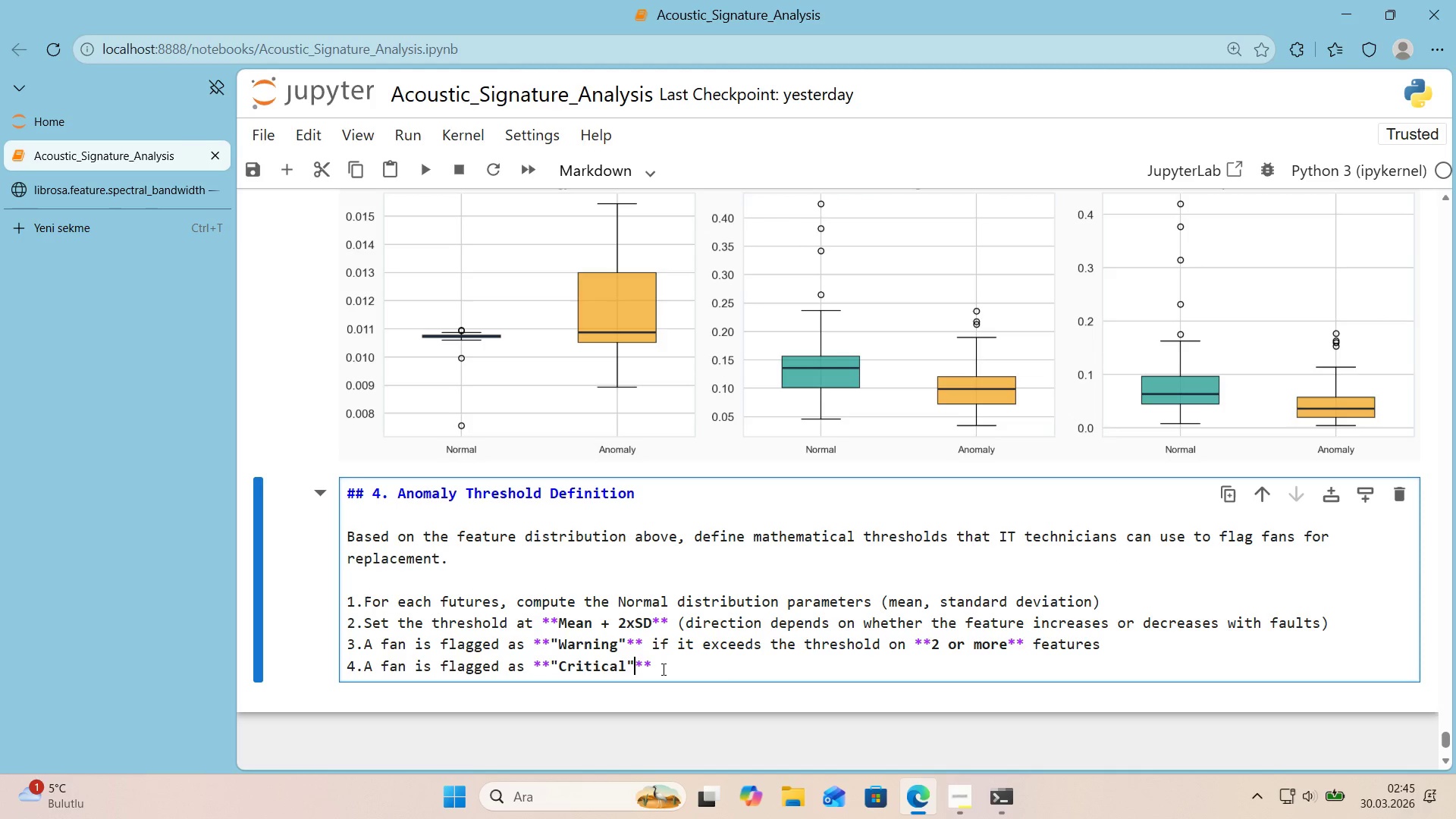 
double_click([662, 669])
 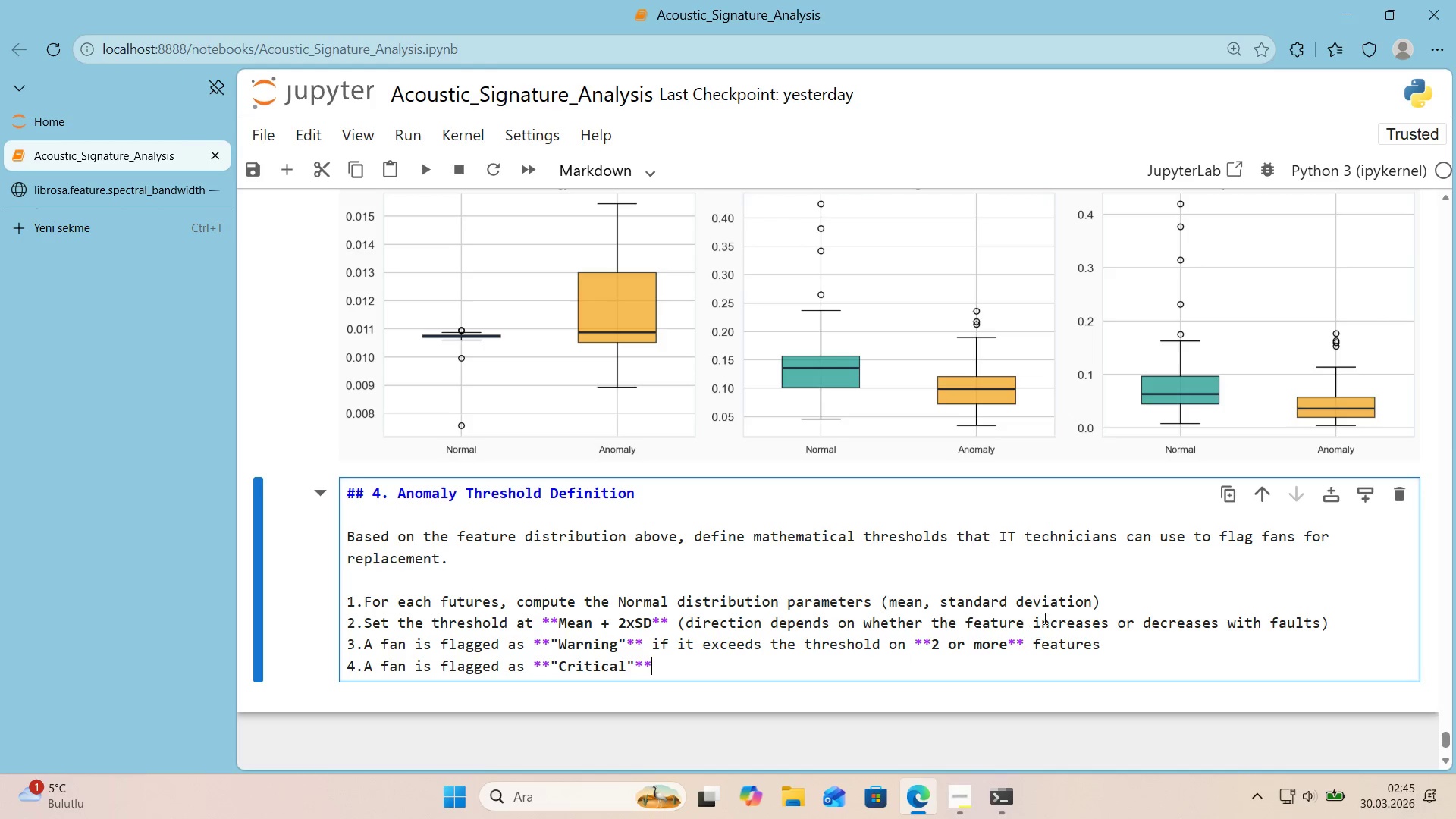 
type( 'f 't exceeds the threshold on)
 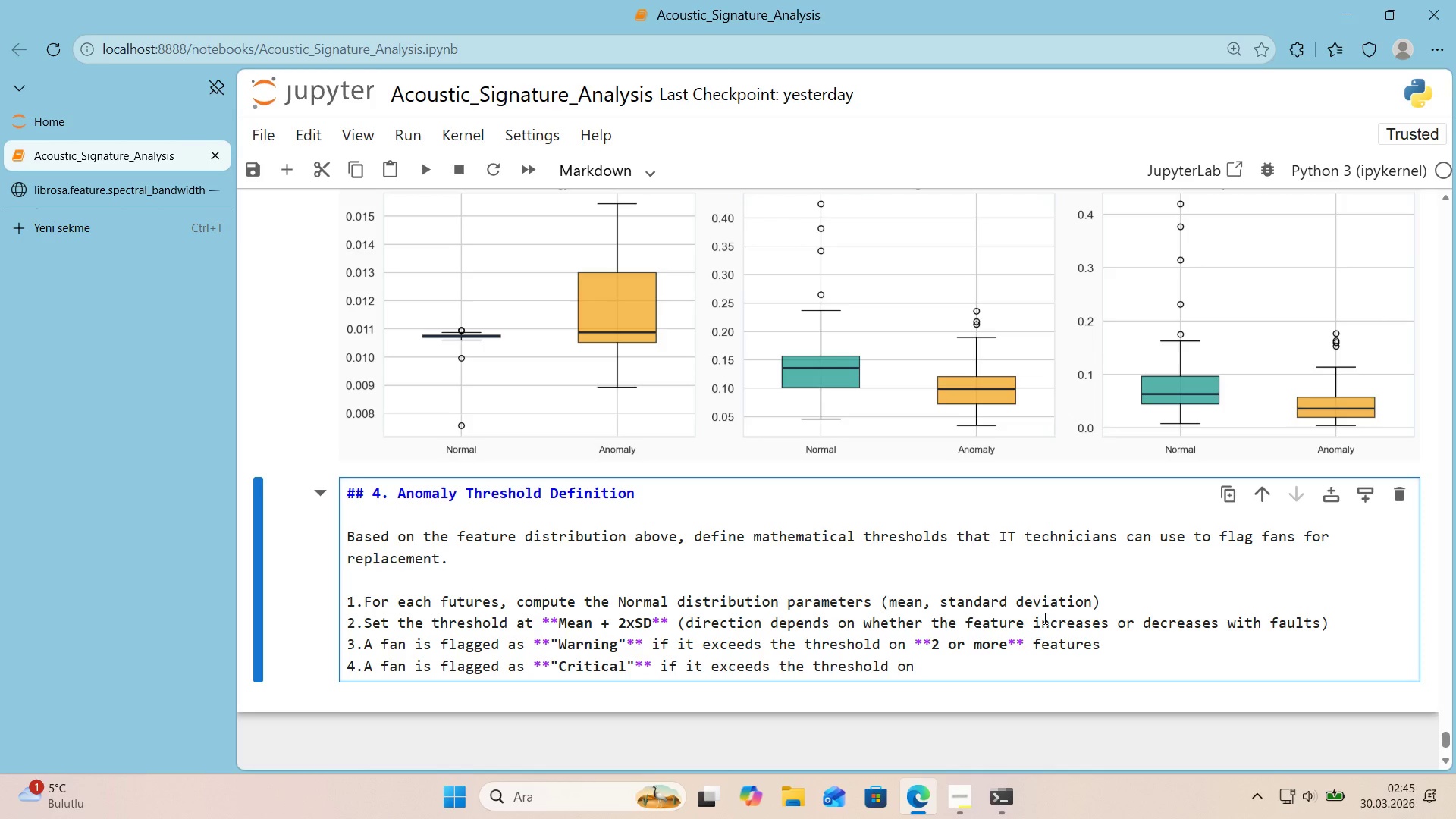 
type( **4 or more** features)
 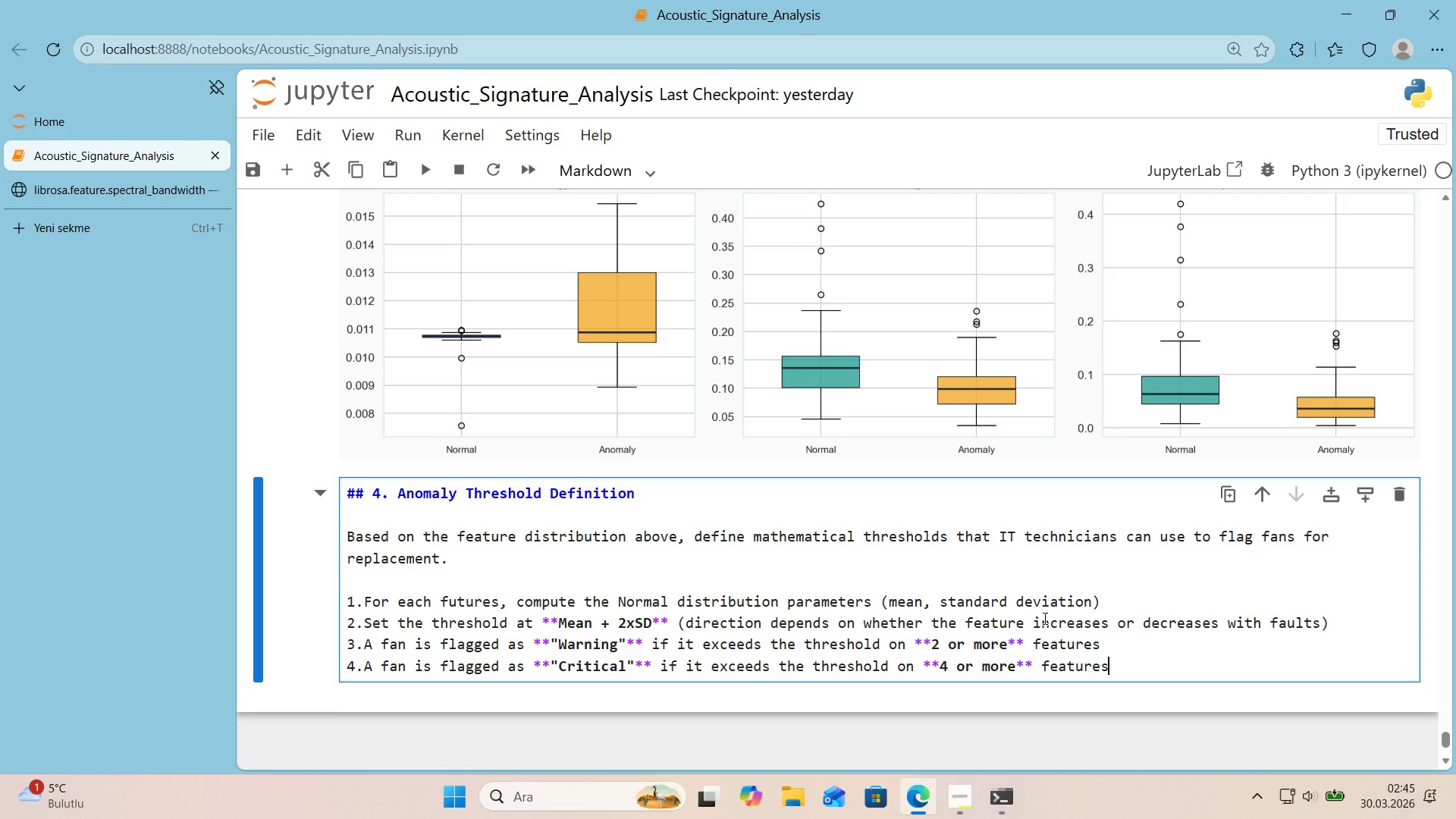 
key(Enter)
 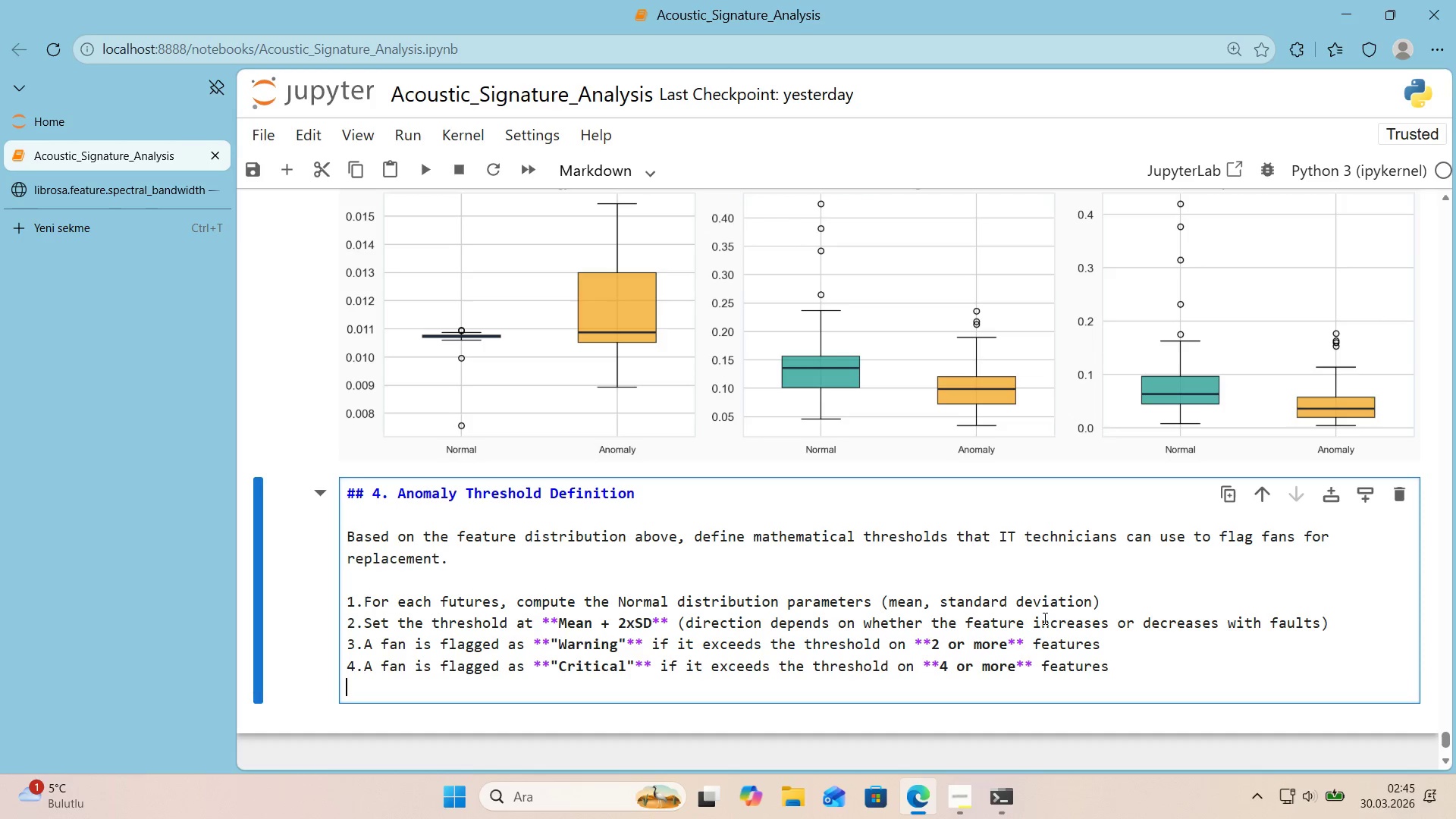 
key(Enter)
 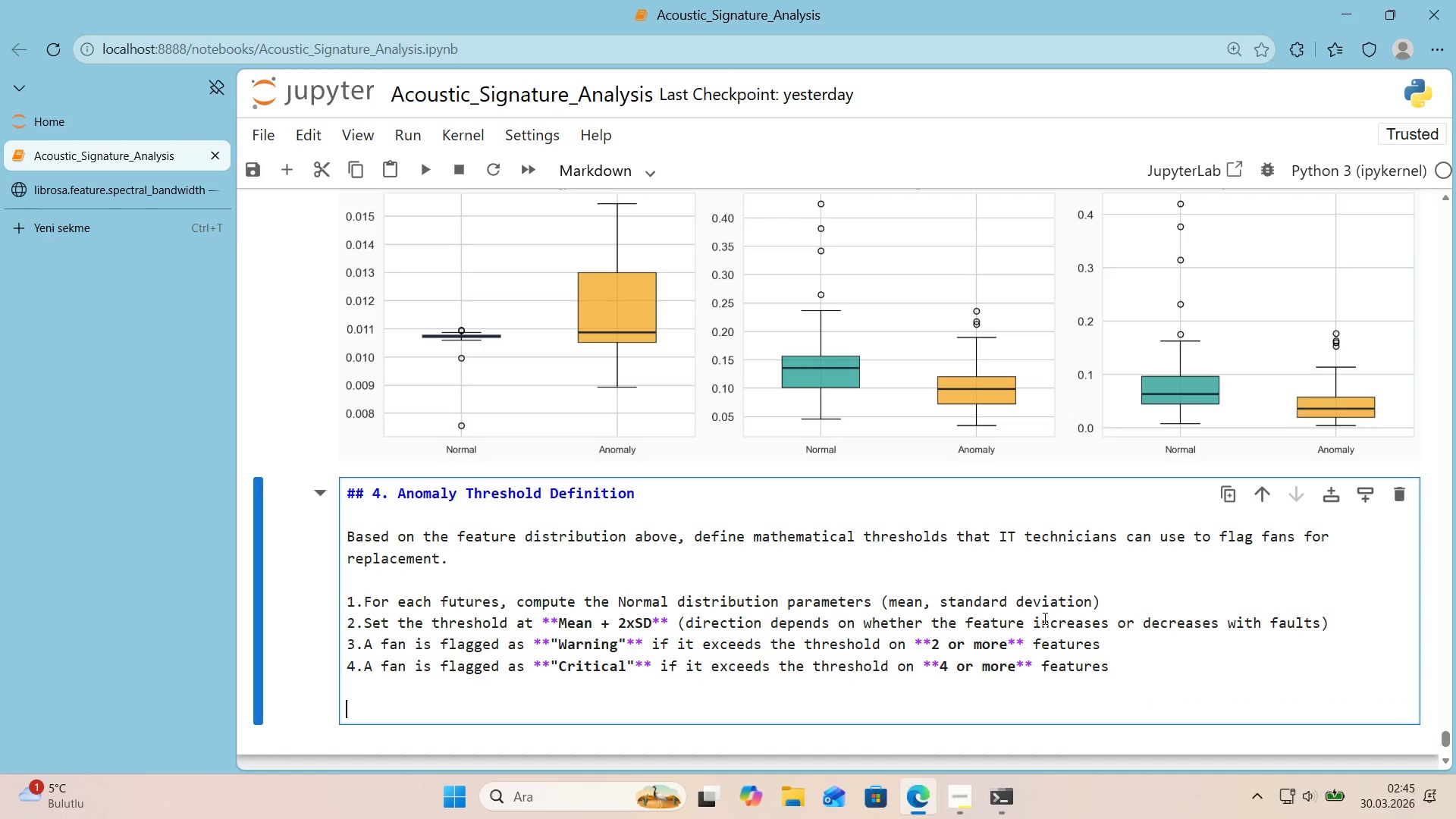 
type(Th's mult'-feature approach e)
key(Backspace)
type(reduces false pos't'vesby)
key(Backspace)
key(Backspace)
type( by requ'r'ng )
 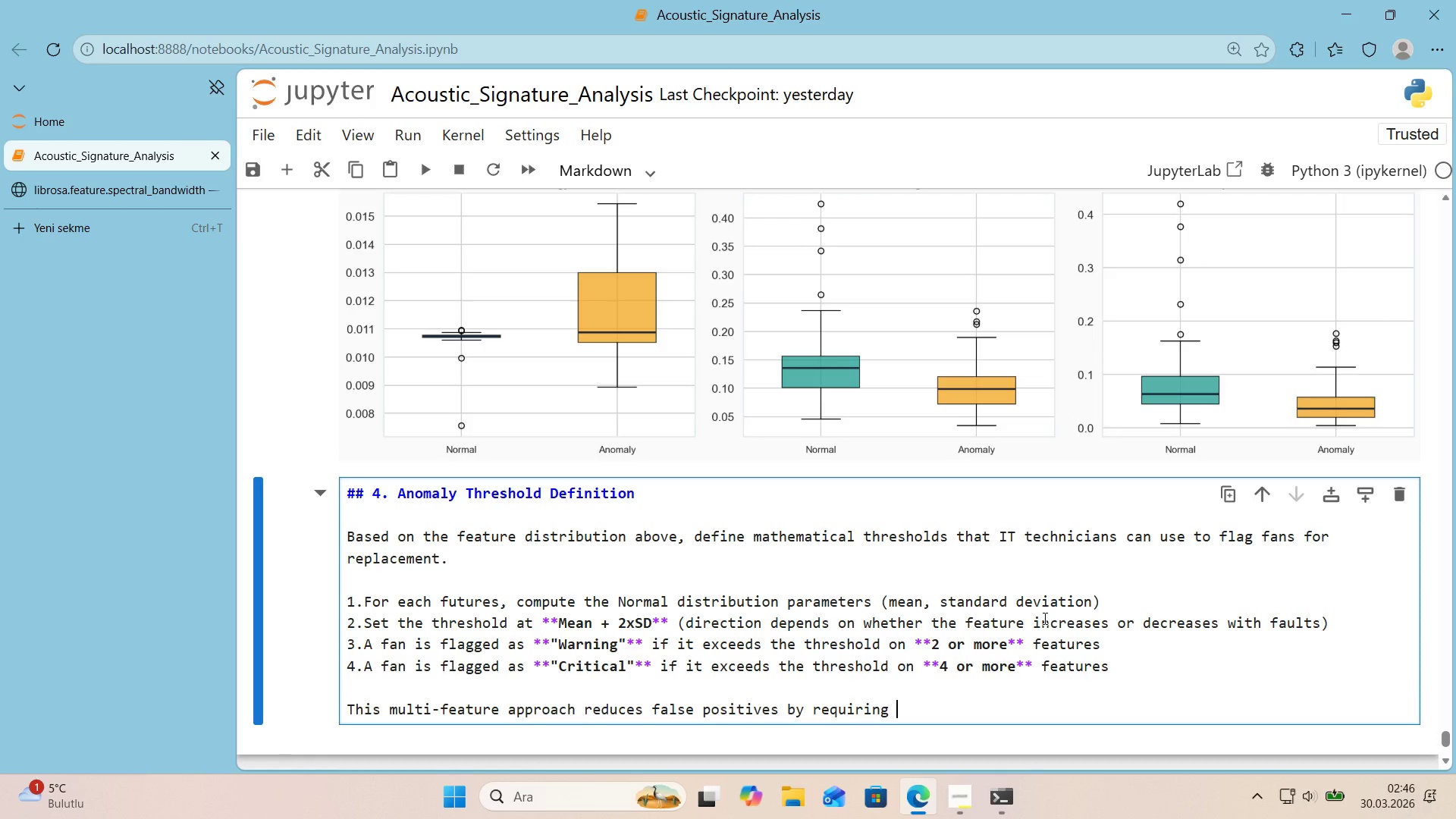 
type(mult'ple concurrent anomal'es, /)
key(Backspace)
type(m'm'ck'ng how real mechan'cal fa'lures produce)
 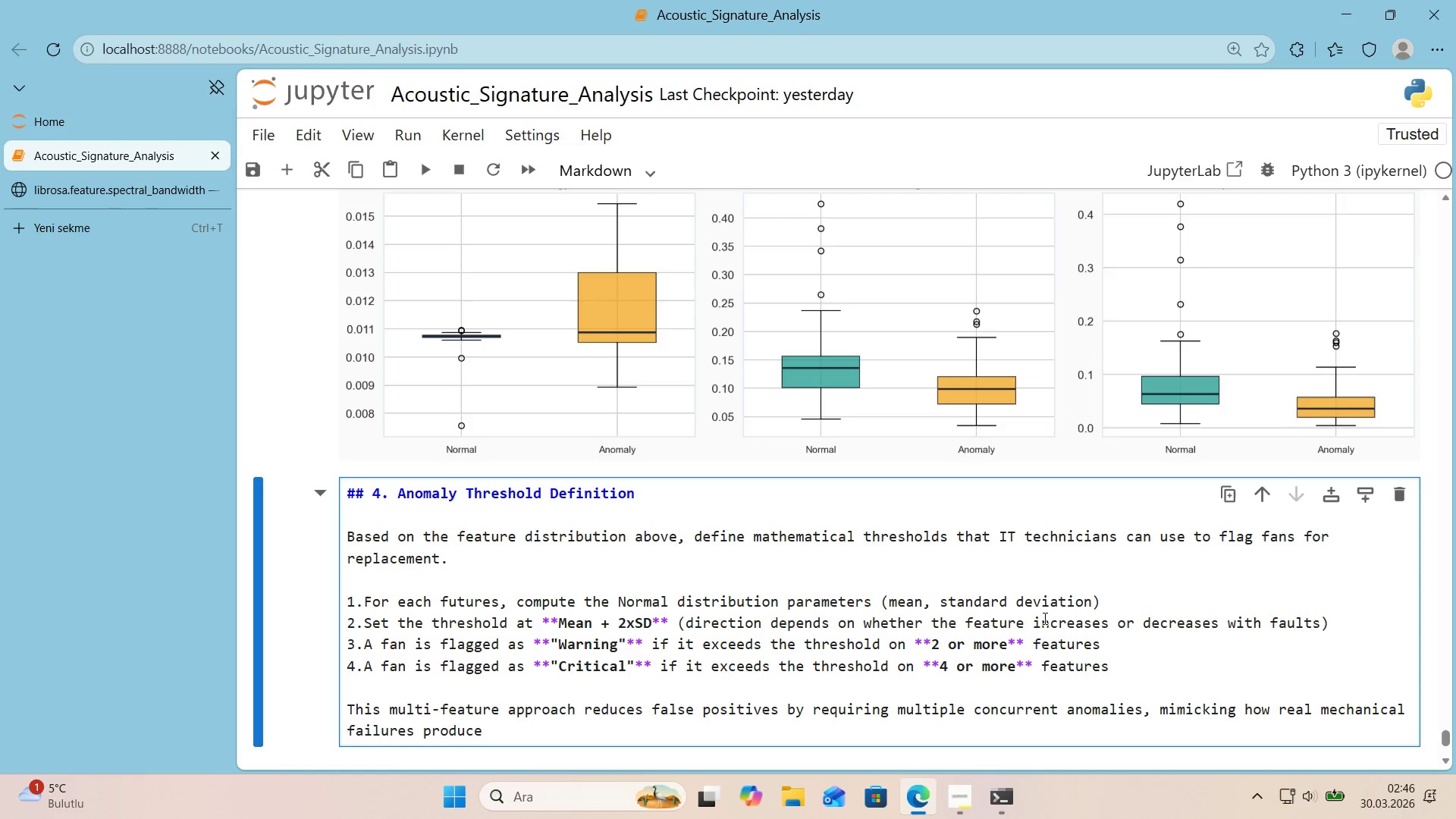 
type( correlated spectral changes across mult'ple d'mens'ons.)
 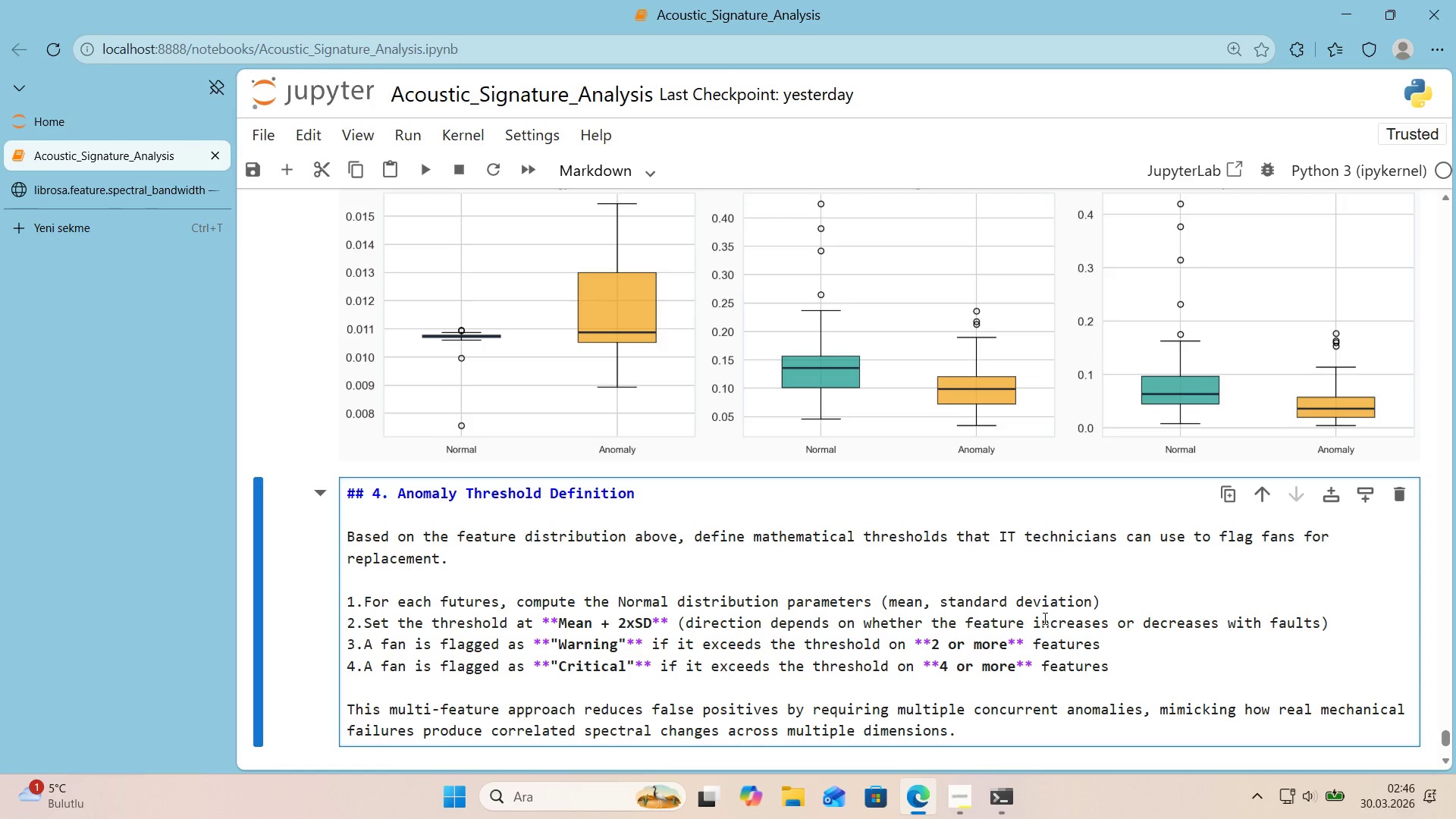 
key(Shift+Enter)
 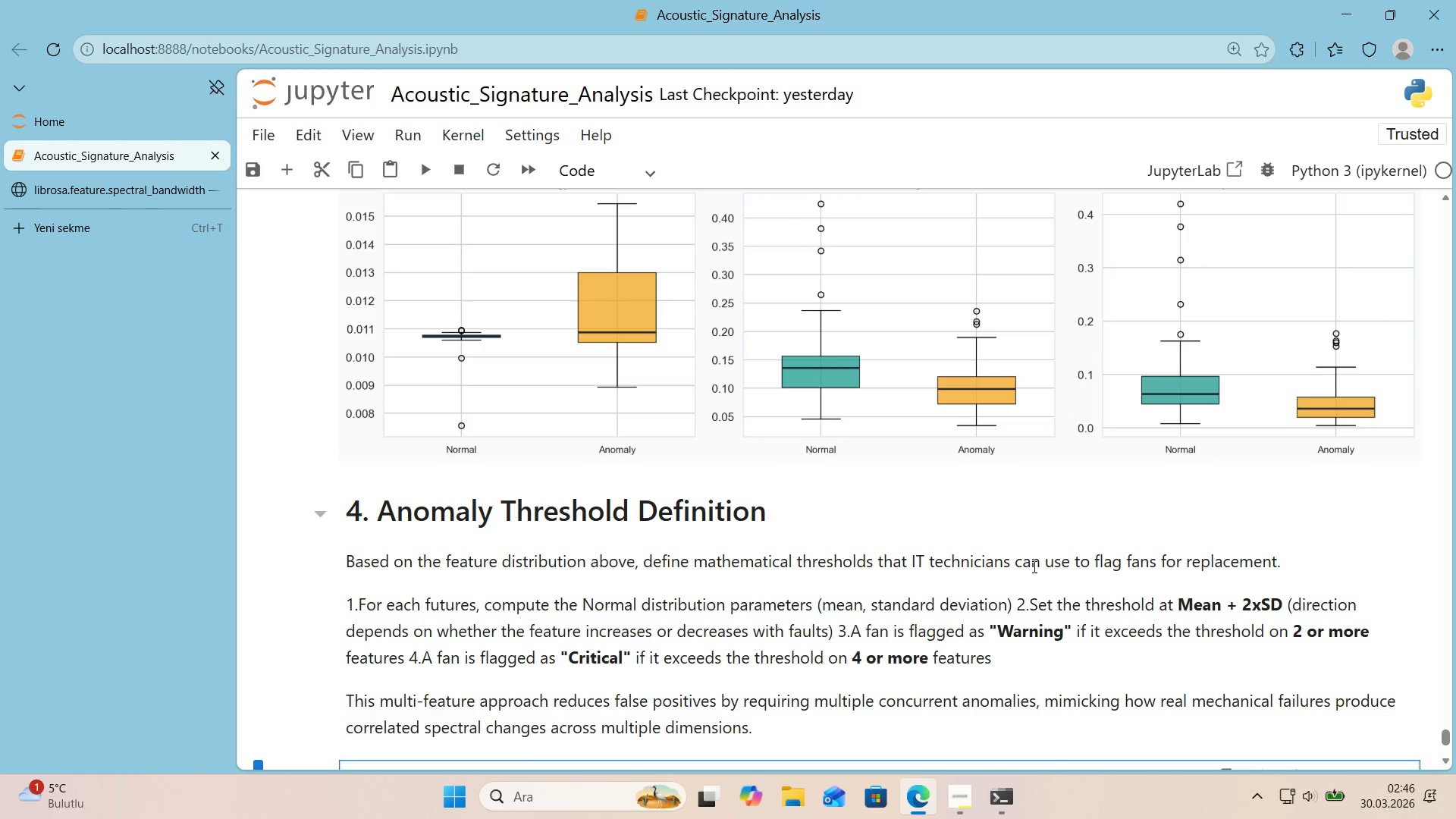 
scroll: coordinate [996, 569], scroll_direction: down, amount: 1.0
 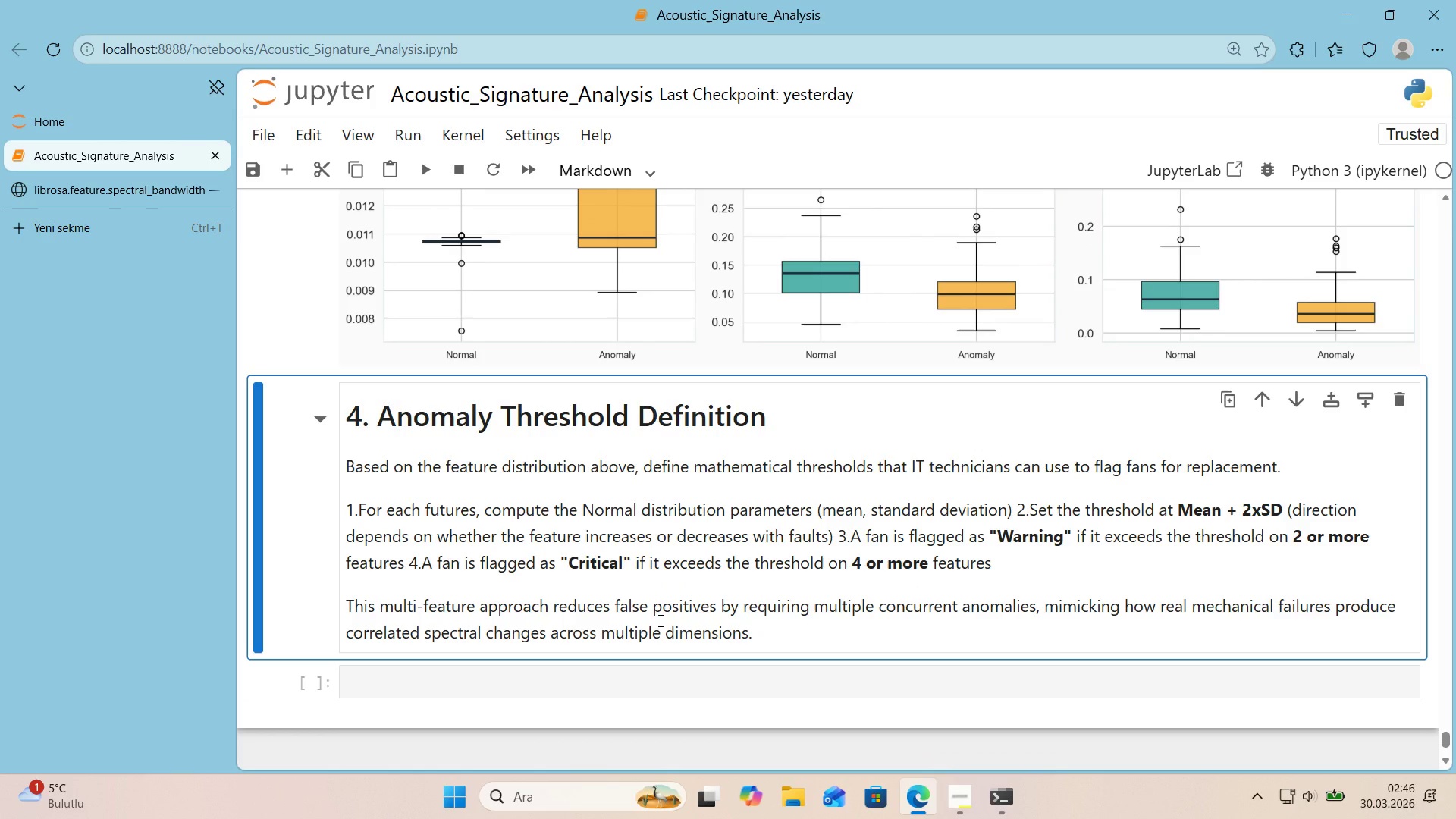 
double_click([659, 620])
 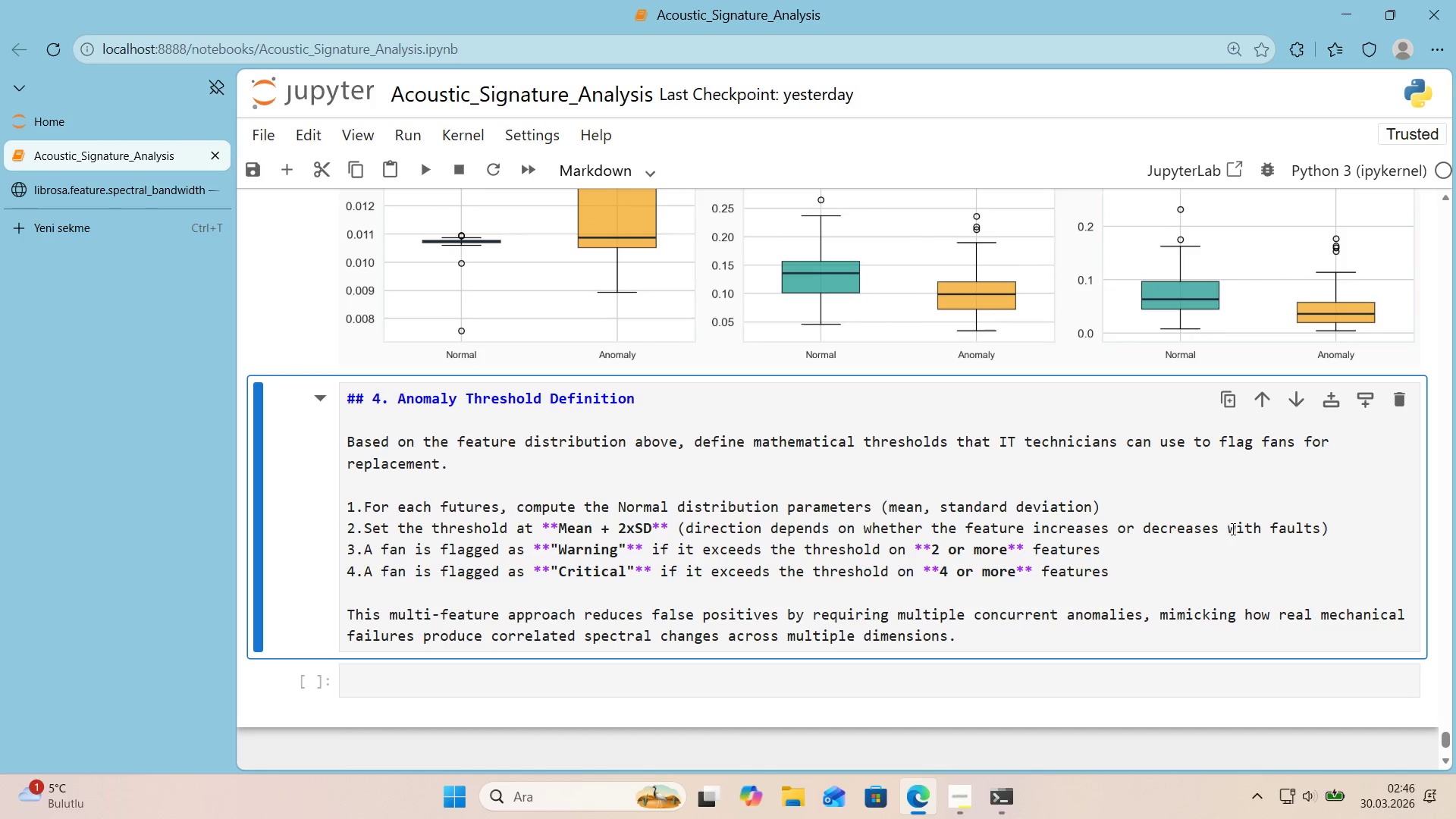 
left_click([1169, 507])
 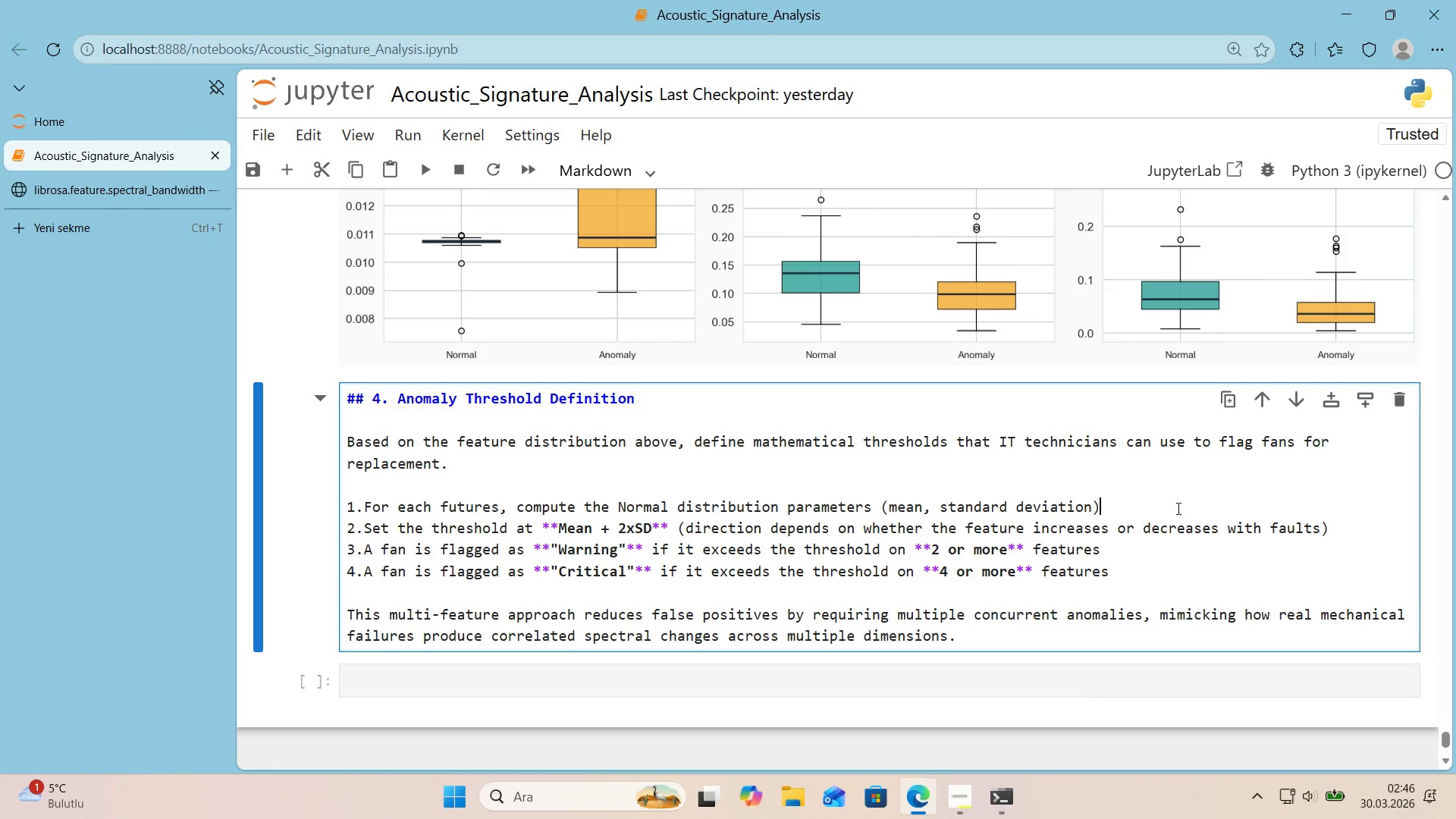 
key(Enter)
 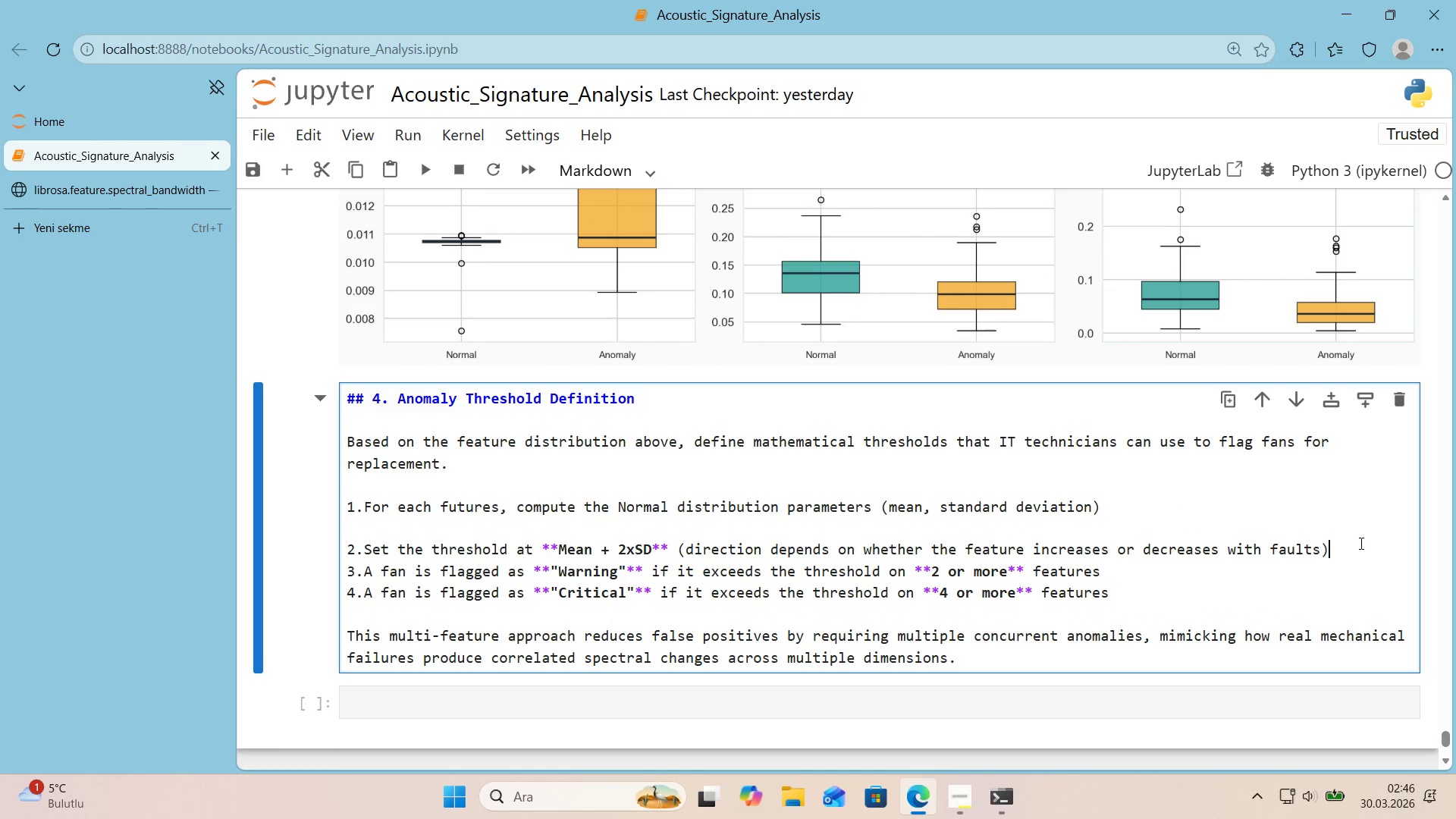 
key(Enter)
 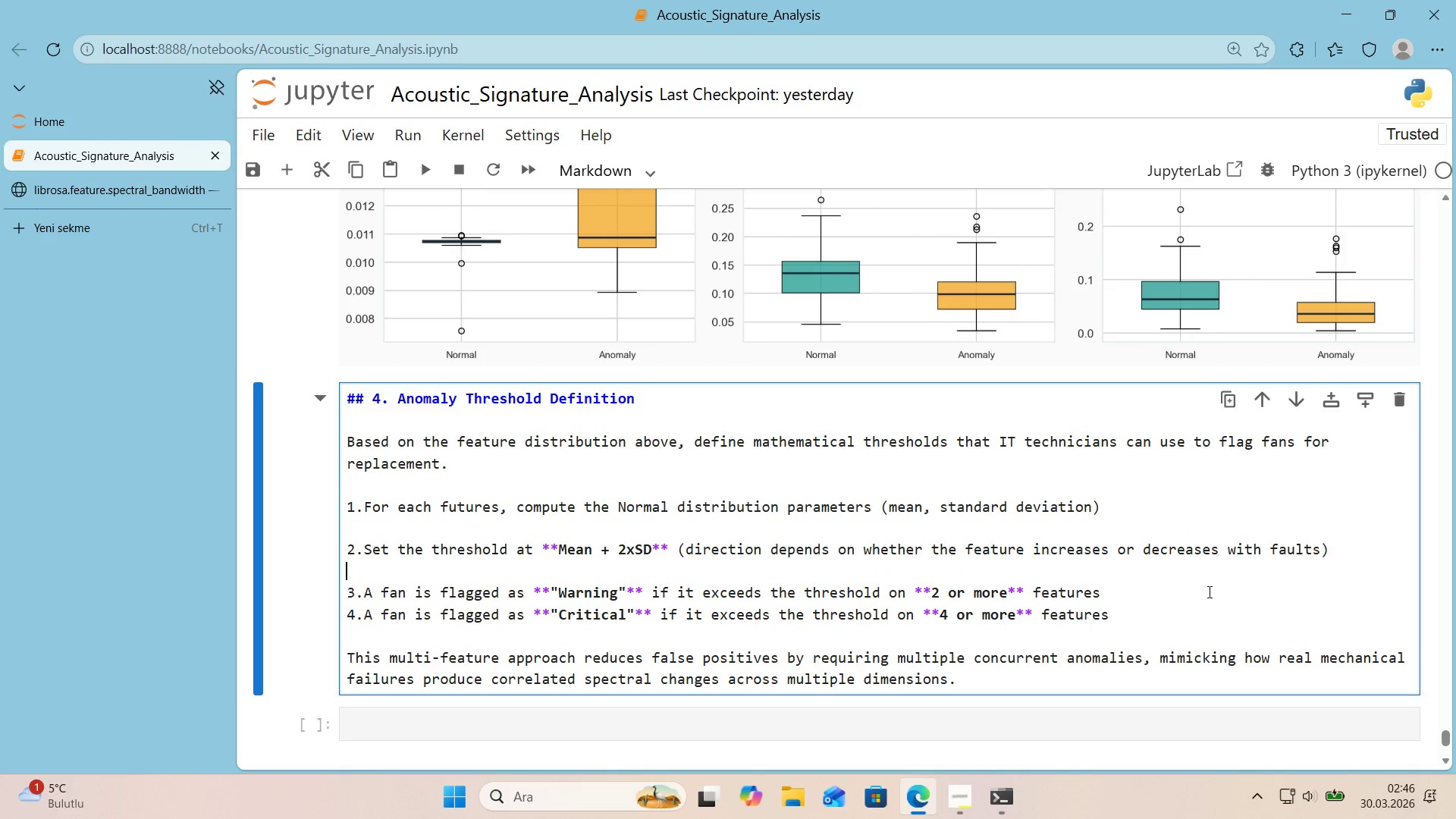 
left_click([1203, 597])
 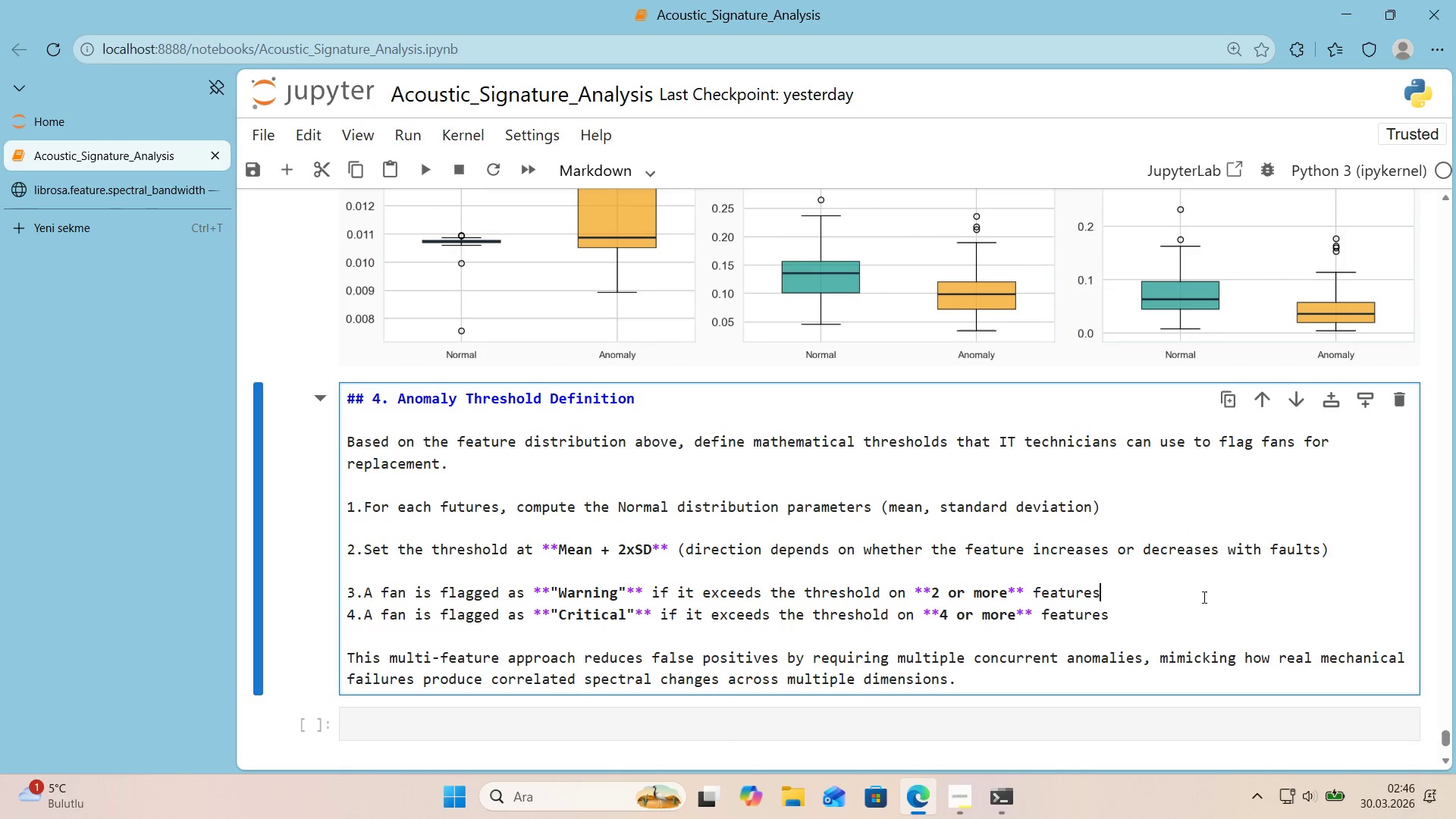 
key(Enter)
 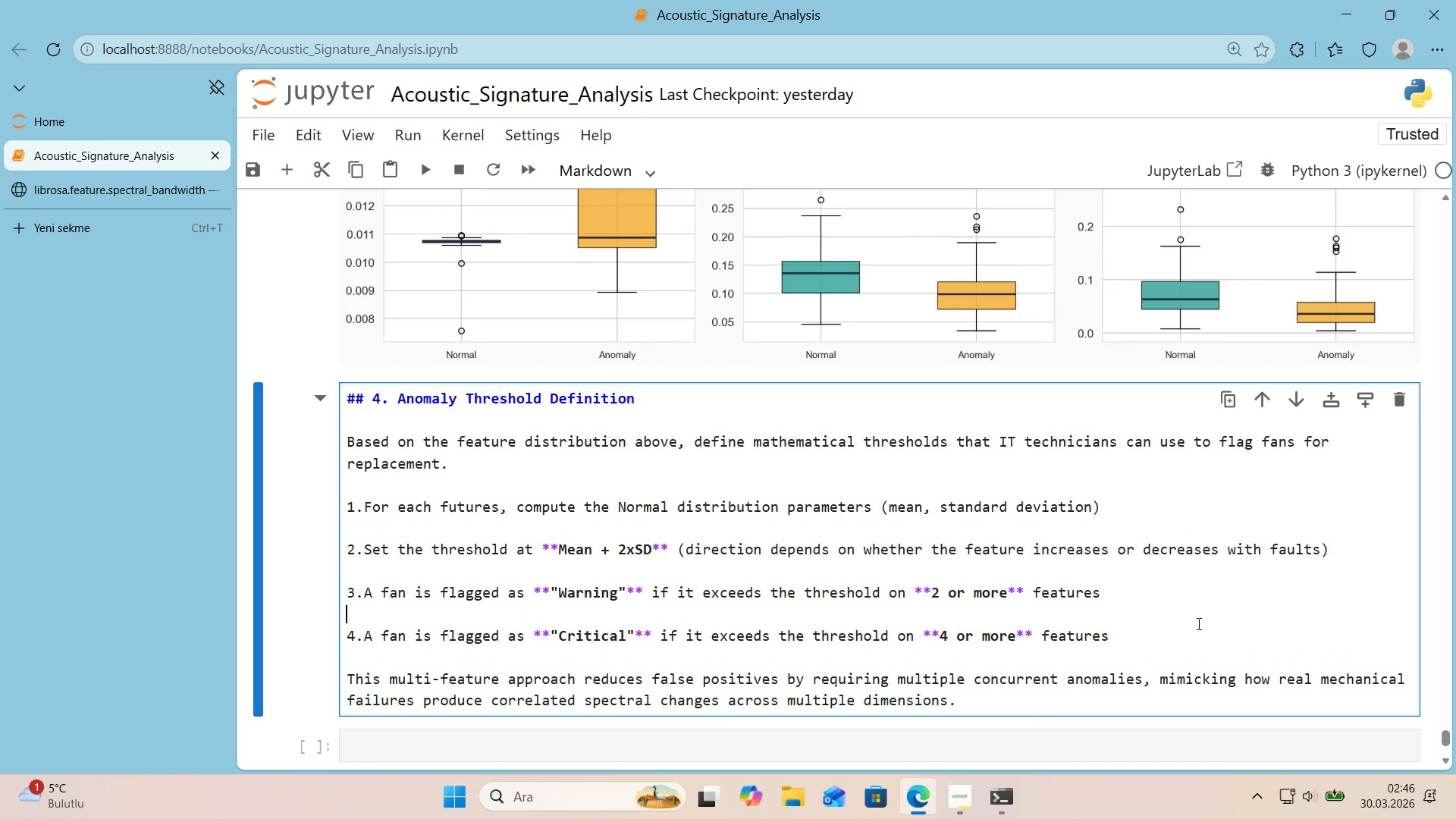 
left_click([1197, 629])
 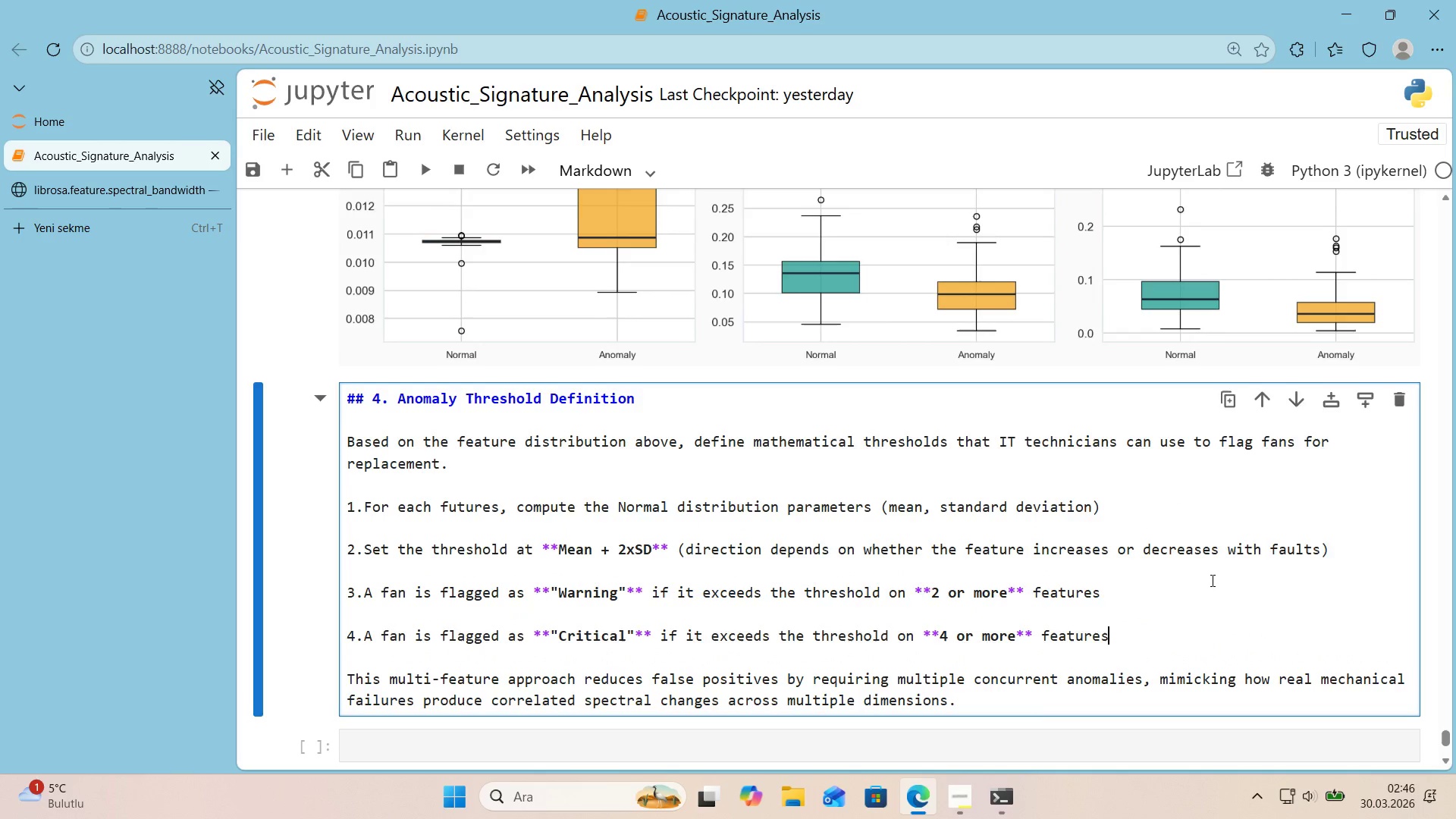 
scroll: coordinate [1211, 580], scroll_direction: down, amount: 1.0
 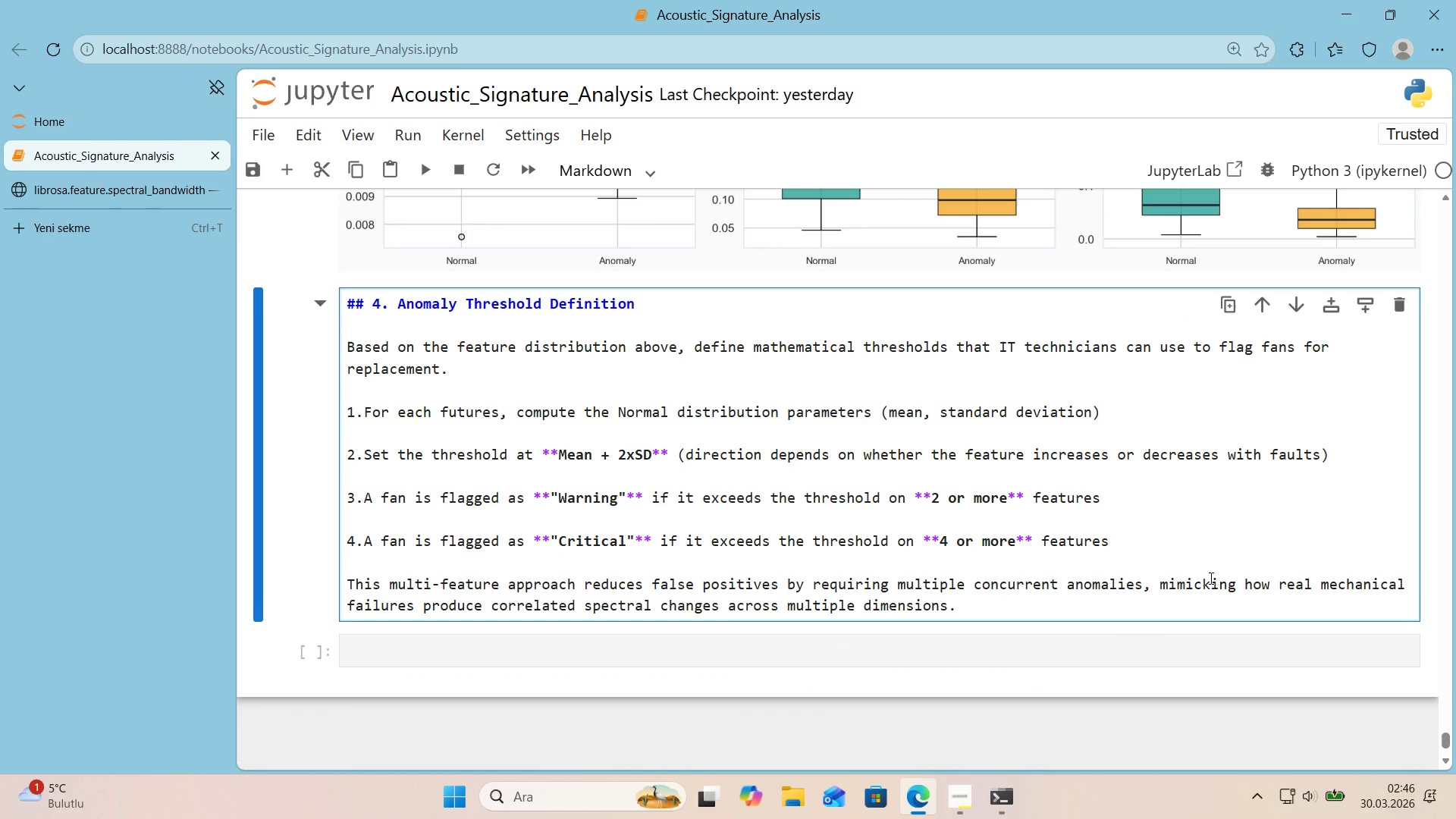 
key(Shift+Enter)
 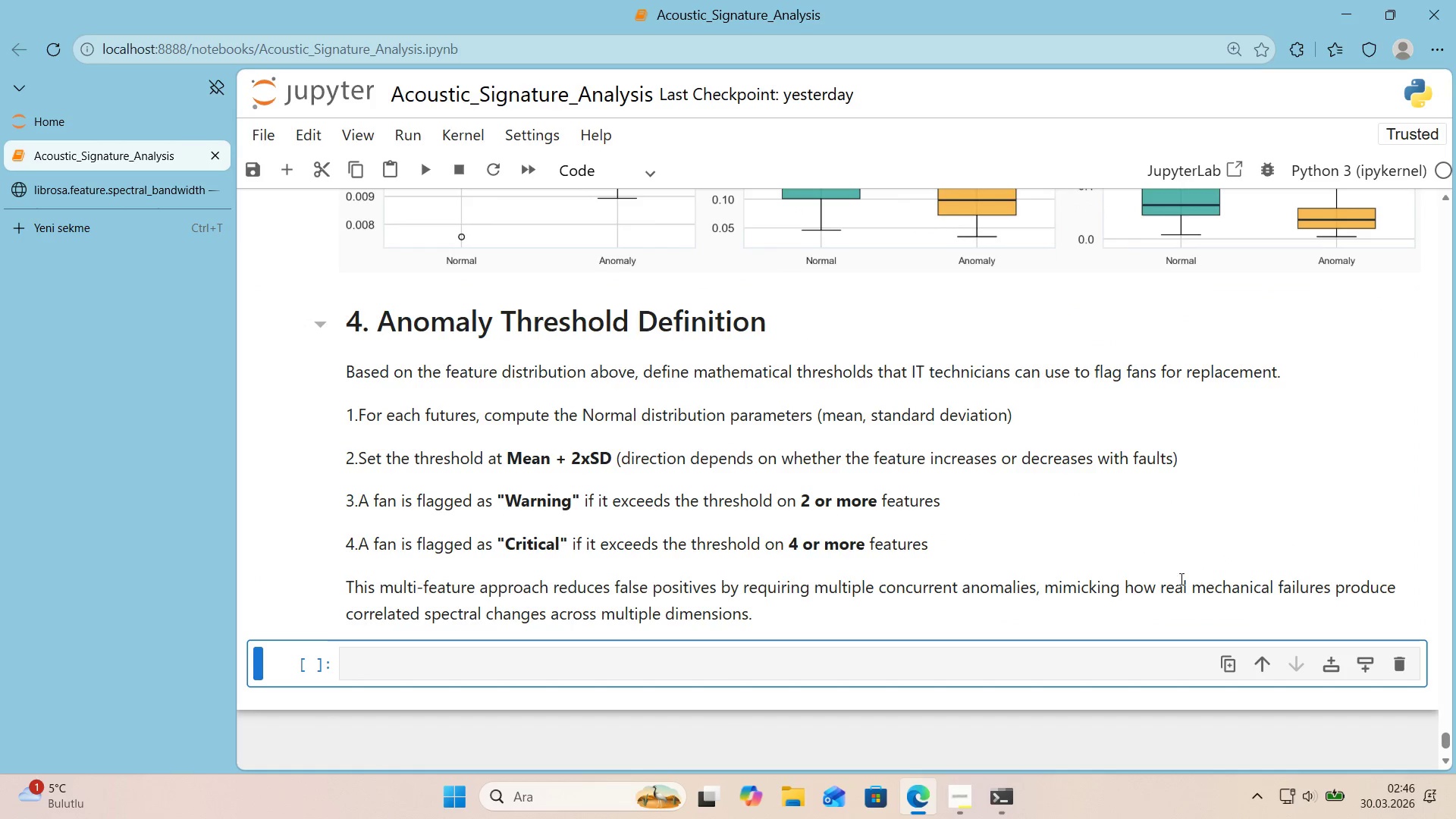 
scroll: coordinate [1160, 583], scroll_direction: down, amount: 1.0
 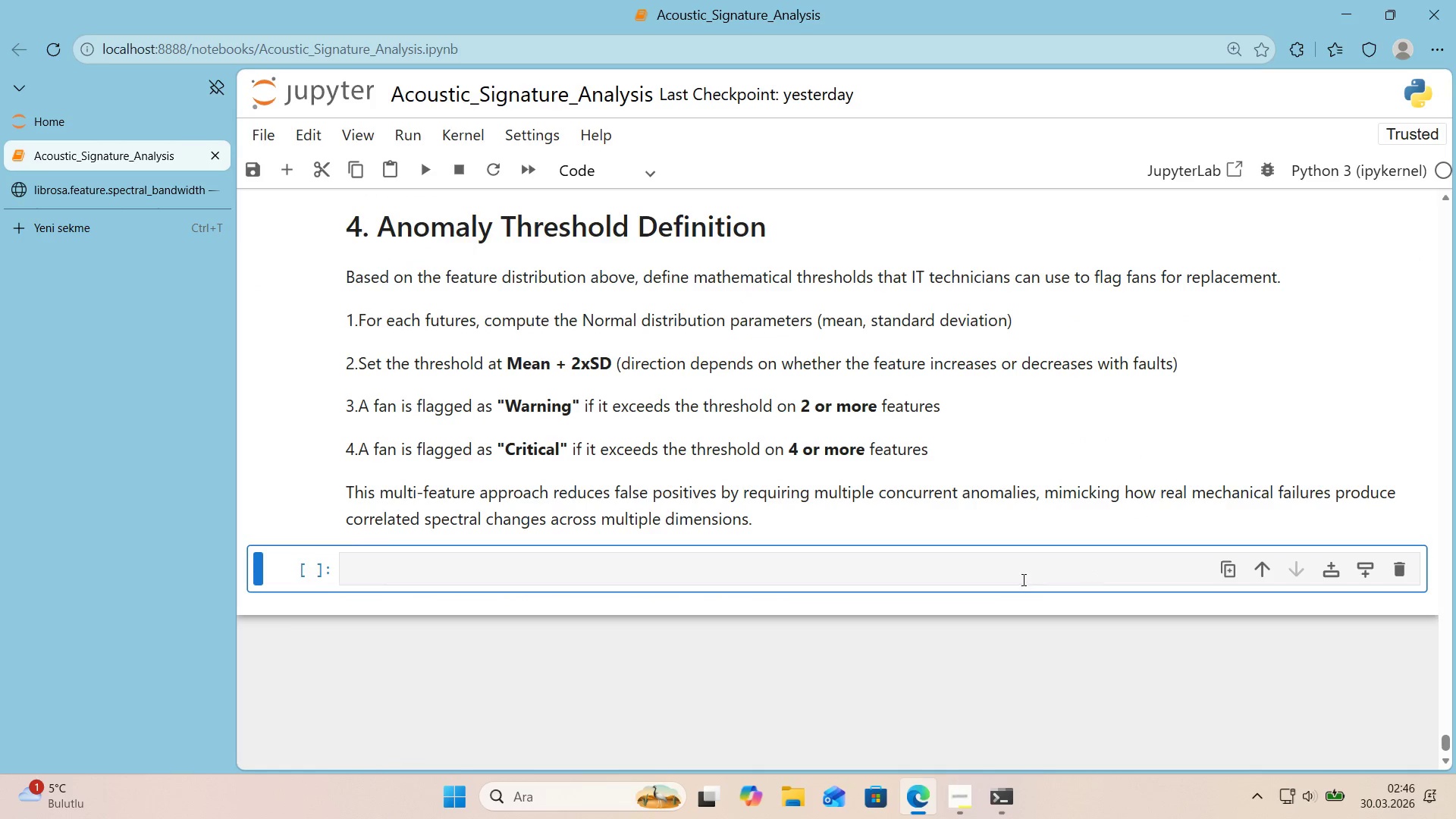 
left_click([1022, 579])
 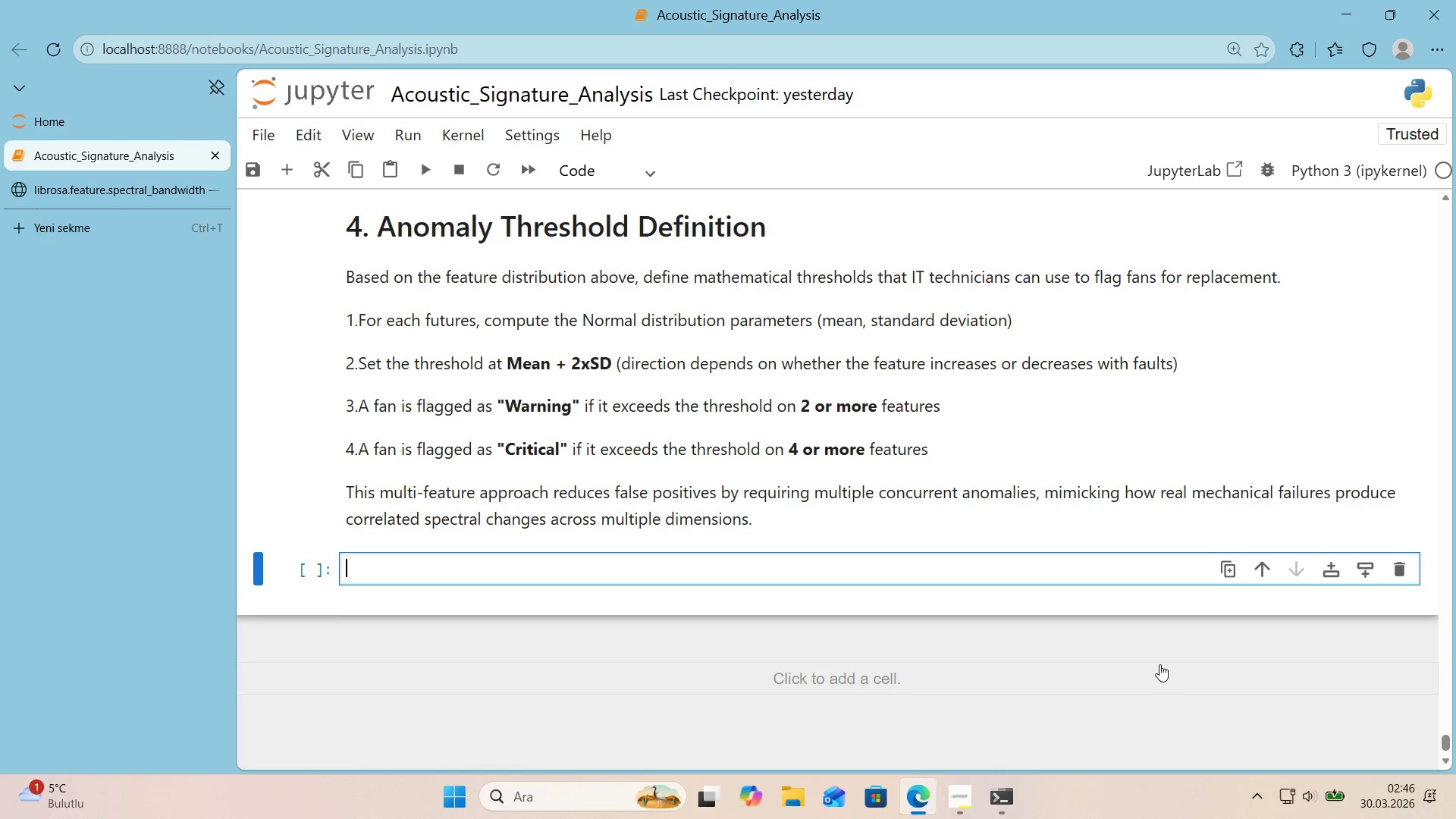 
wait(10.12)
 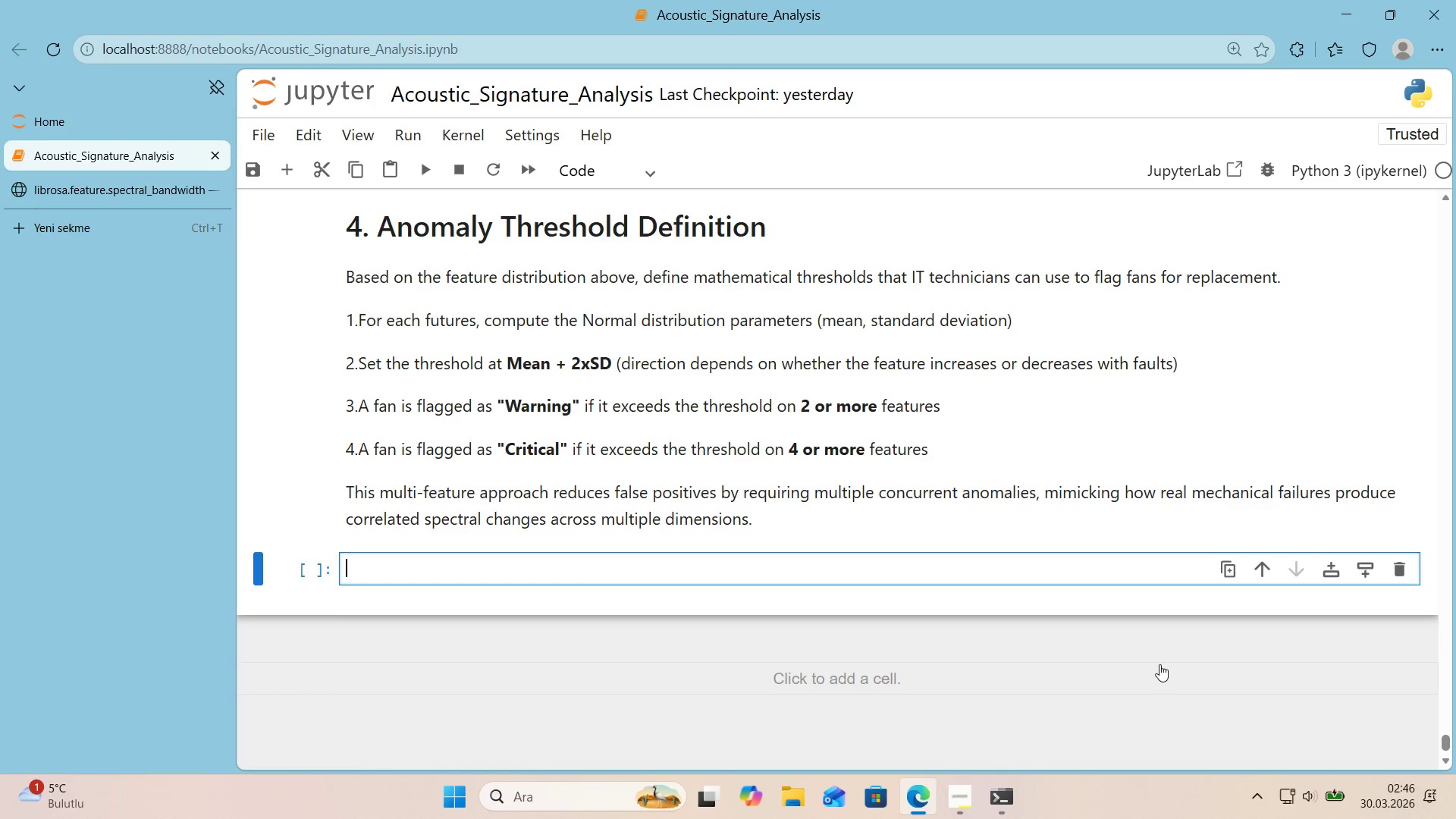 
left_click([799, 579])
 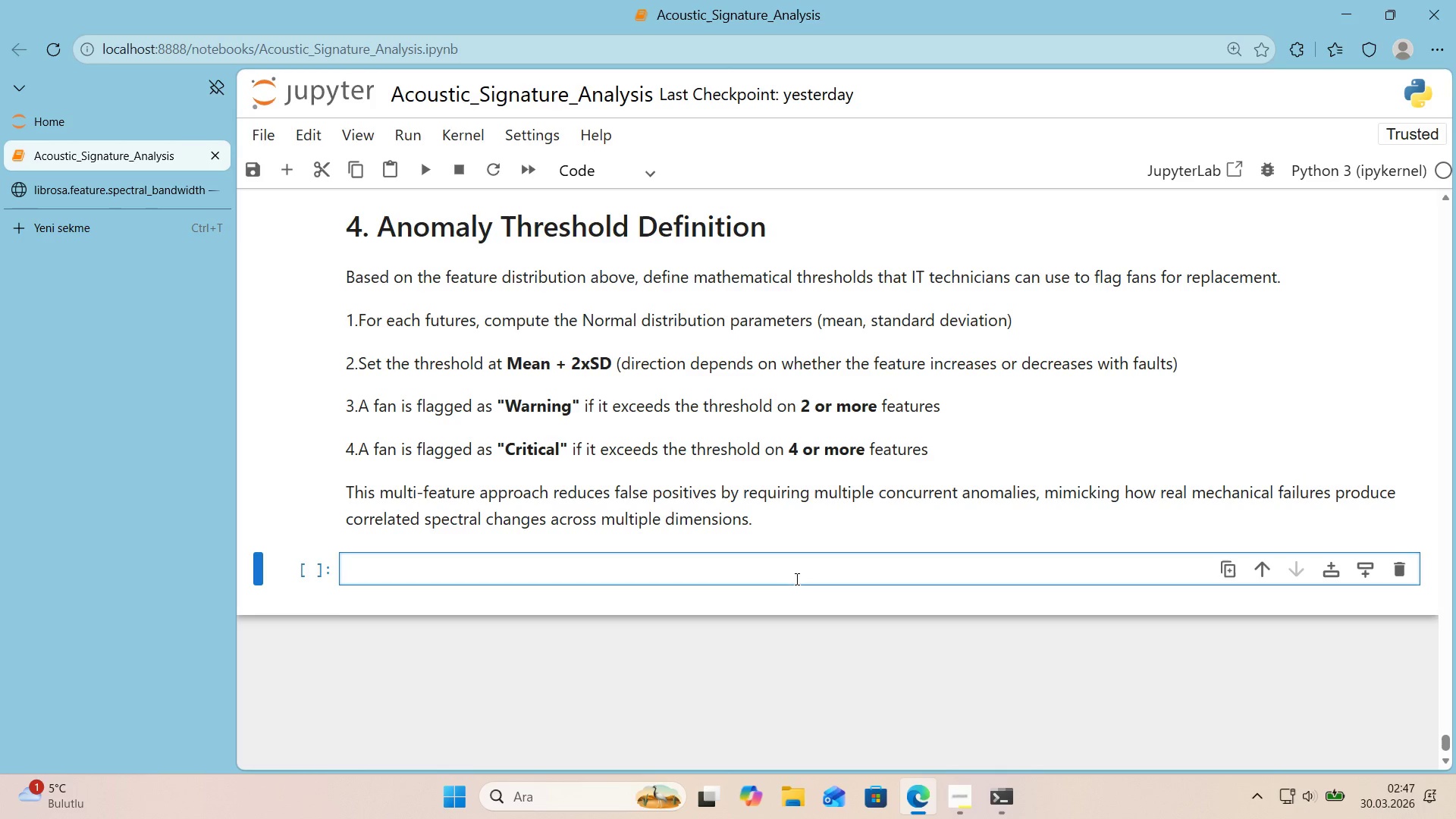 
key(Alt+Control+AltRight)
 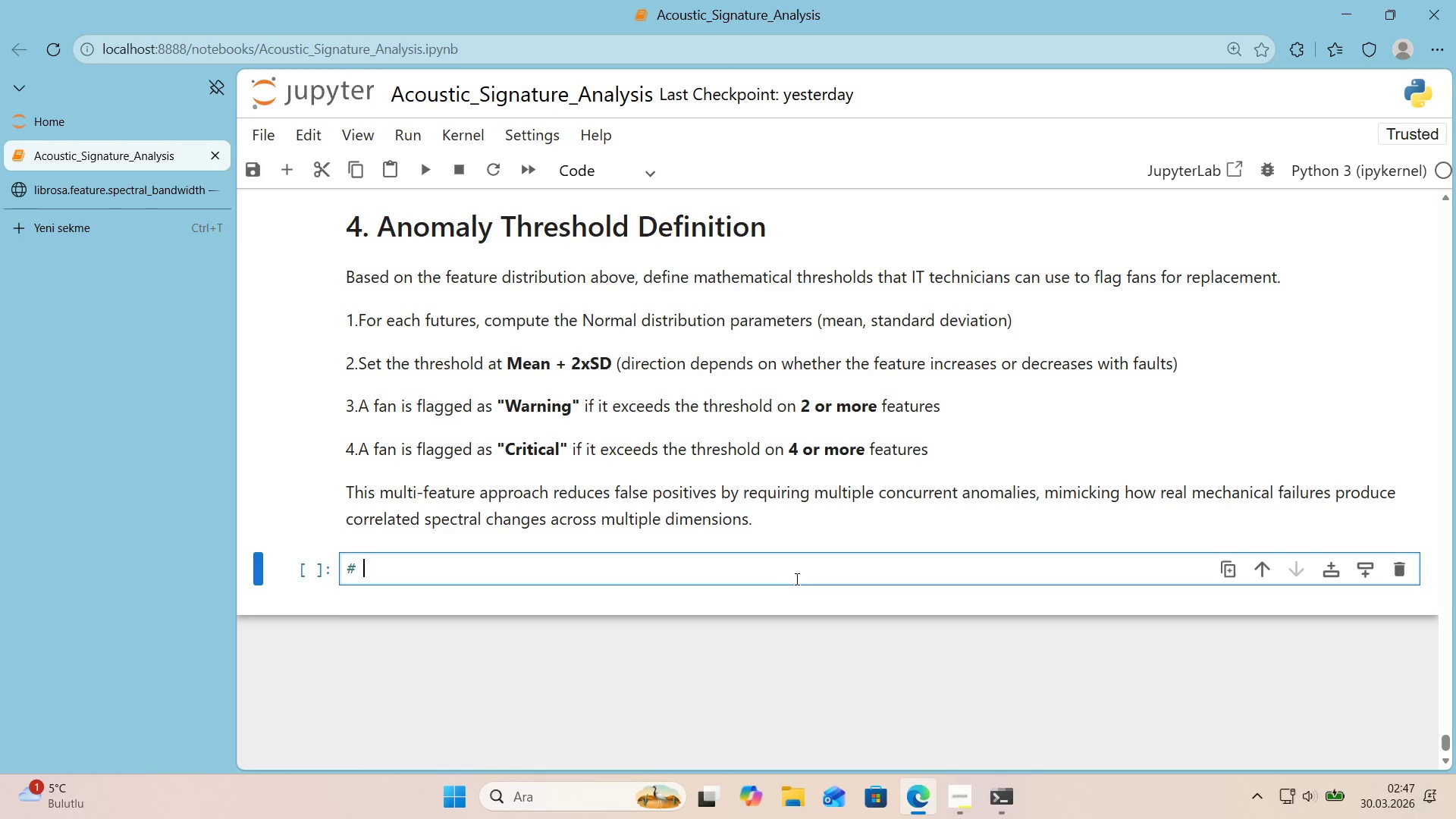 
key(Control+ControlLeft)
 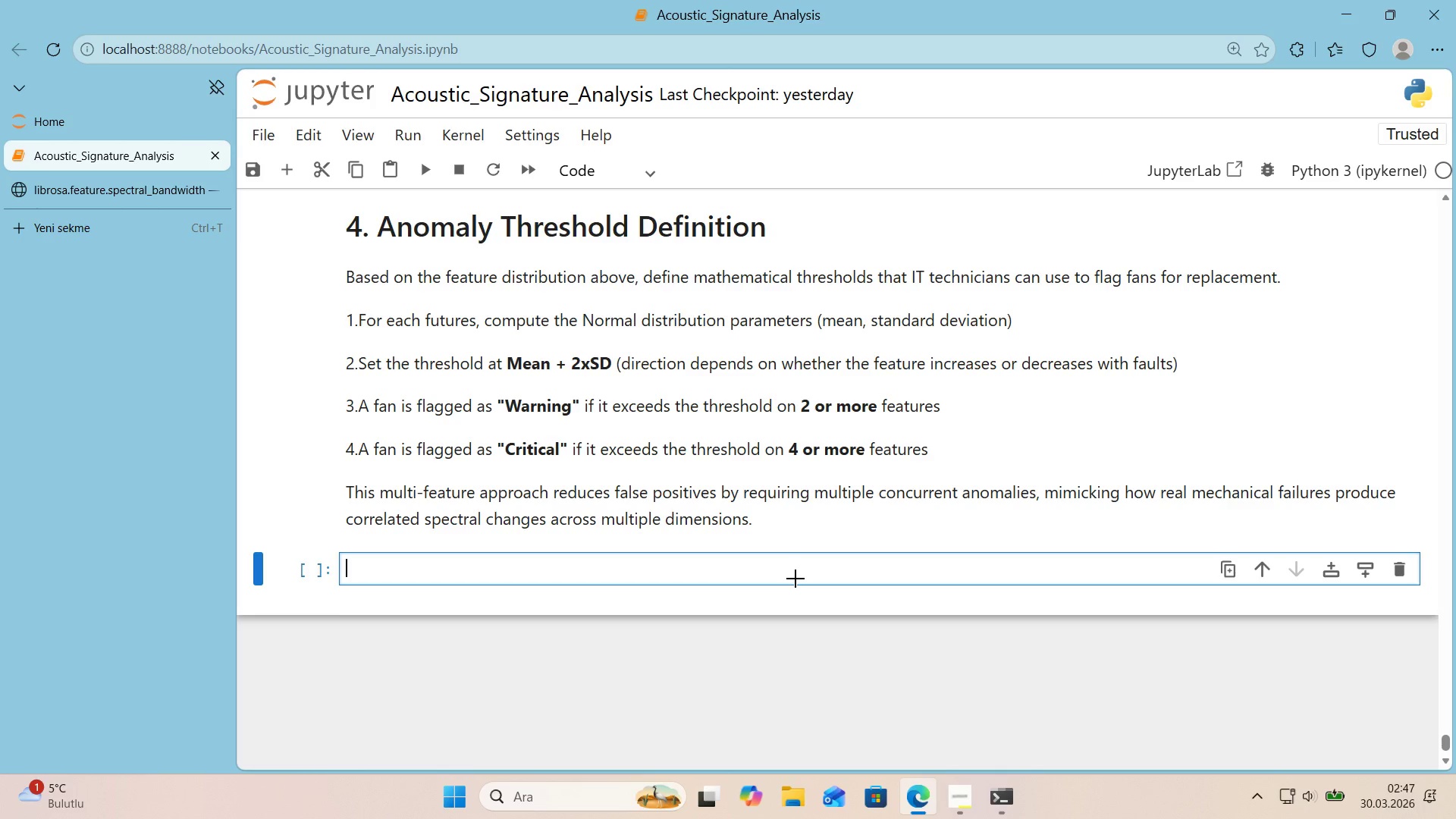 
key(Alt+Control+3)
 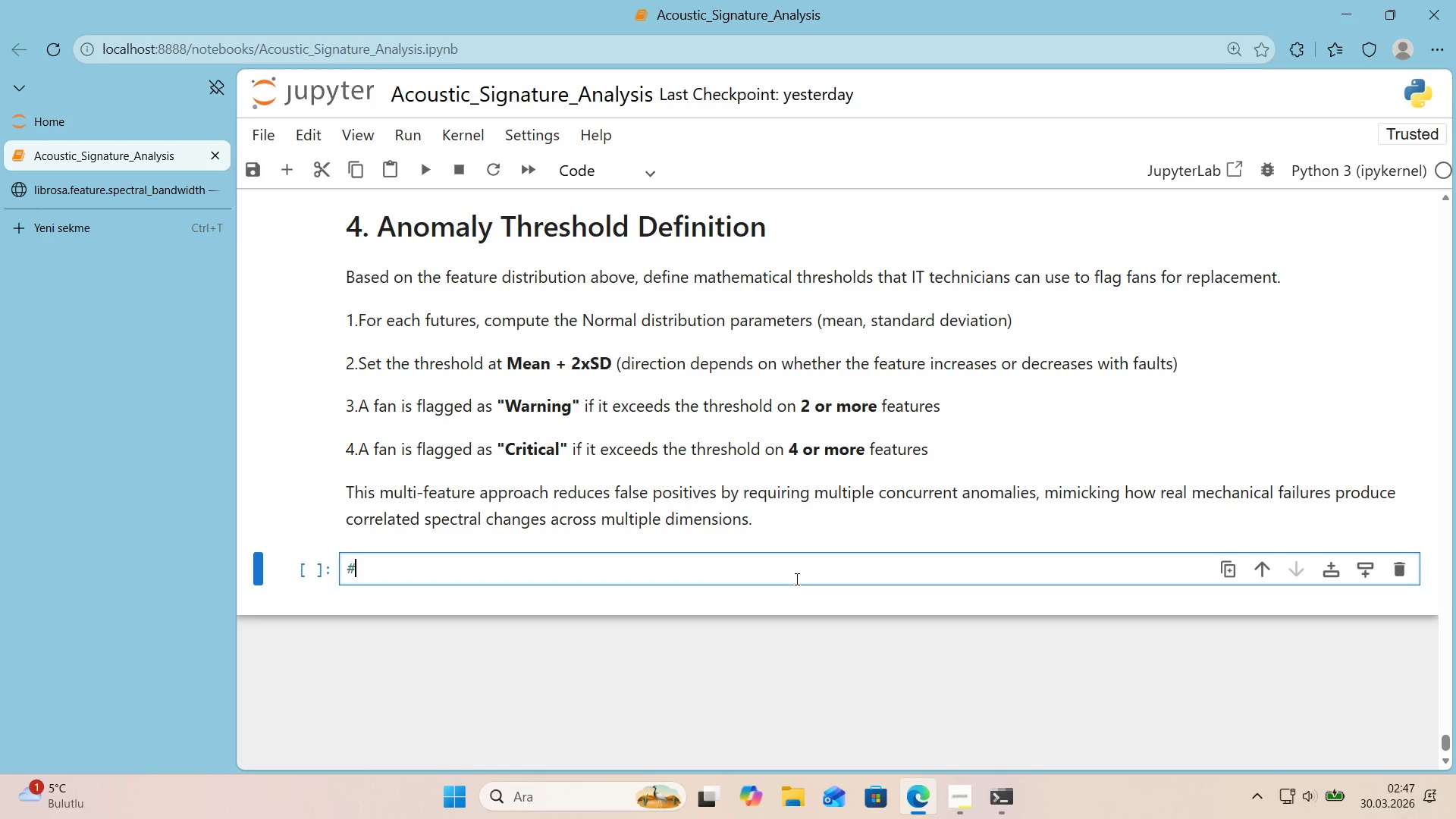 
key(Space)
 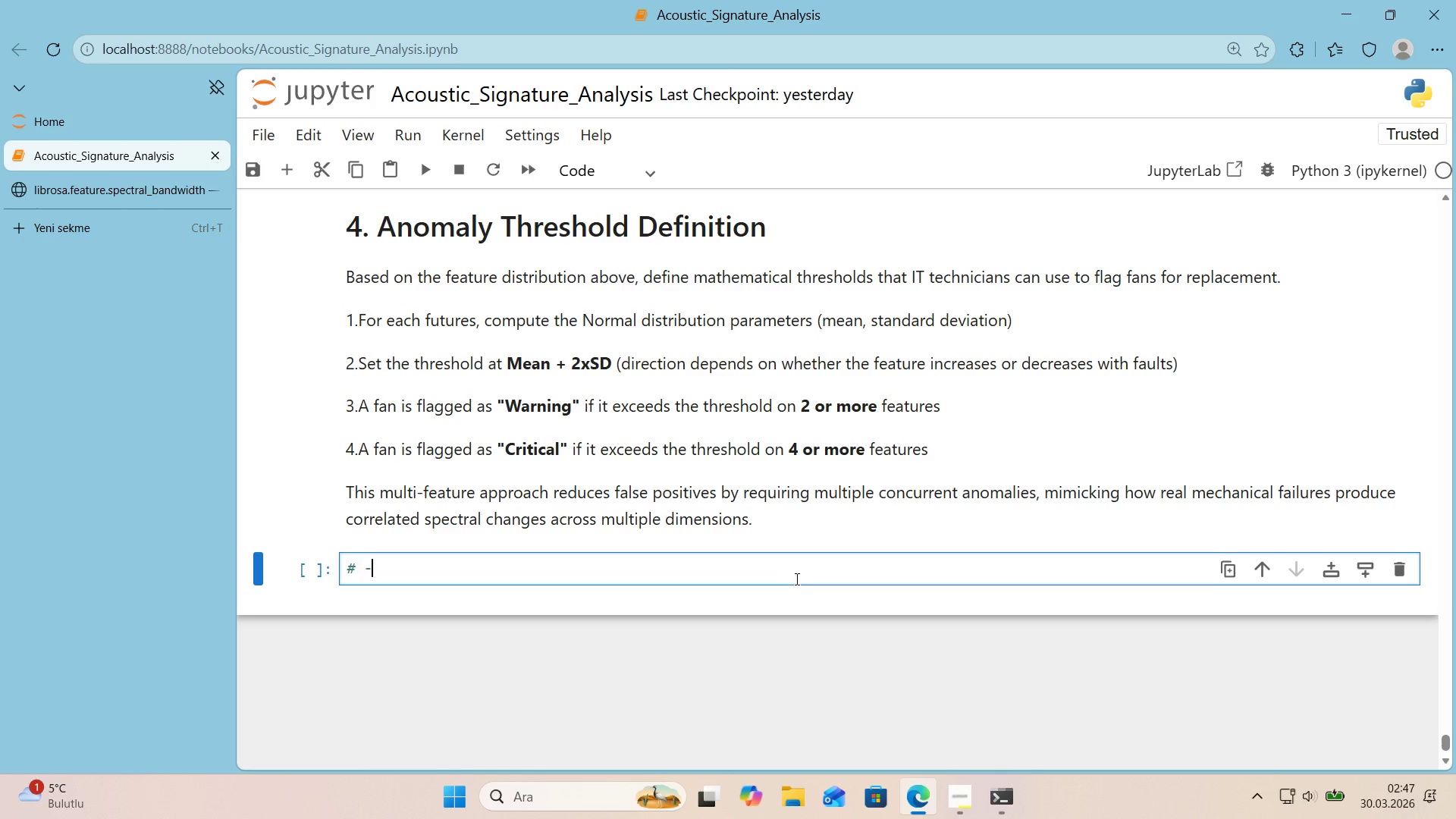 
hold_key(key=NumpadSubtract, duration=1.39)
 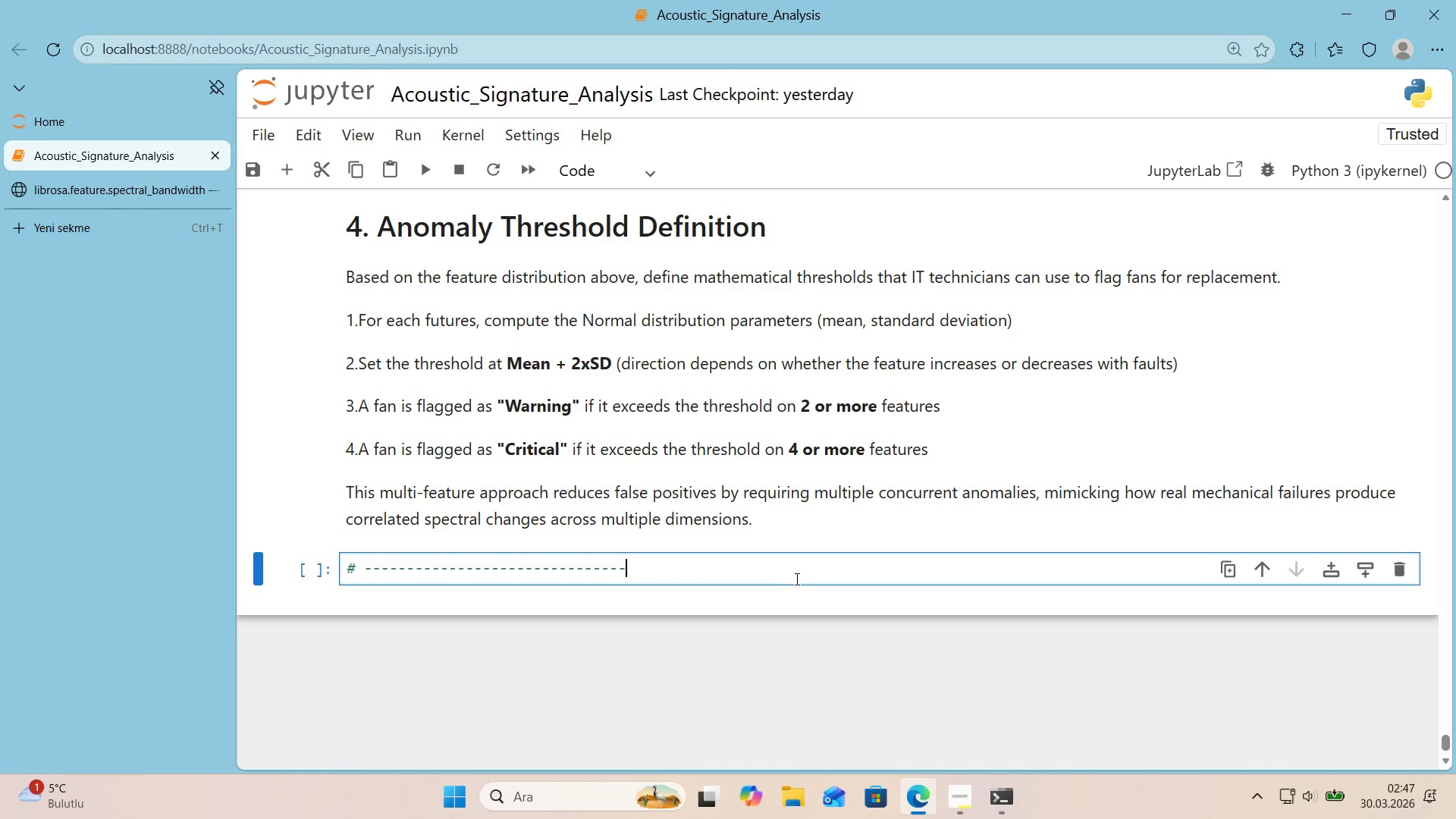 
key(Enter)
 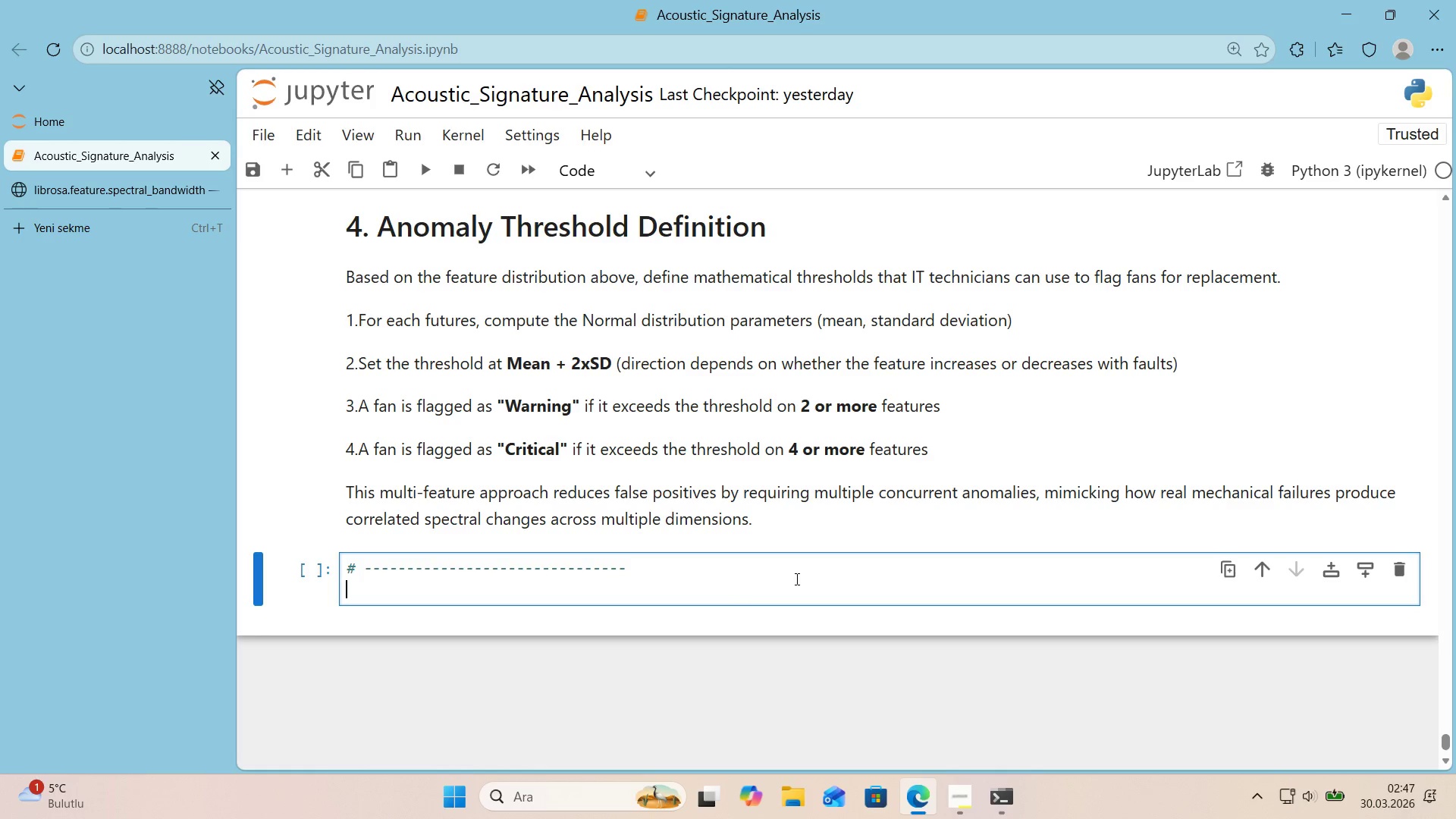 
key(Control+ControlLeft)
 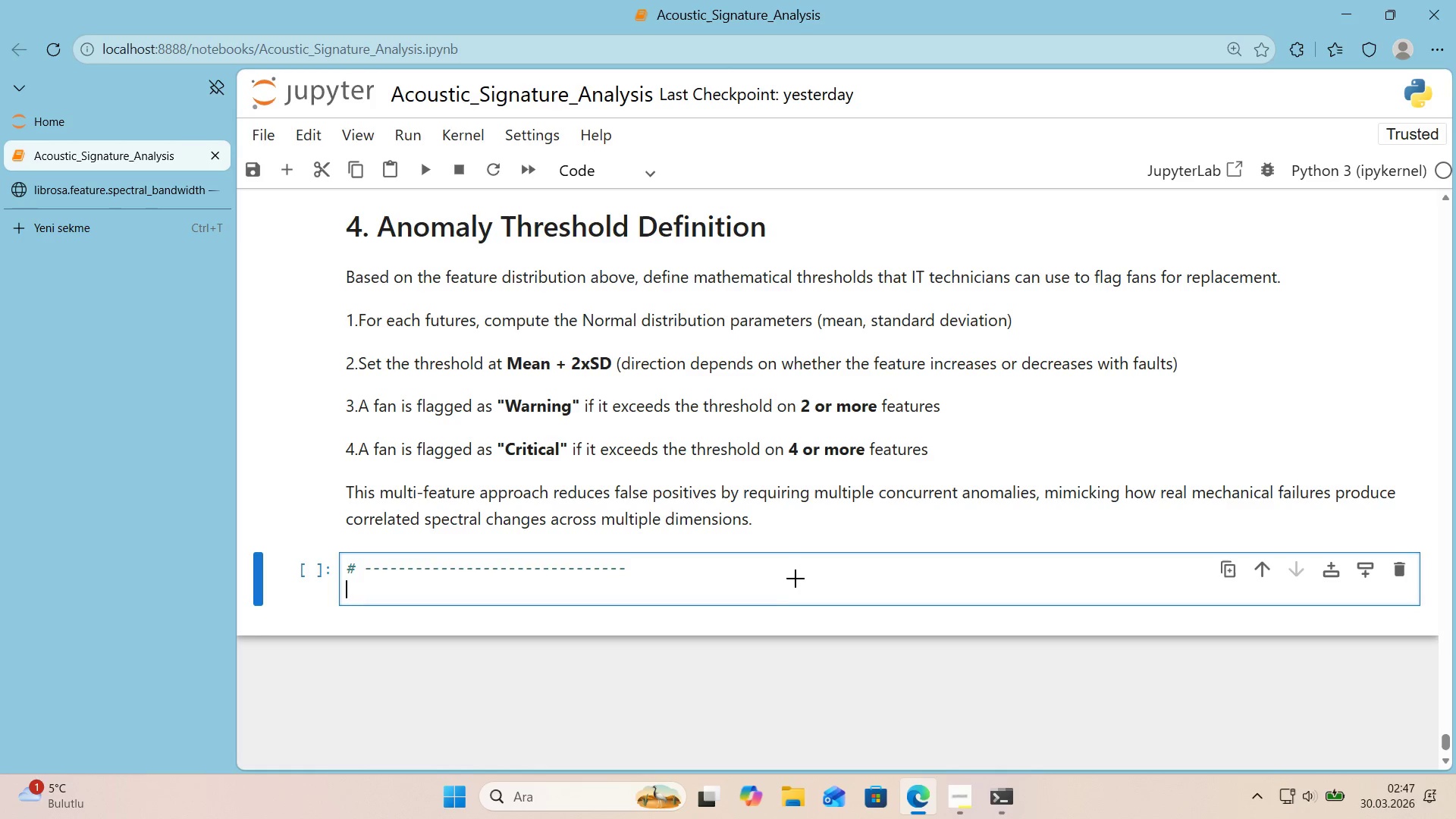 
key(Alt+Control+AltRight)
 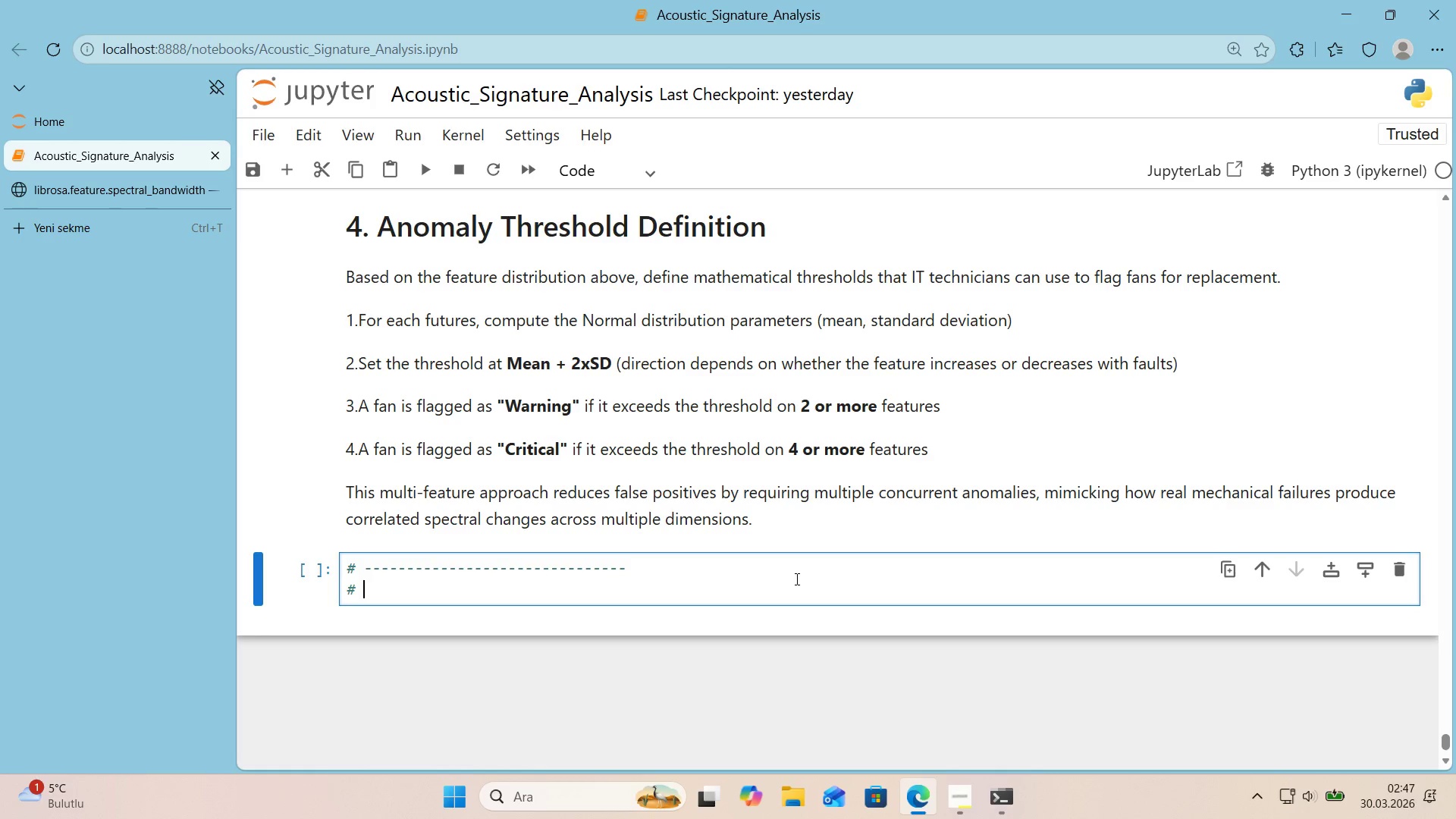 
key(Alt+Control+3)
 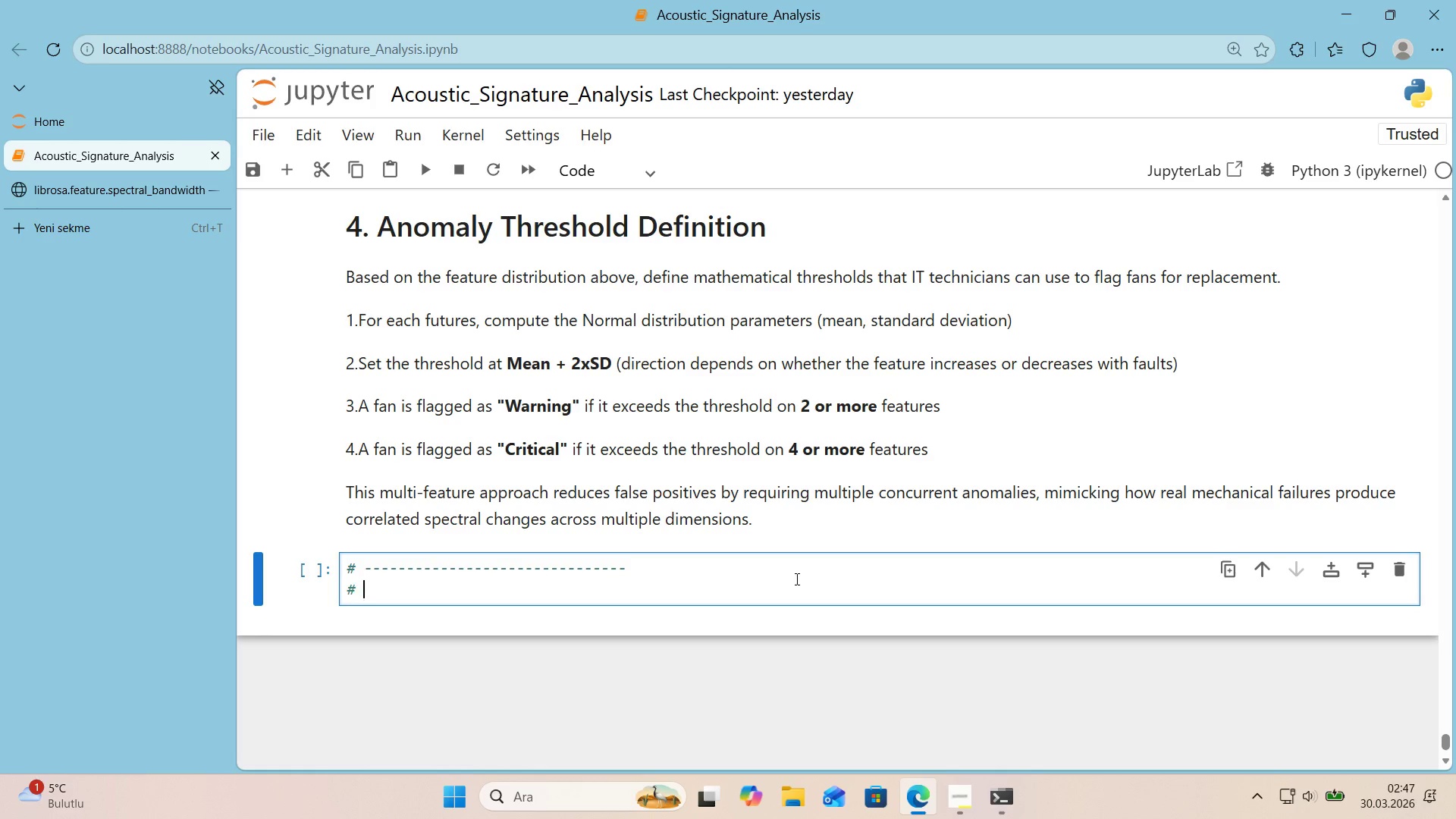 
type( THRESHOLD DDEFINITION)
key(Backspace)
 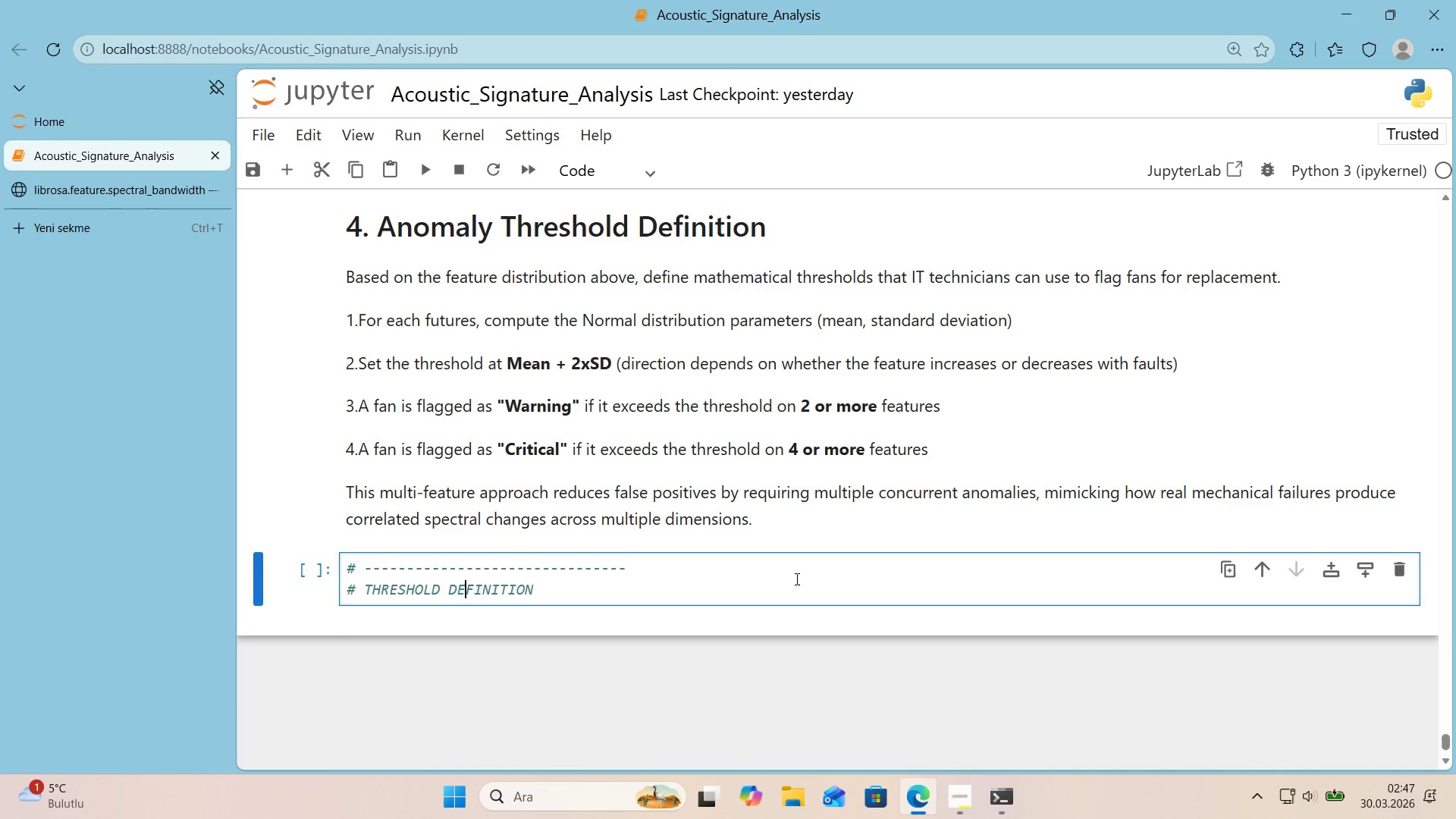 
hold_key(key=ArrowLeft, duration=0.72)
 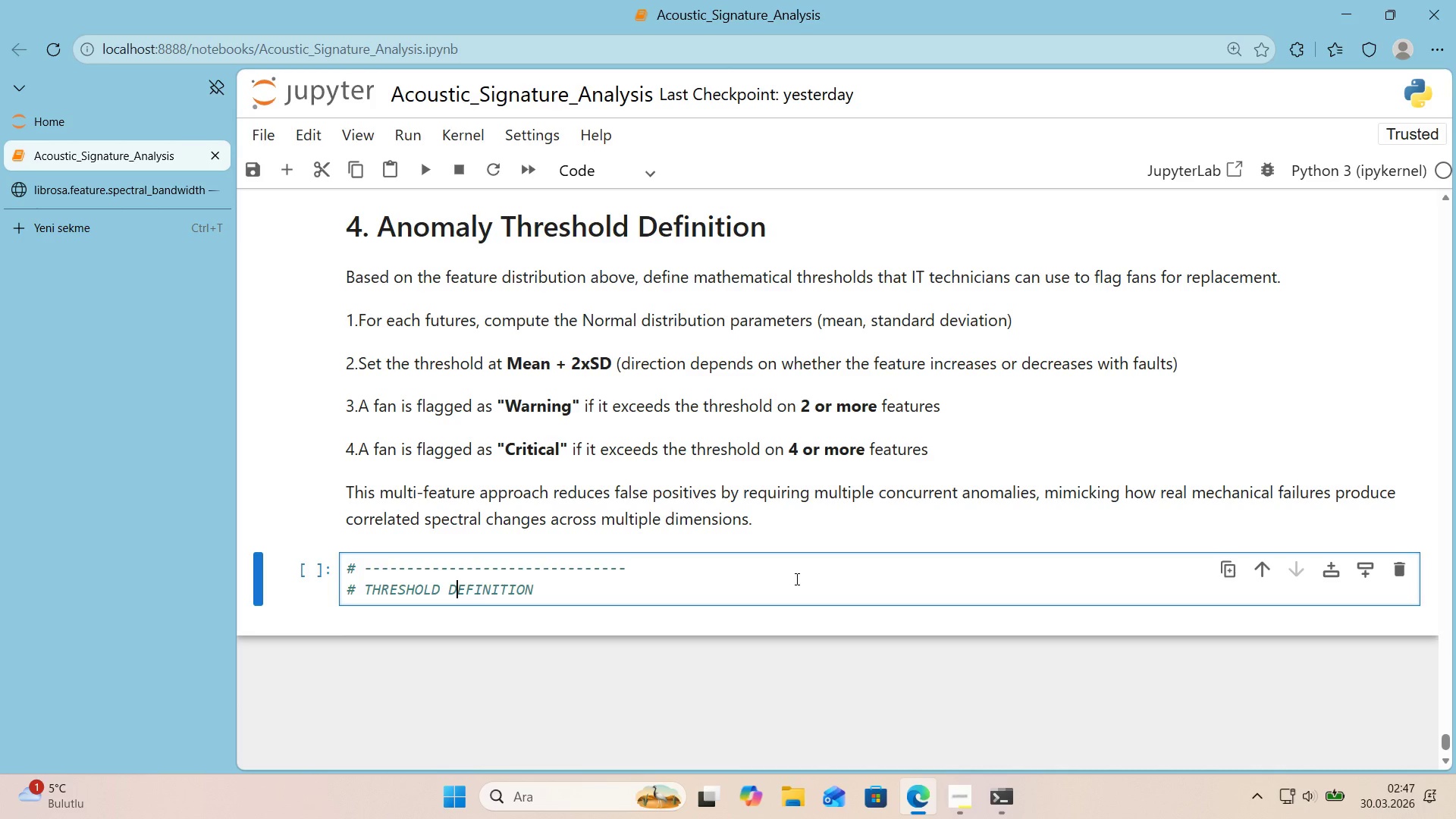 
hold_key(key=ArrowRight, duration=0.91)
 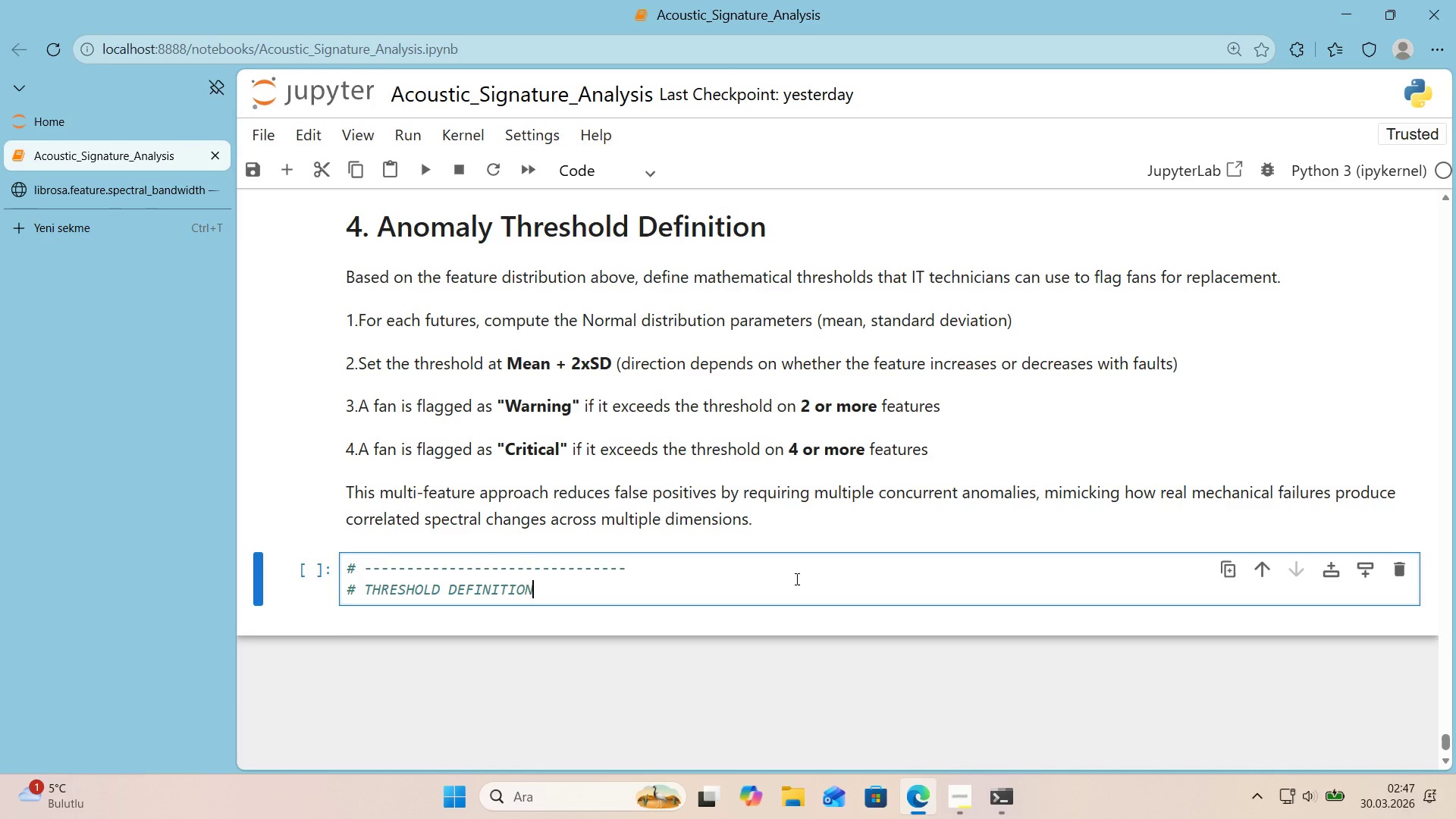 
key(Enter)
 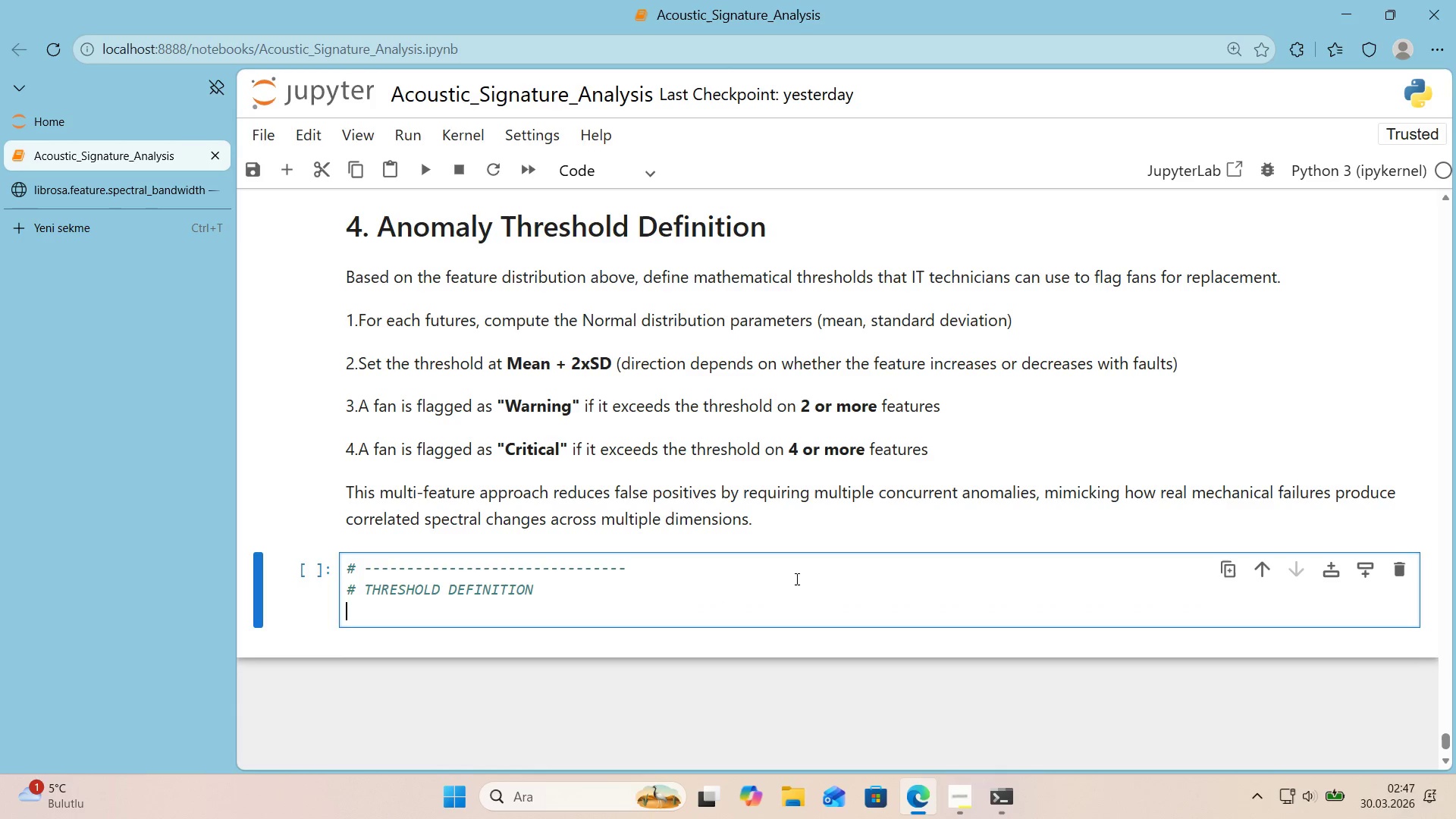 
key(Alt+Control+3)
 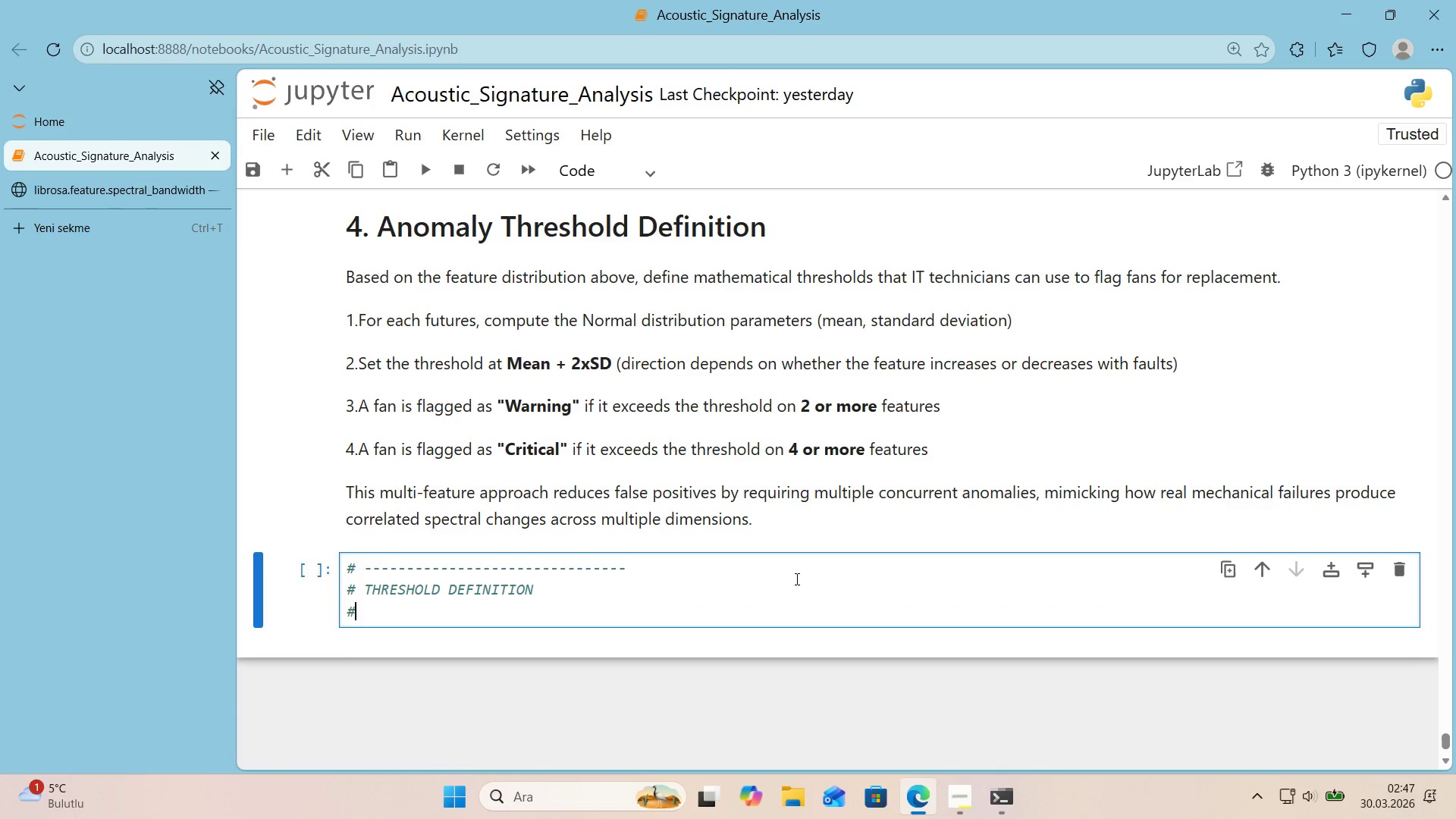 
type( Basen on Normal d'str'but'on> m)
key(Backspace)
type(Mean + 2*SD)
 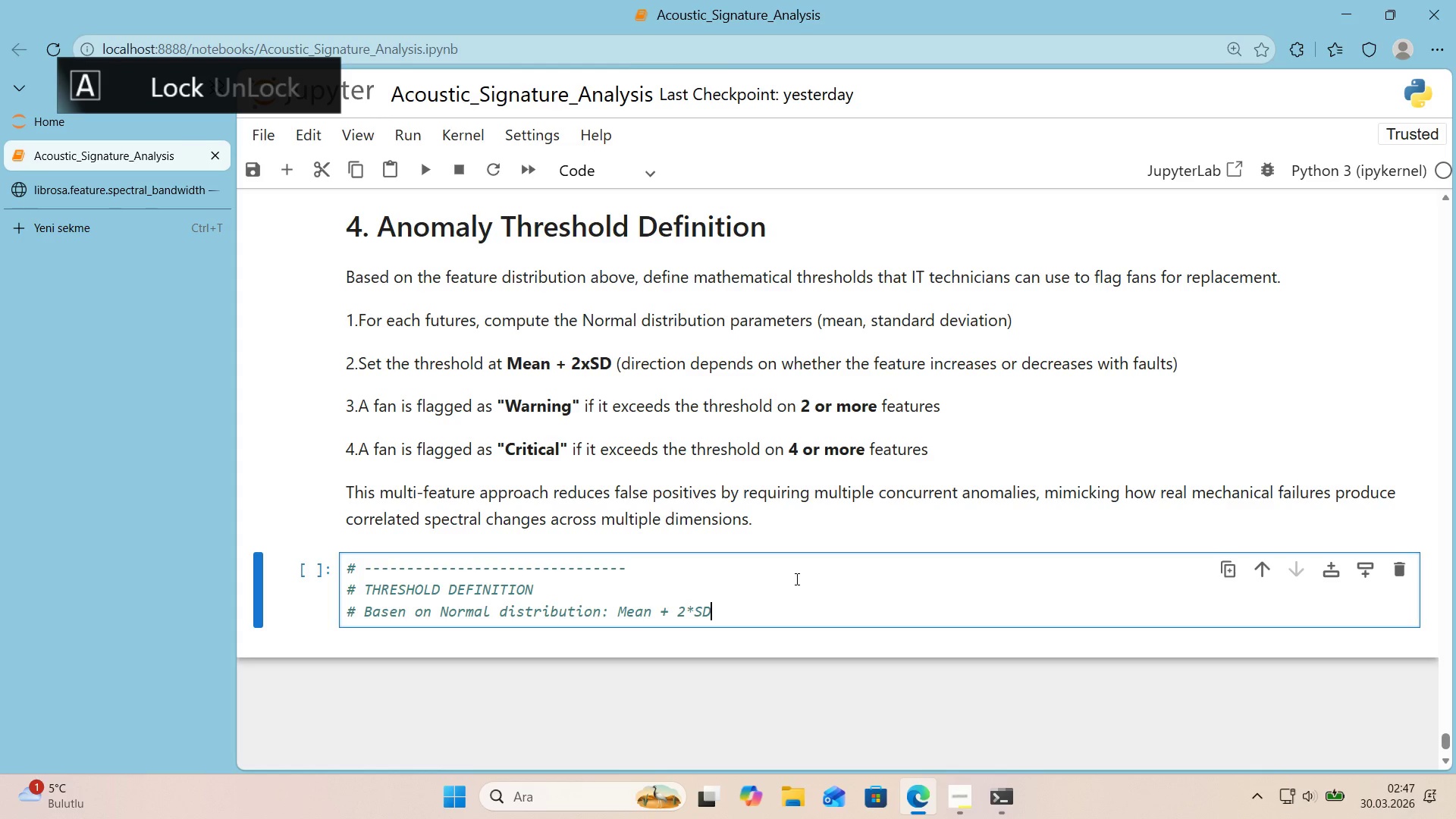 
key(Enter)
 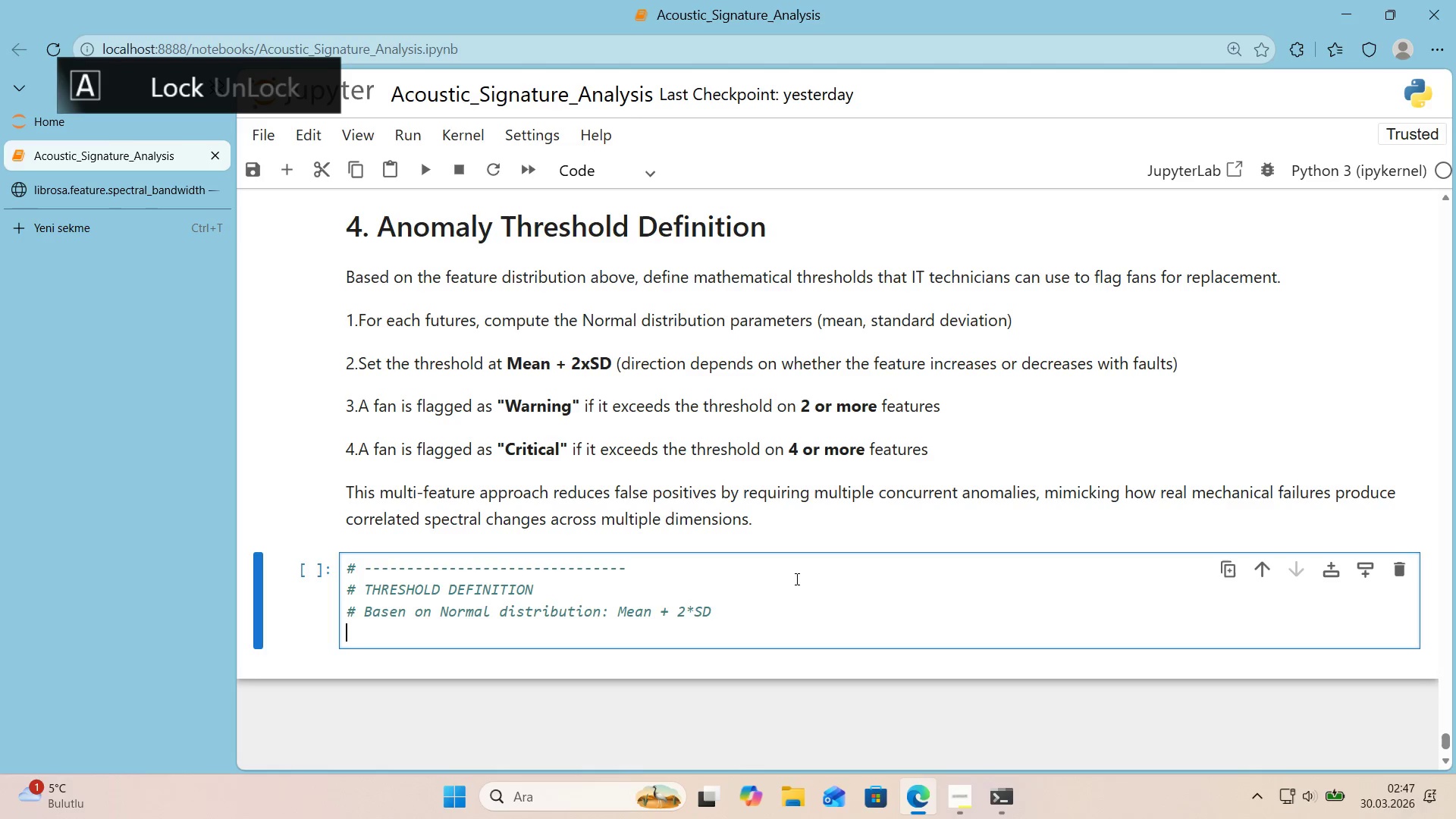 
key(Control+ControlLeft)
 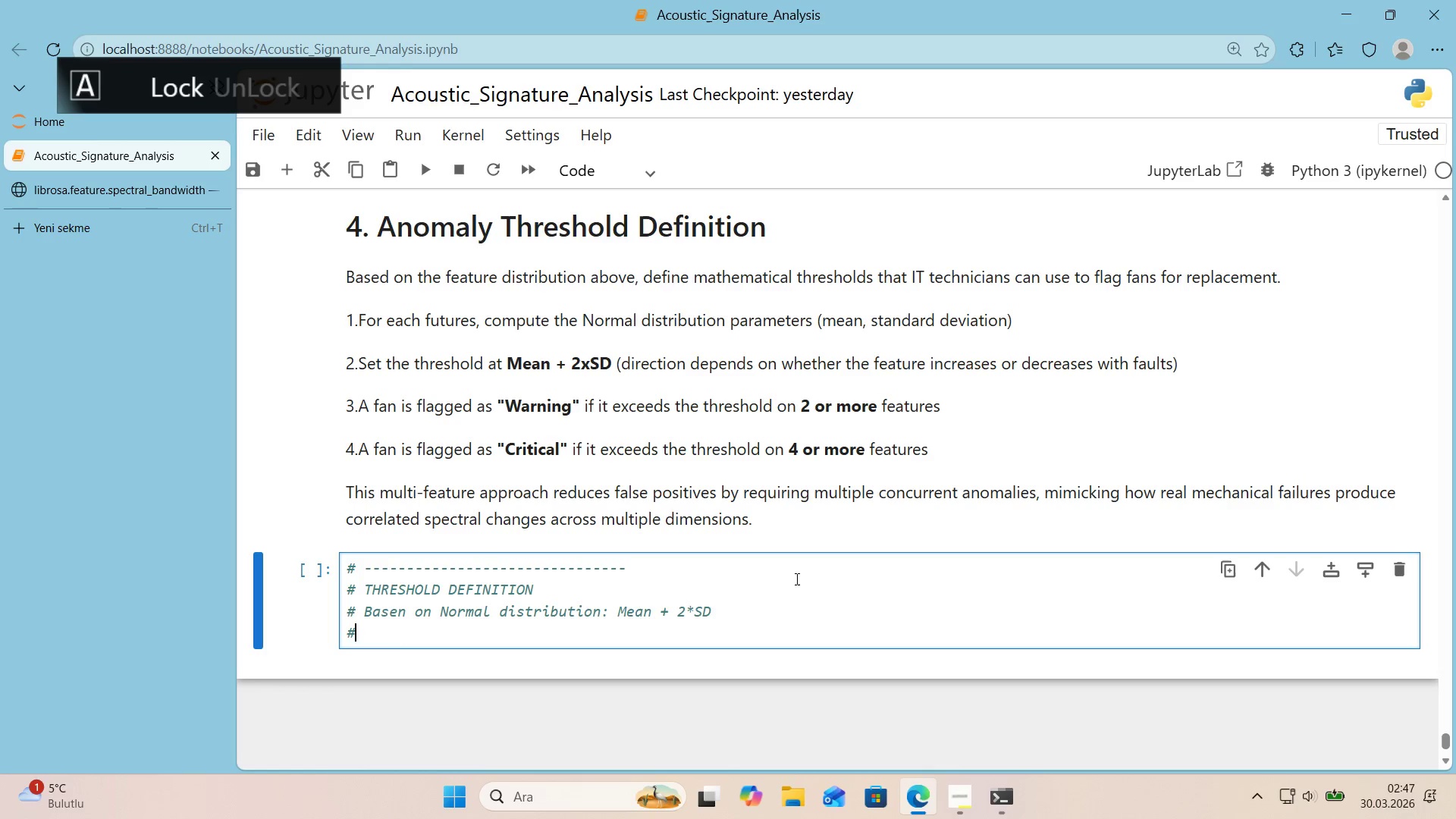 
key(Alt+Control+AltRight)
 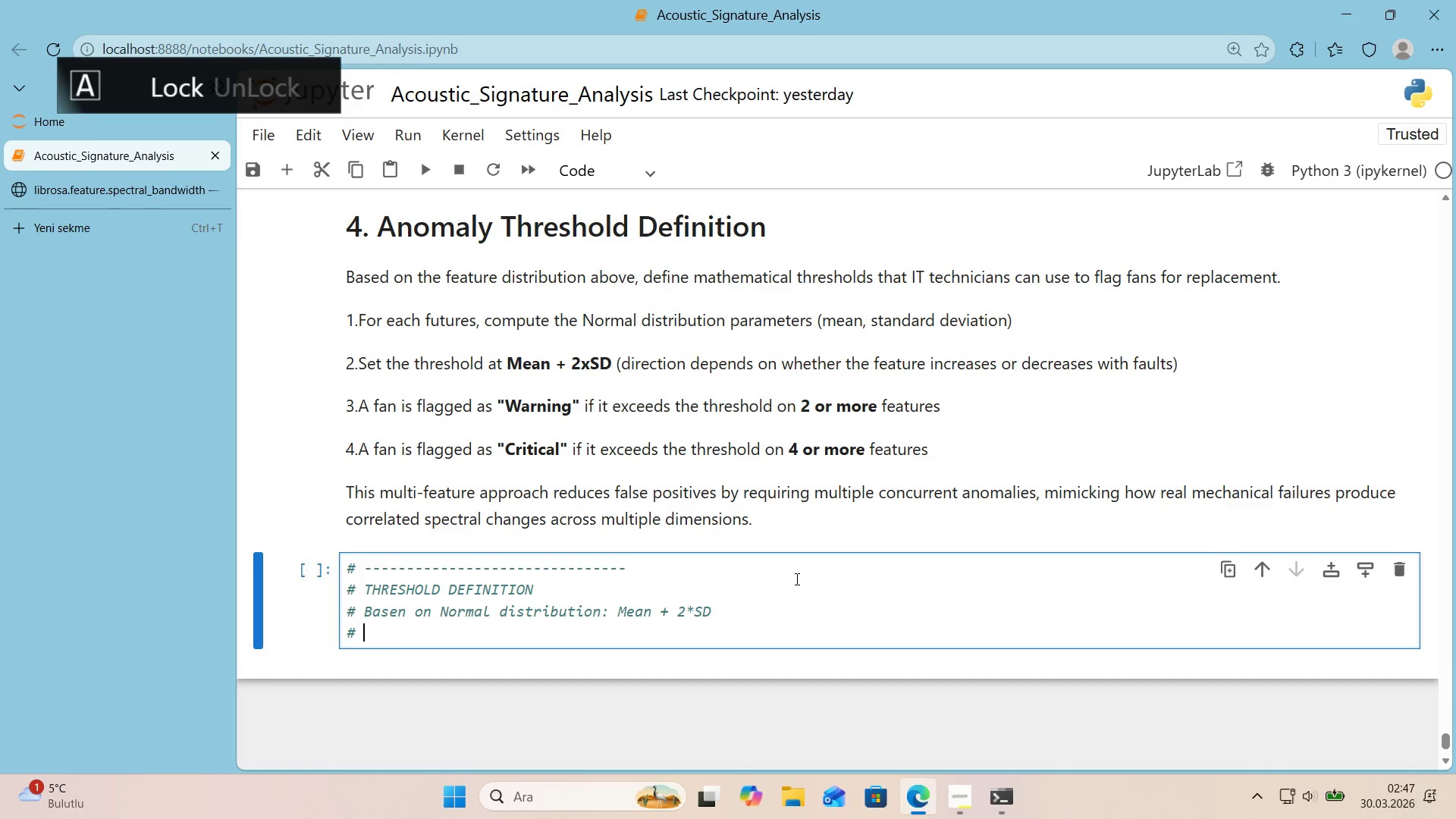 
key(Alt+Control+3)
 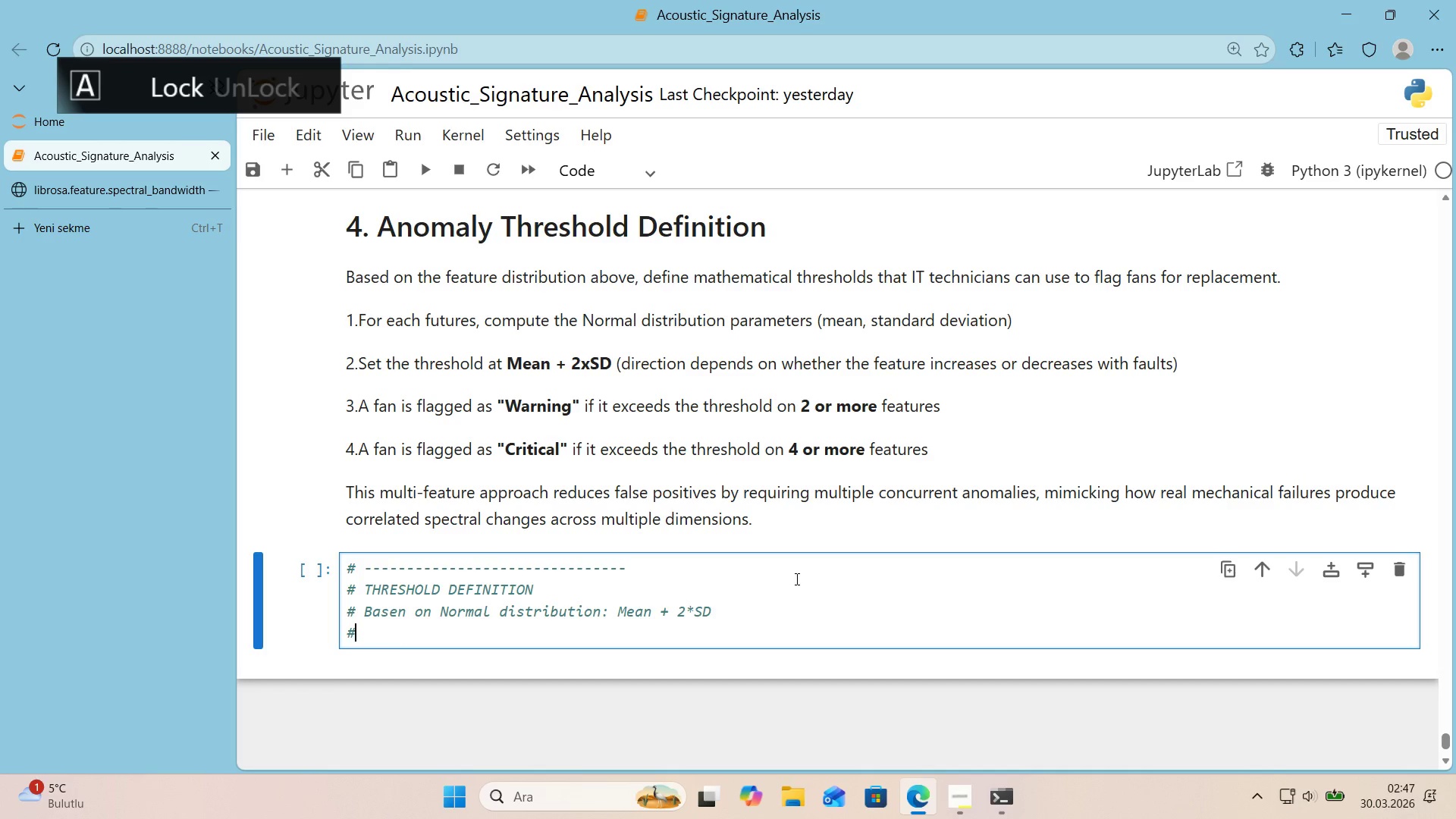 
key(Space)
 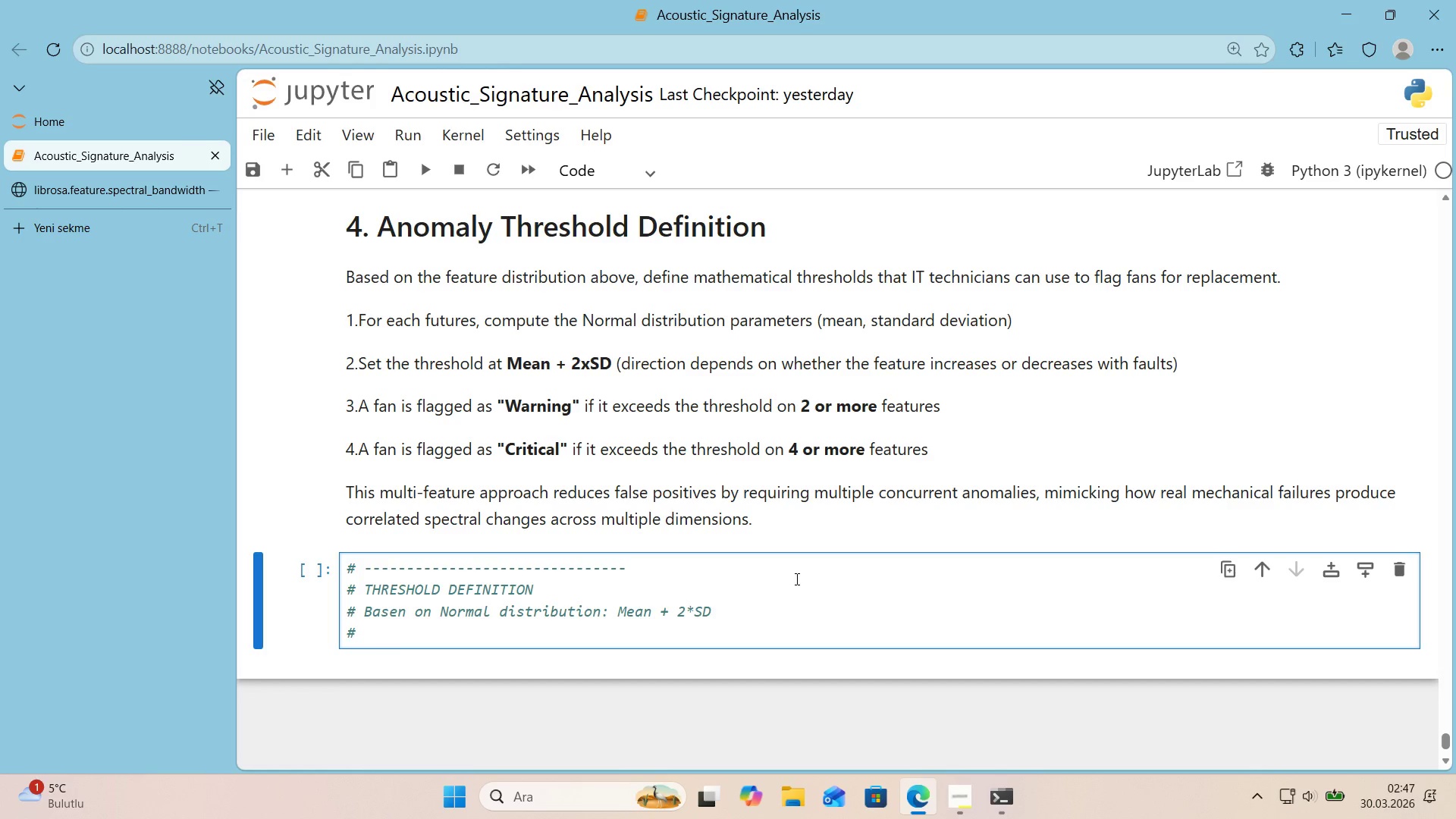 
hold_key(key=NumpadSubtract, duration=1.52)
 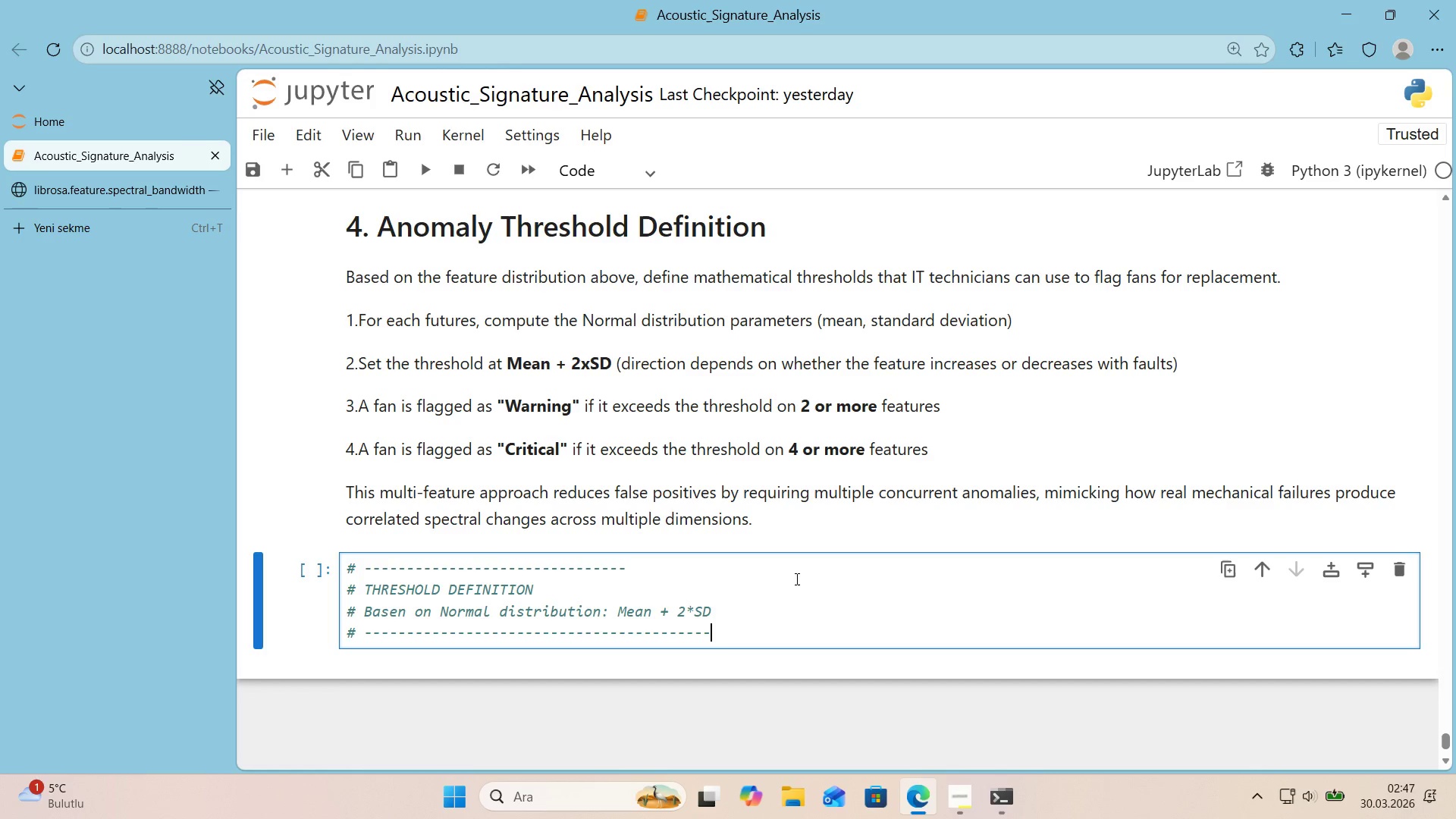 
key(NumpadSubtract)
 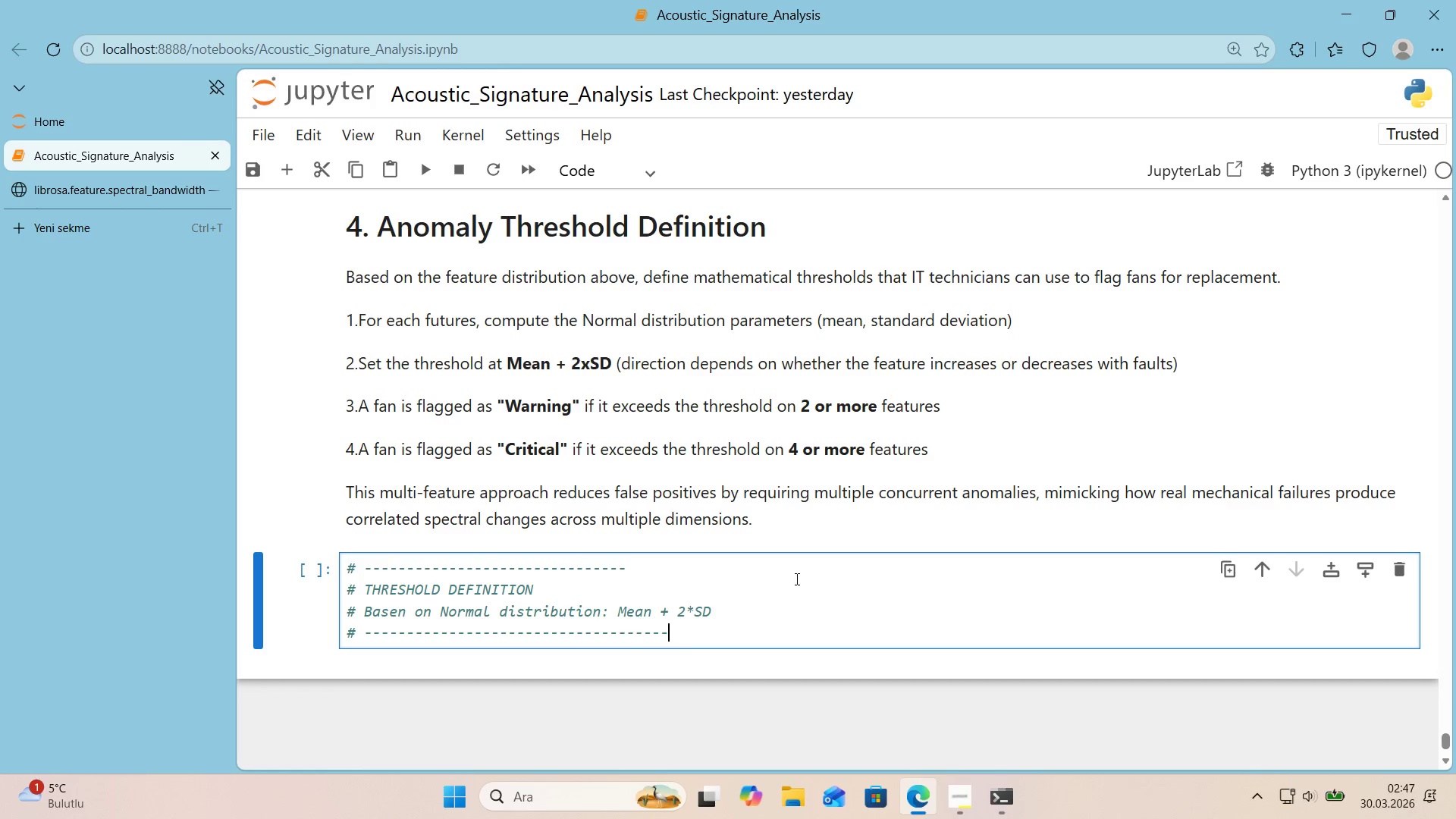 
key(NumpadSubtract)
 